 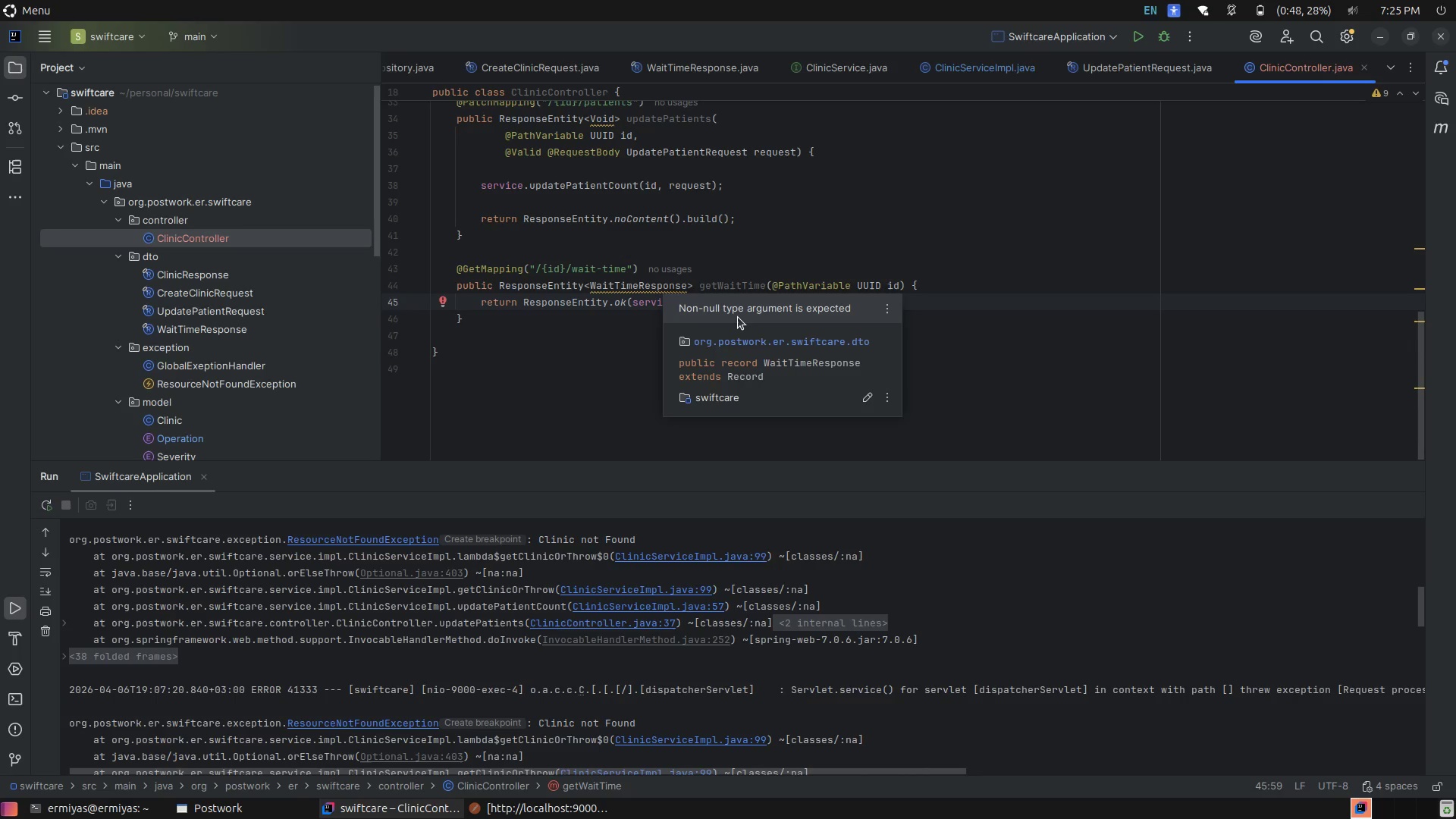 
left_click([786, 342])
 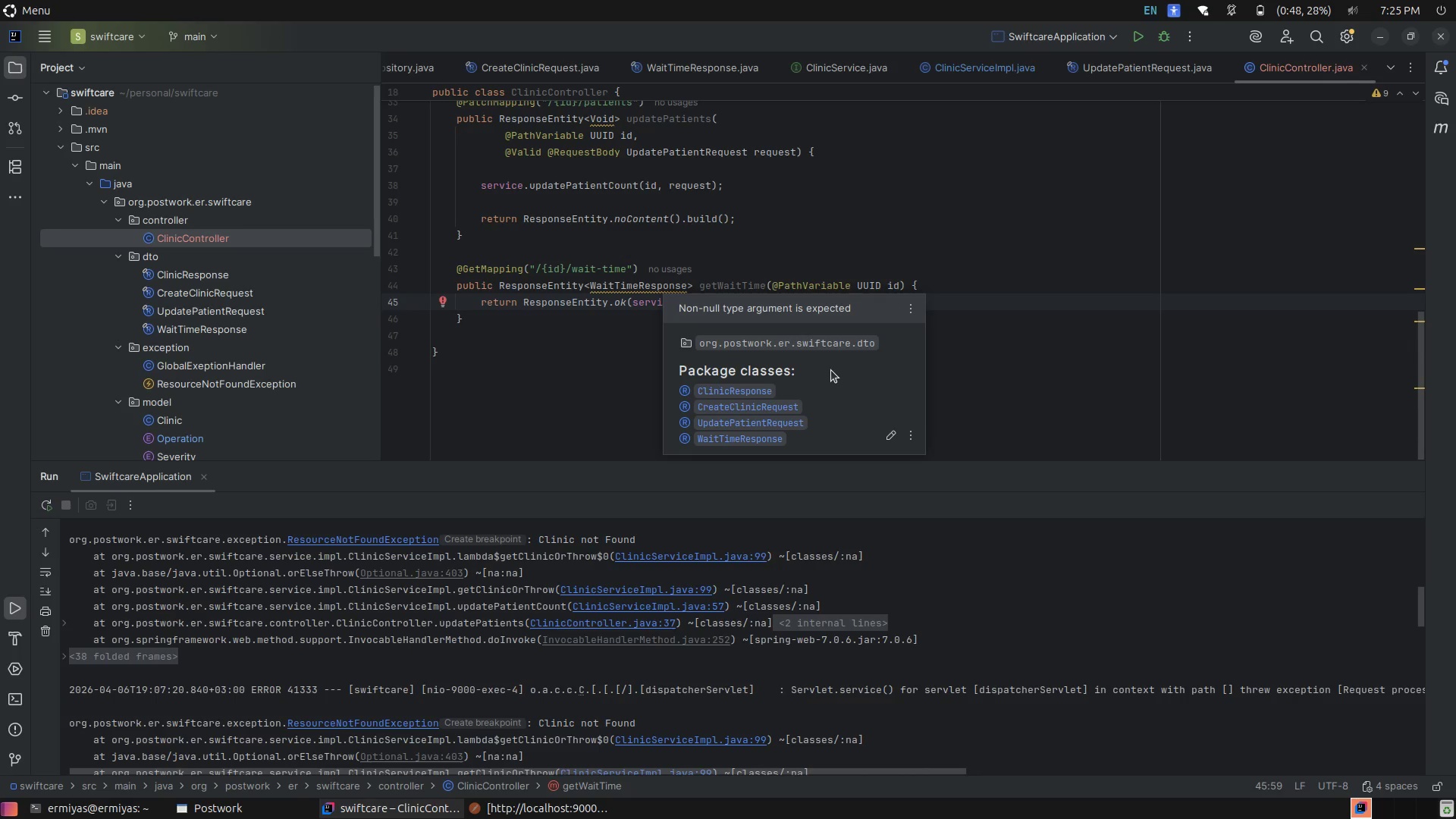 
scroll: coordinate [844, 421], scroll_direction: down, amount: 3.0
 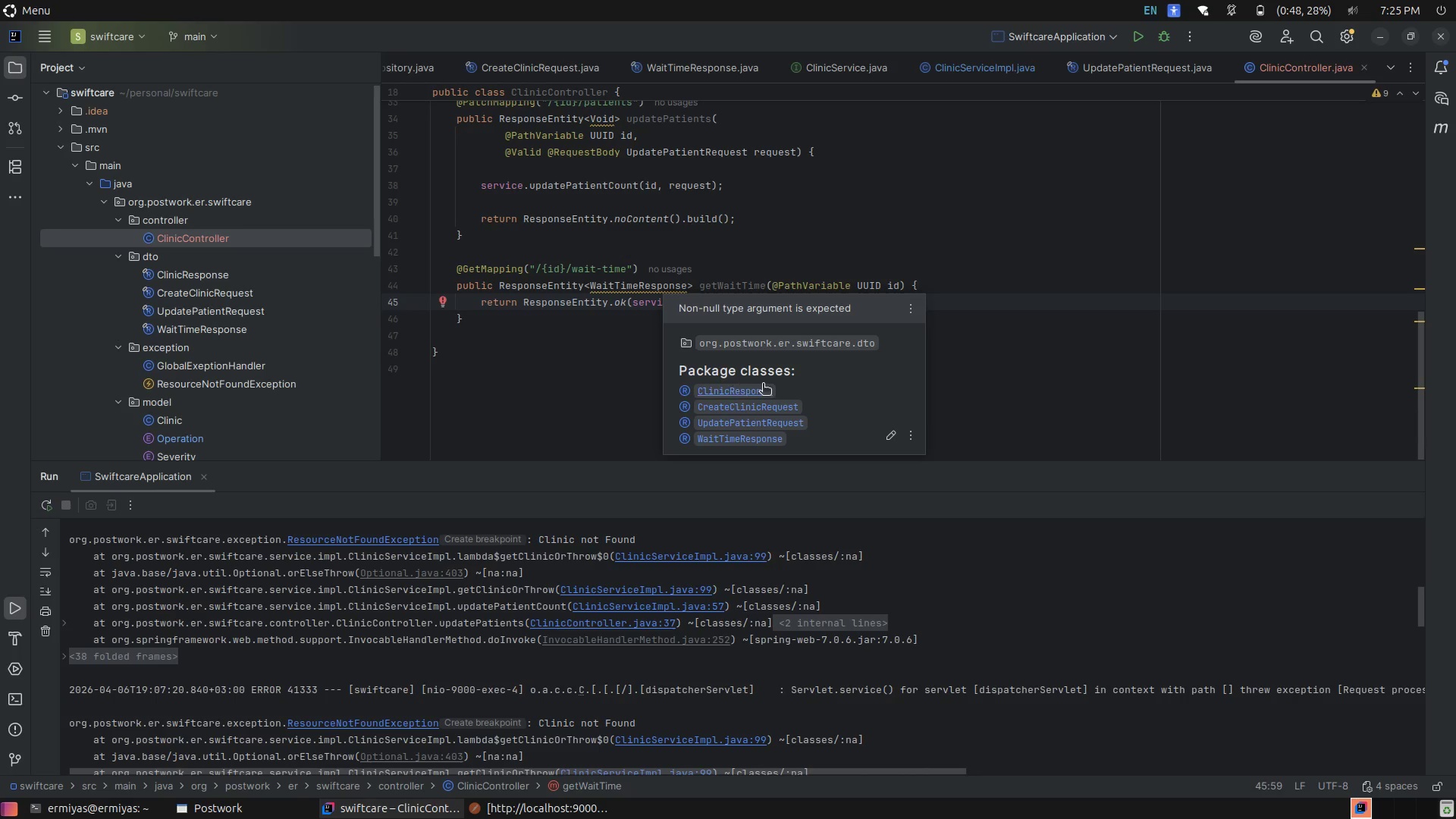 
wait(9.98)
 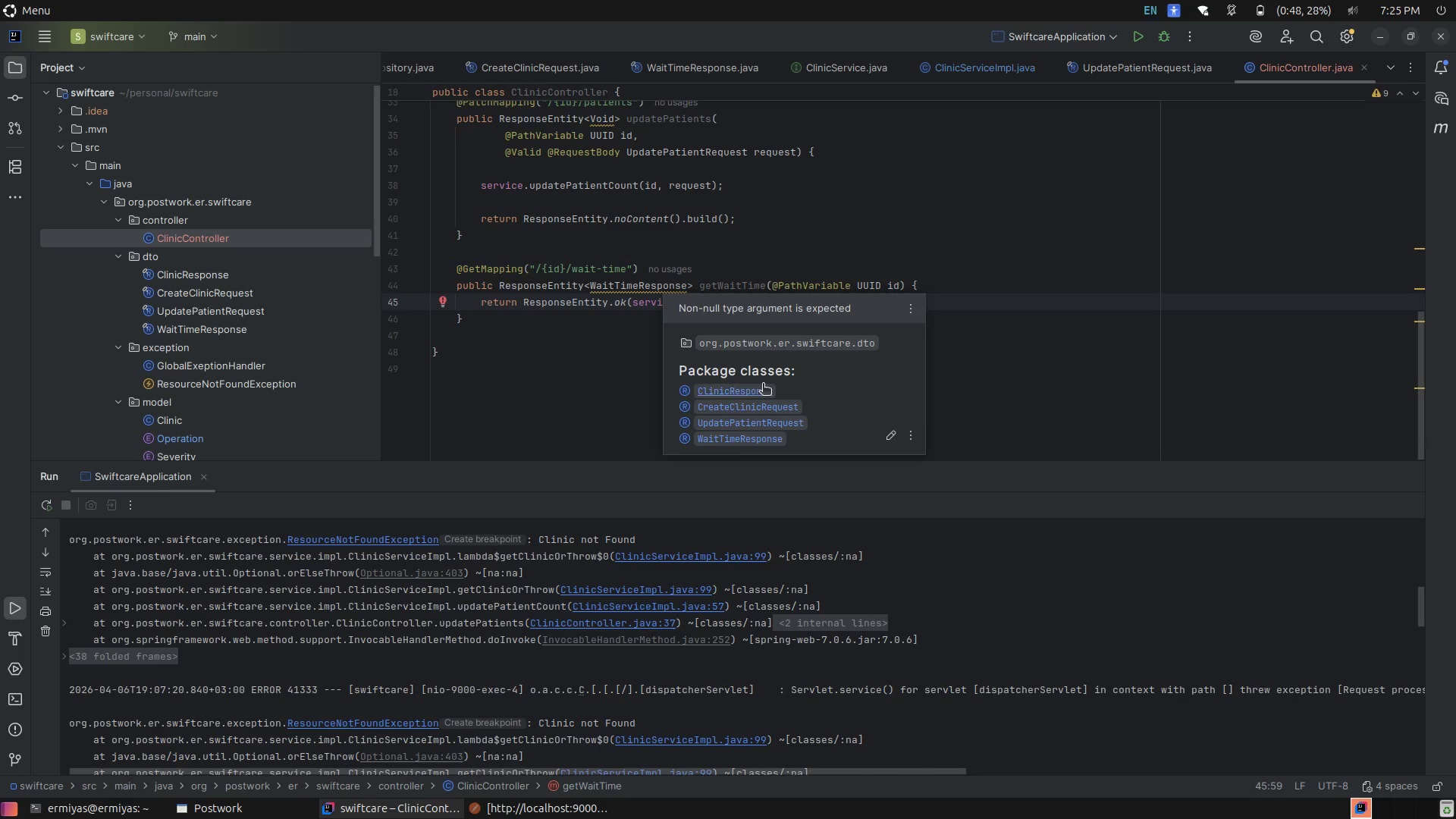 
hold_key(key=ControlLeft, duration=1.09)
left_click([763, 440])
 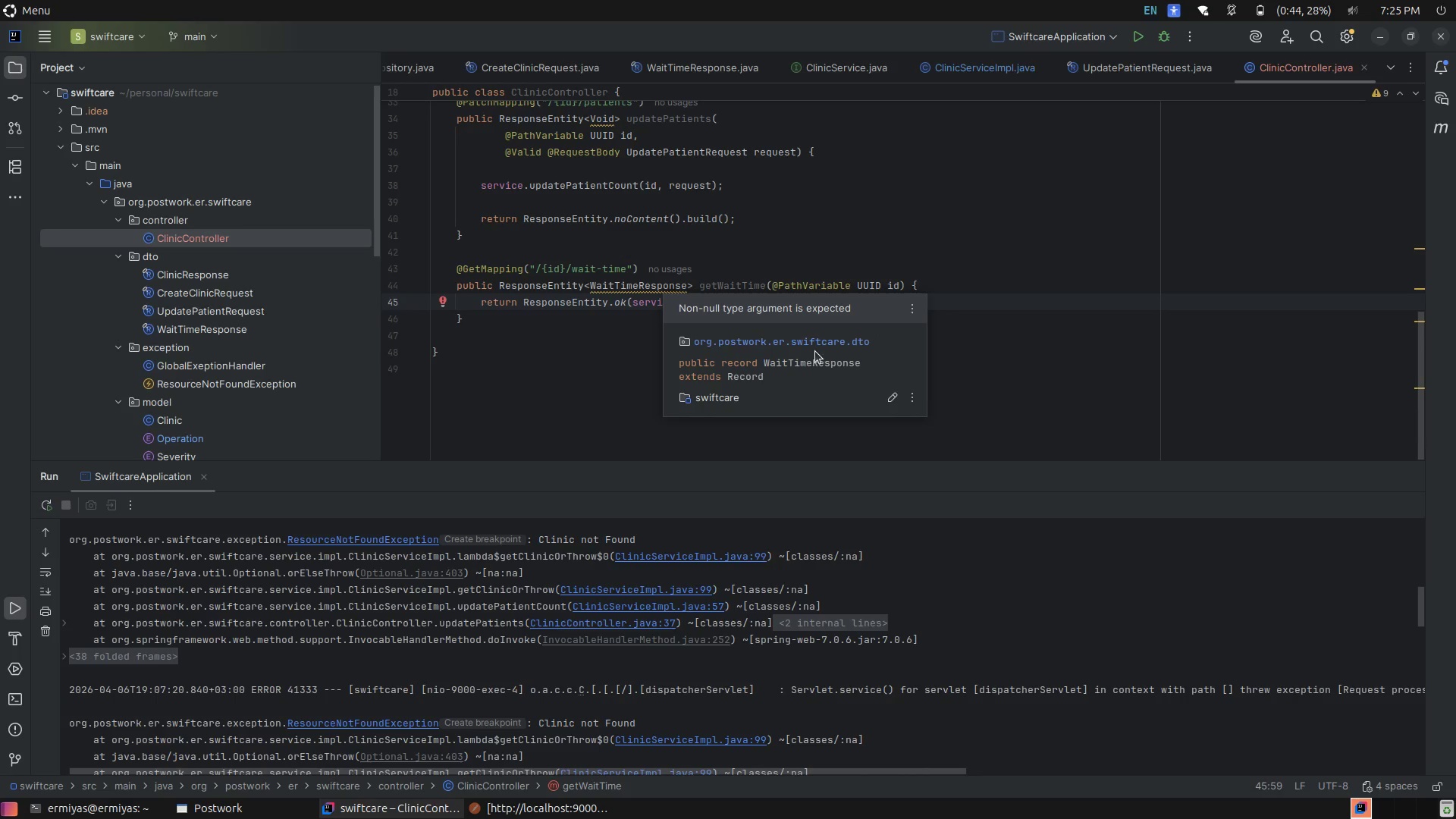 
scroll: coordinate [815, 359], scroll_direction: down, amount: 2.0
 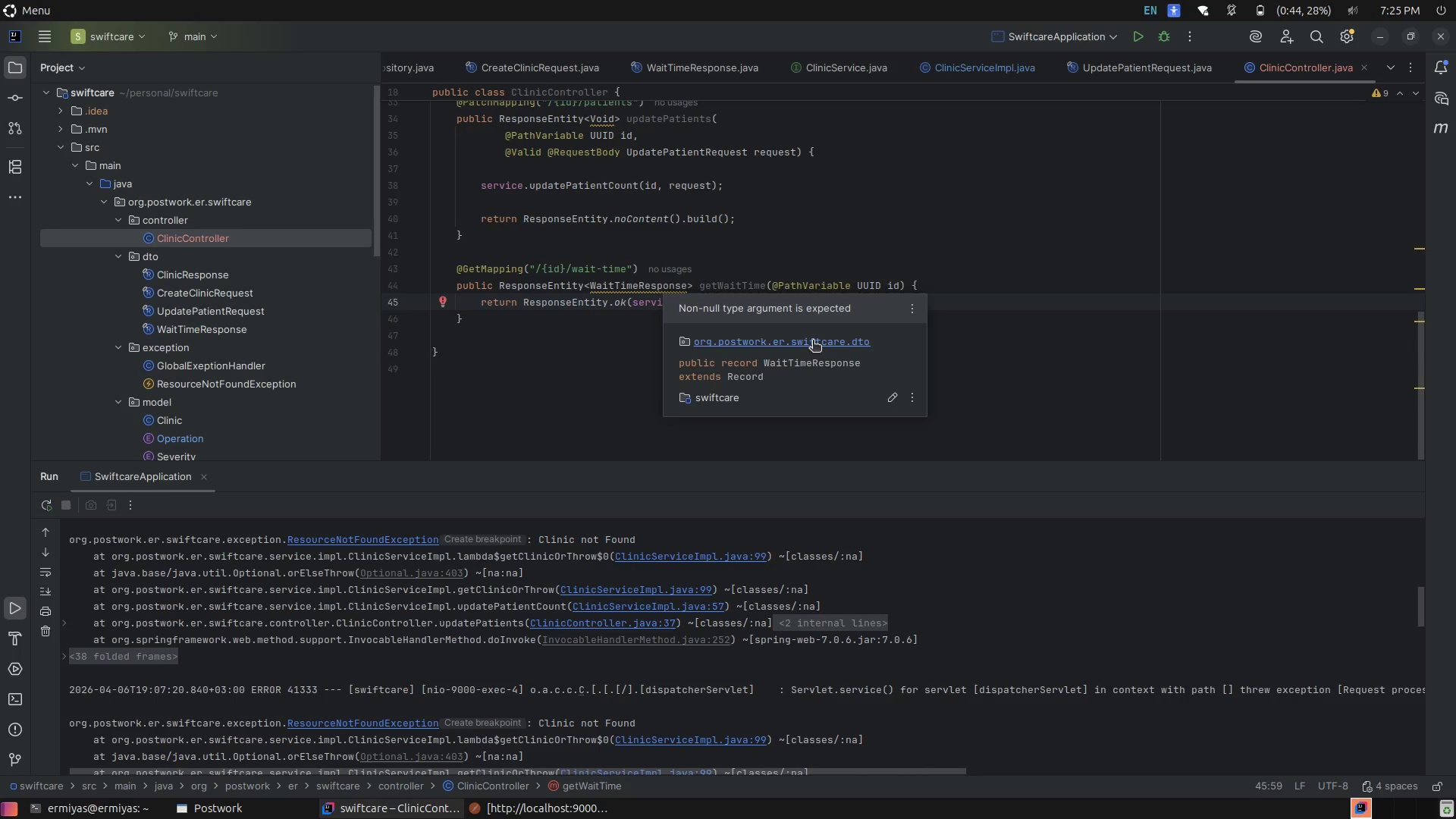 
left_click([813, 341])
 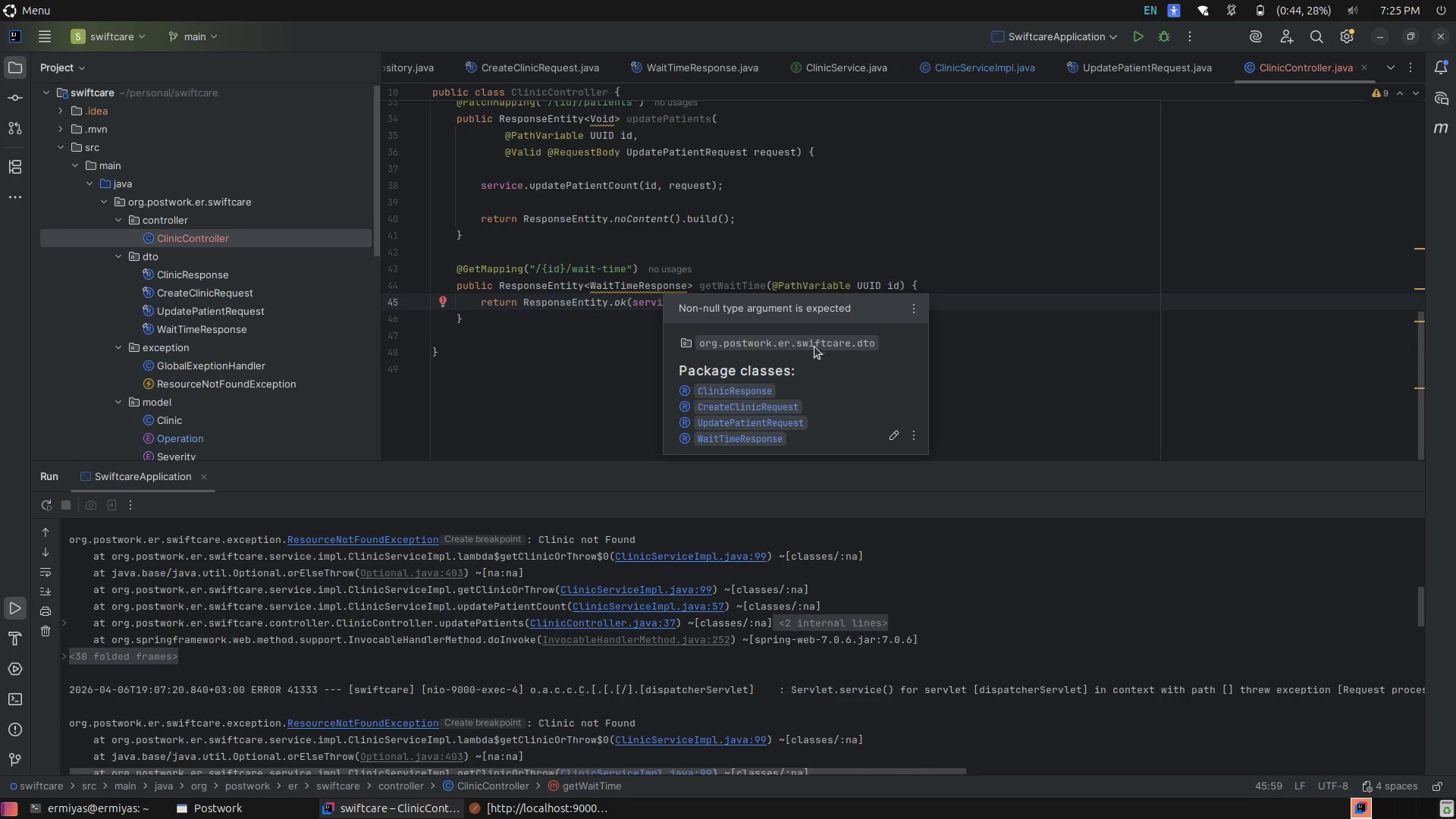 
scroll: coordinate [815, 355], scroll_direction: down, amount: 2.0
 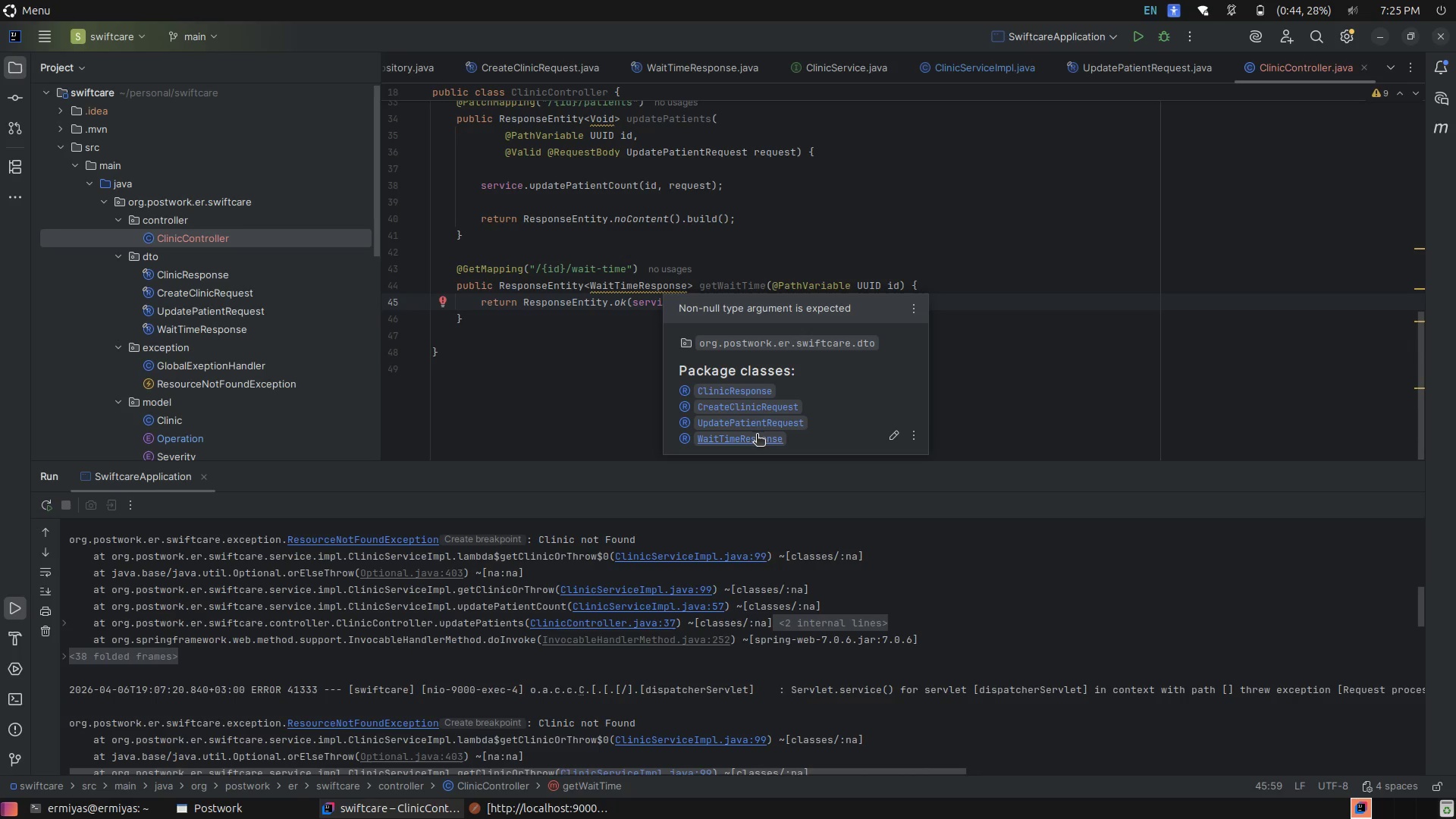 
left_click([755, 436])
 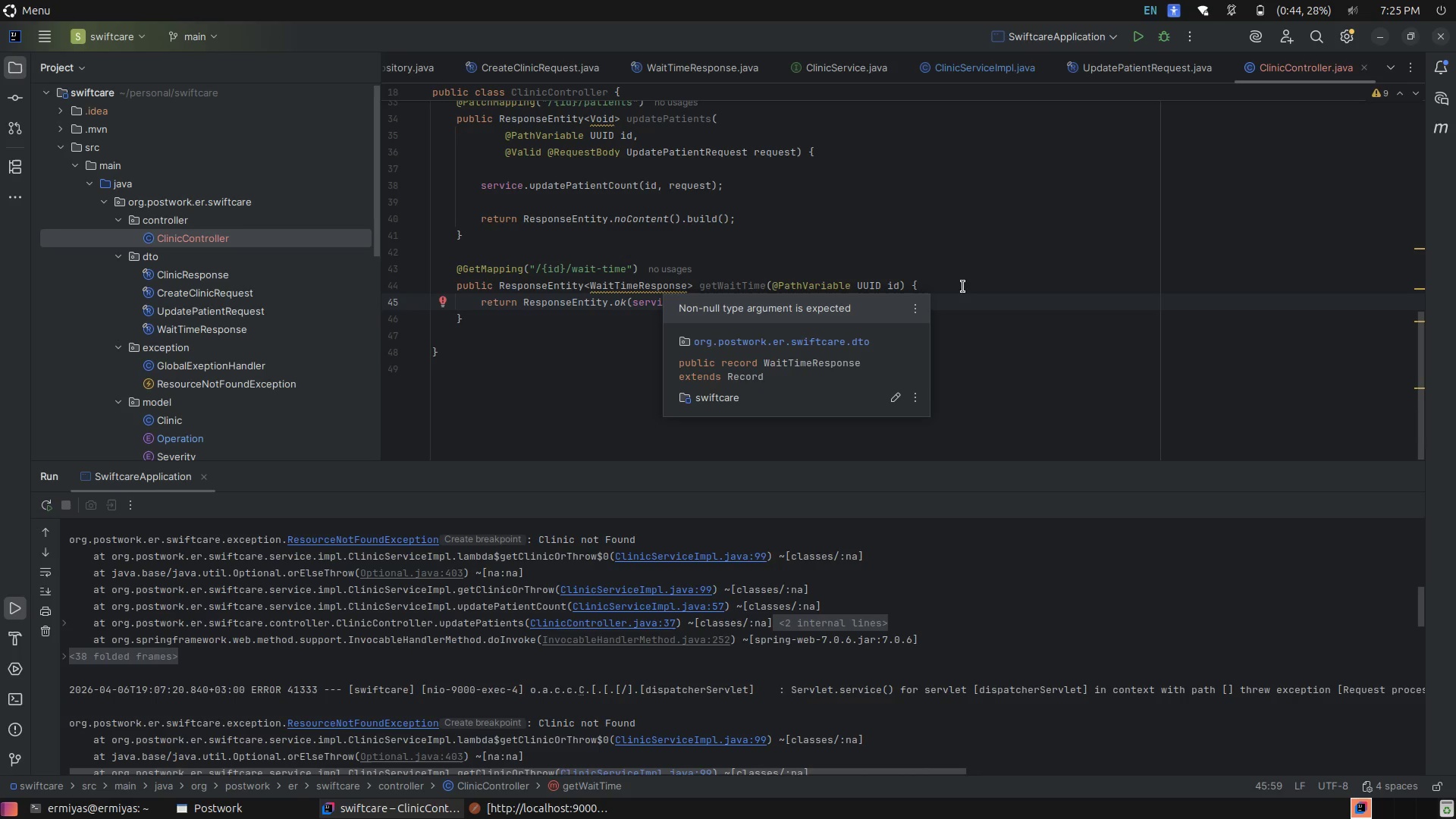 
left_click([961, 322])
 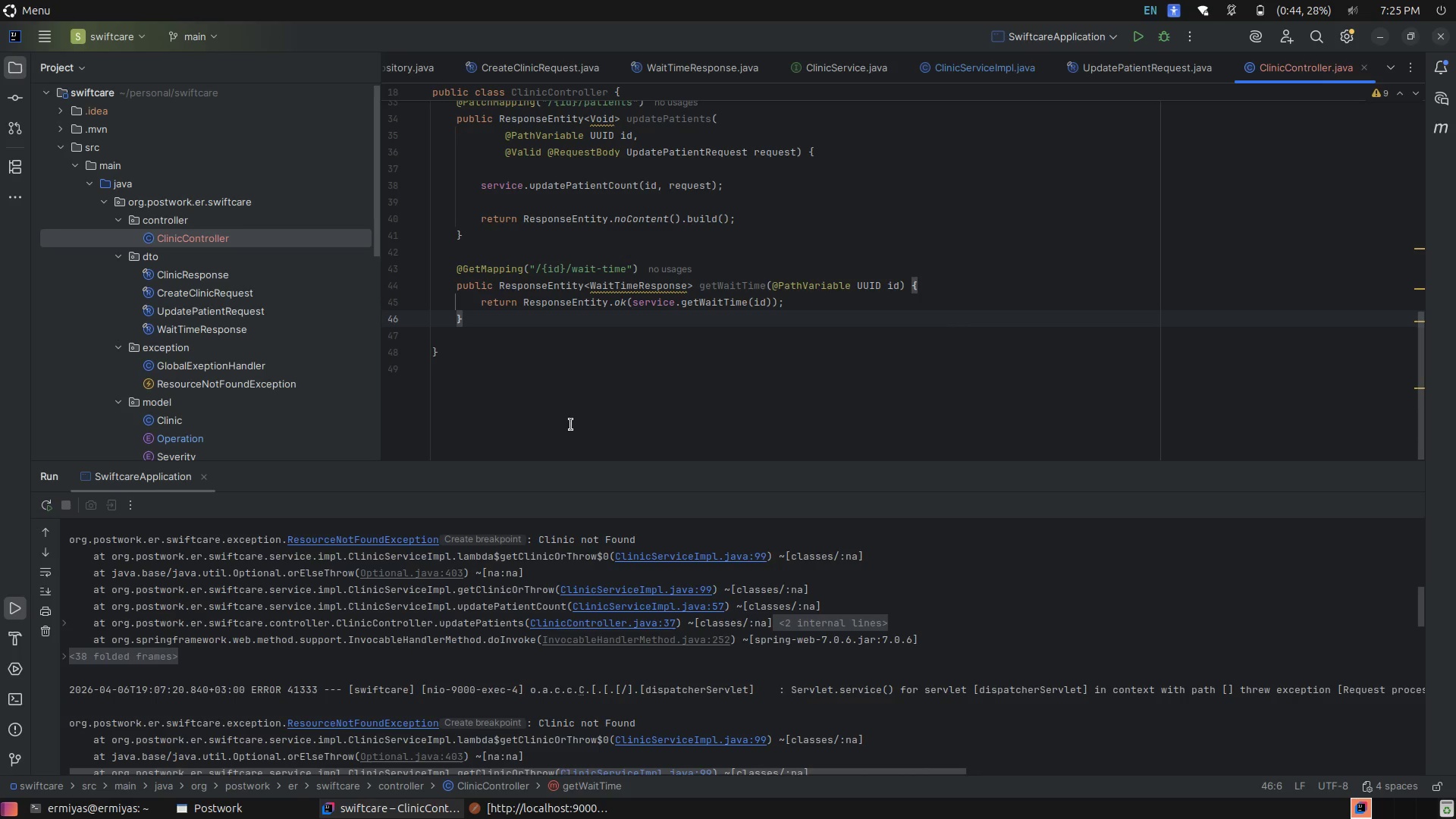 
scroll: coordinate [635, 429], scroll_direction: up, amount: 2.0
 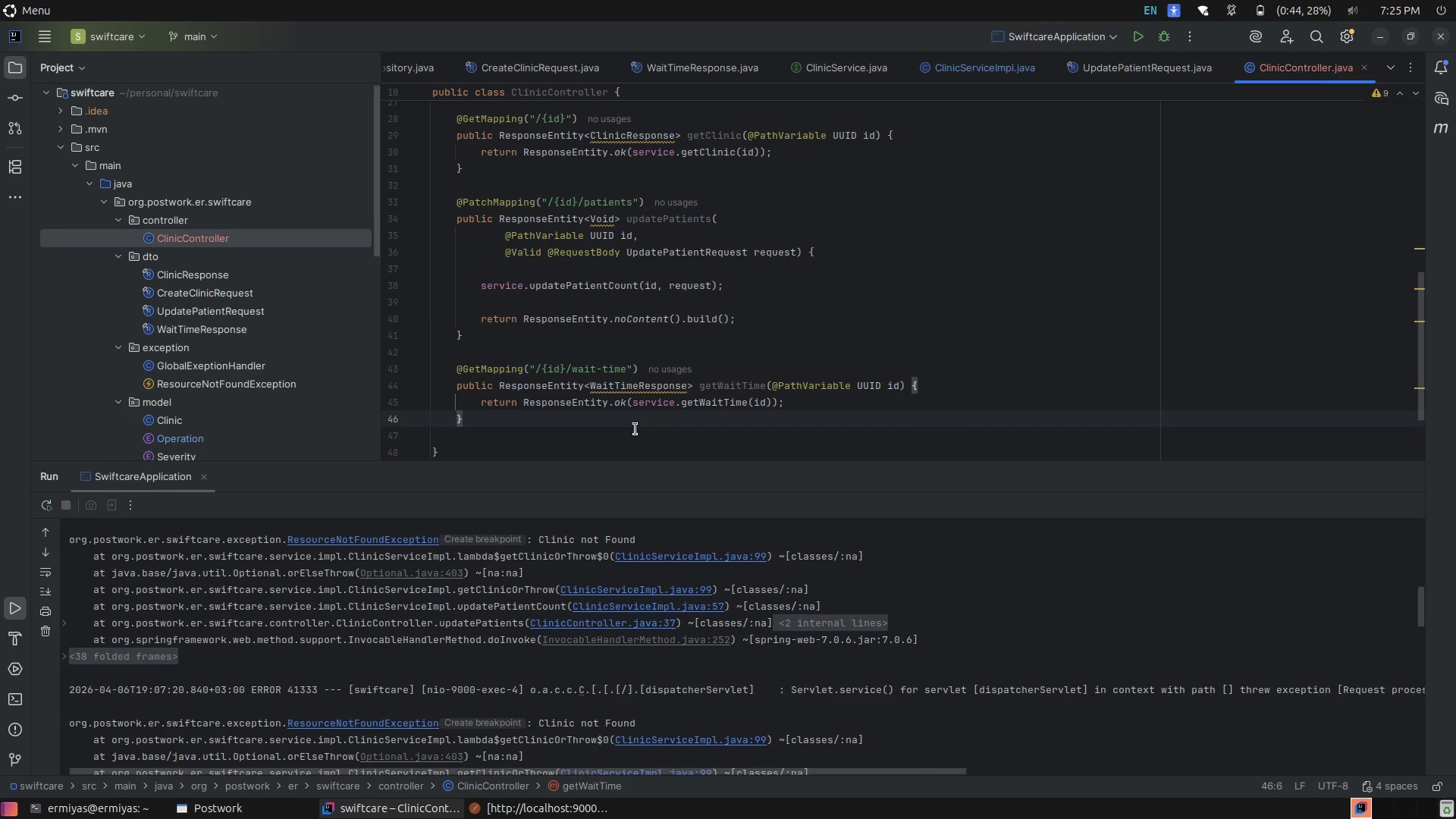 
scroll: coordinate [635, 429], scroll_direction: down, amount: 2.0
 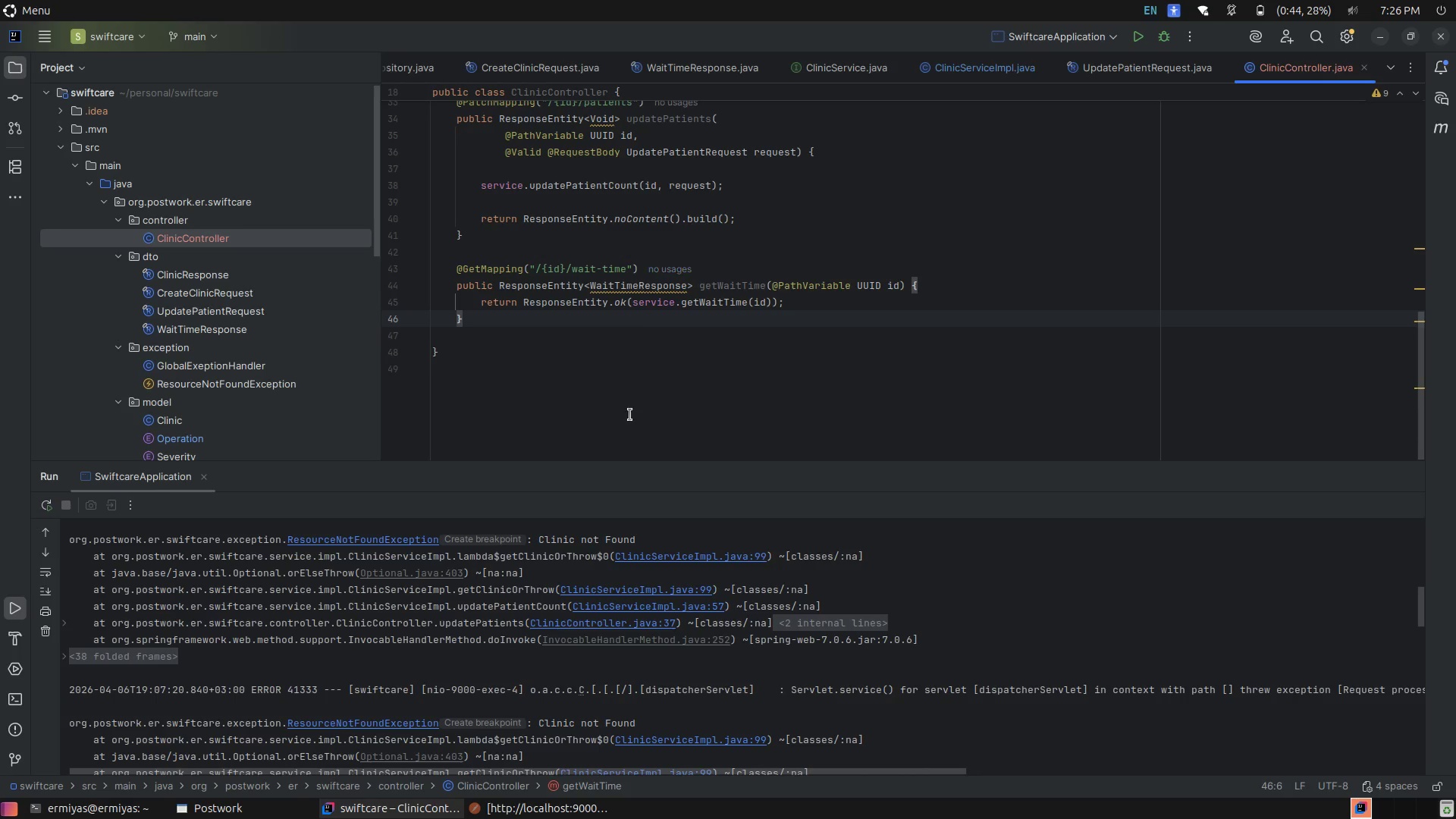 
left_click([532, 818])
 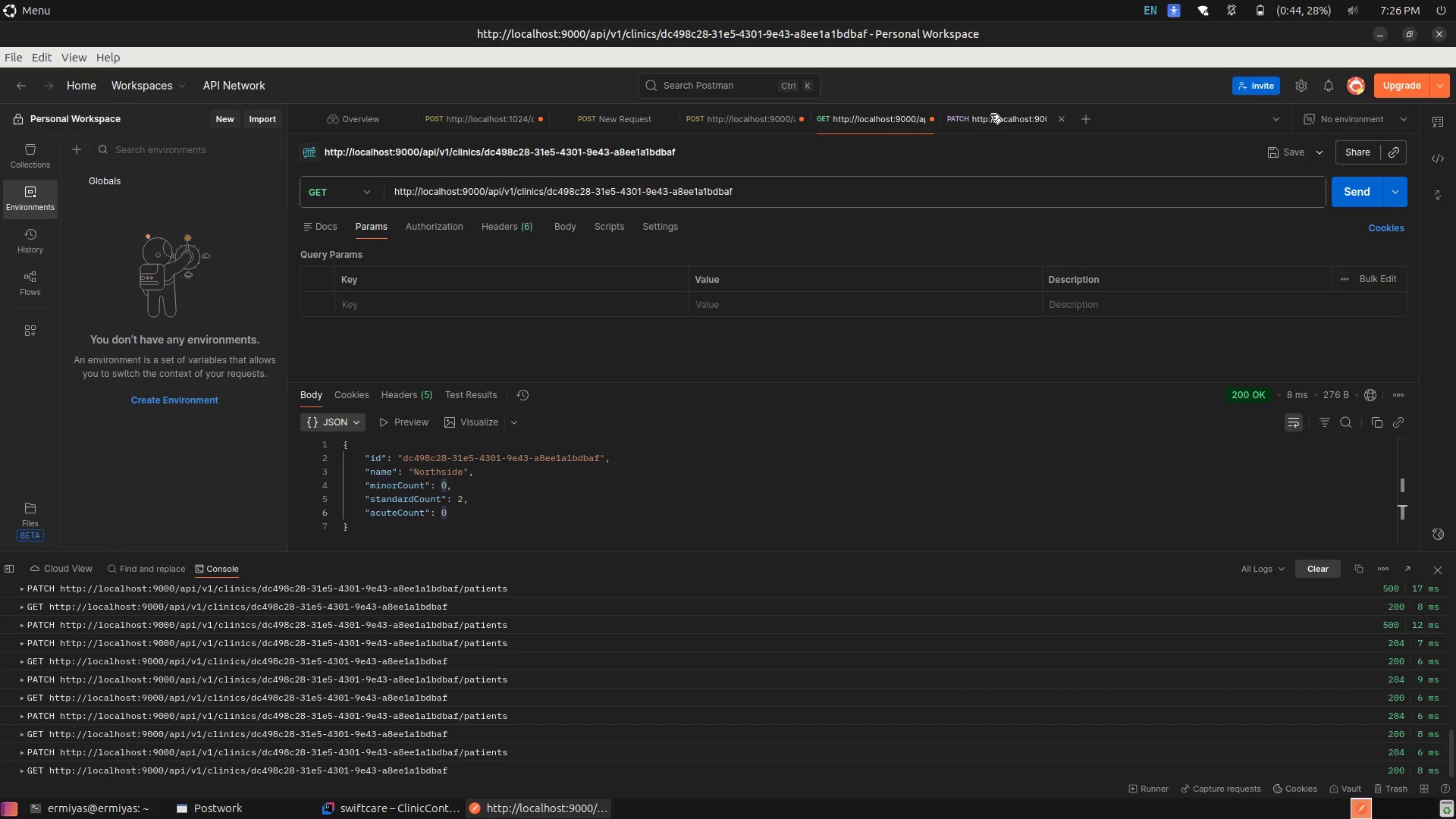 
left_click([990, 112])
 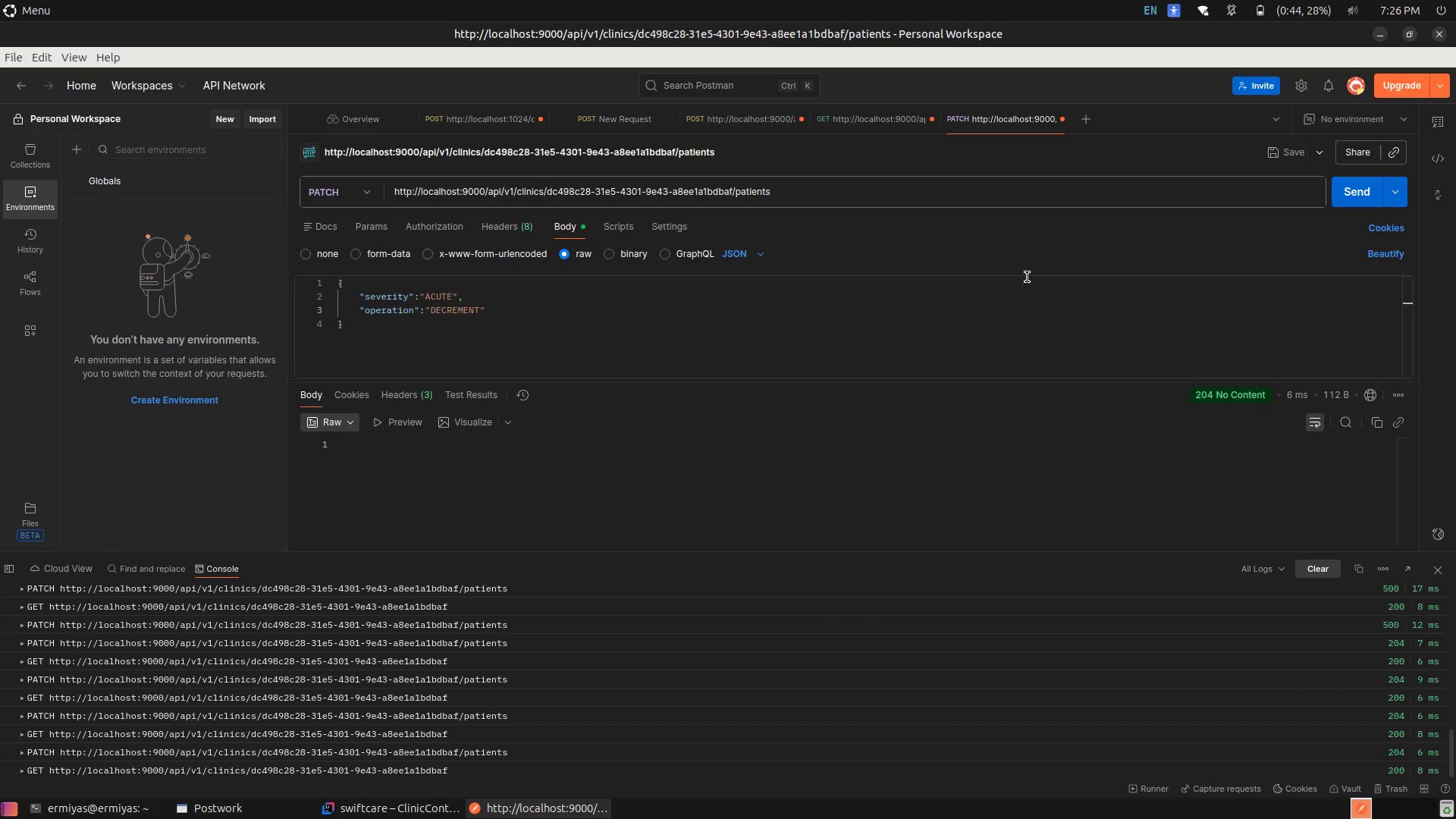 
left_click([1087, 123])
 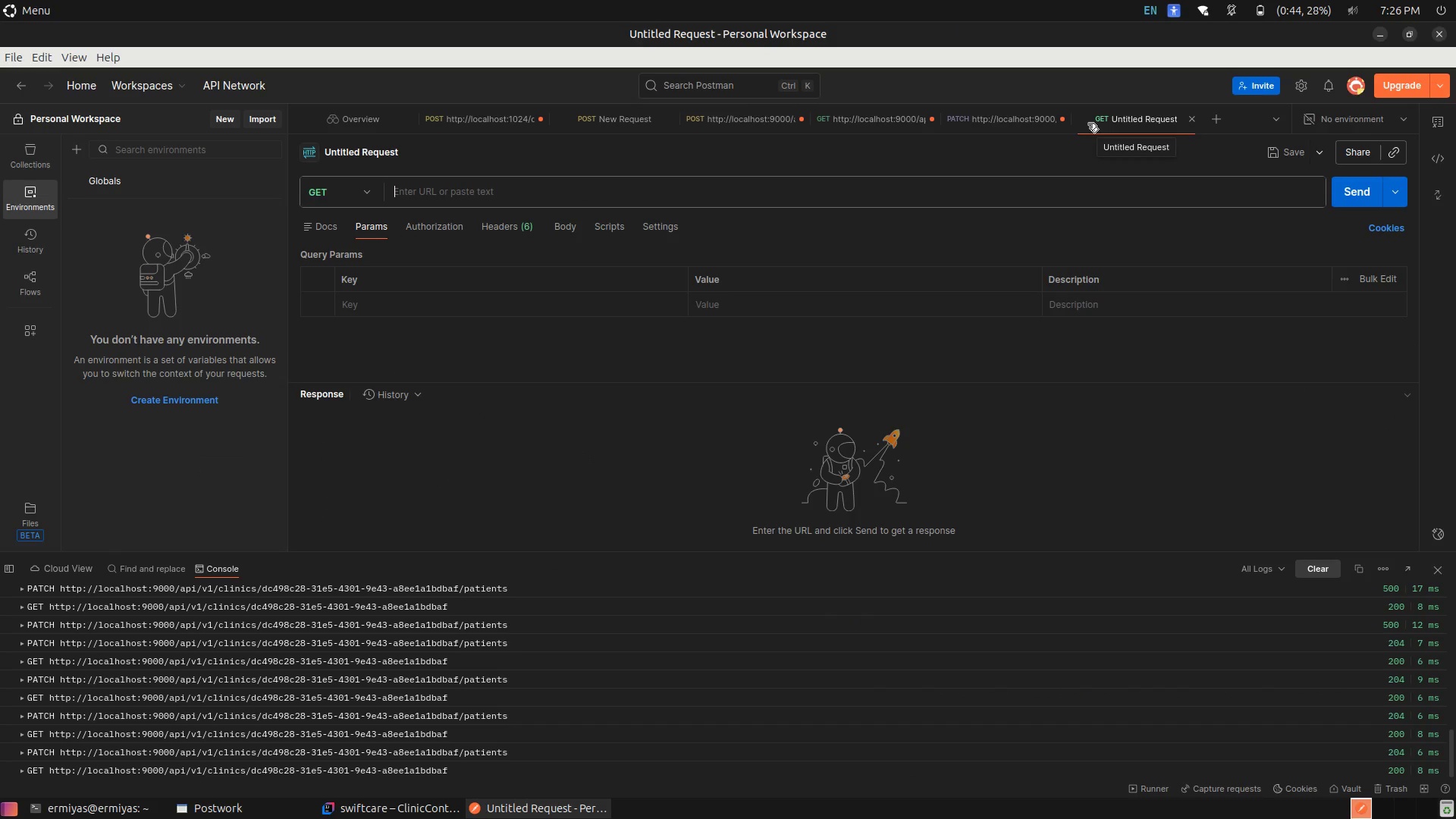 
type(localho)
key(Tab)
 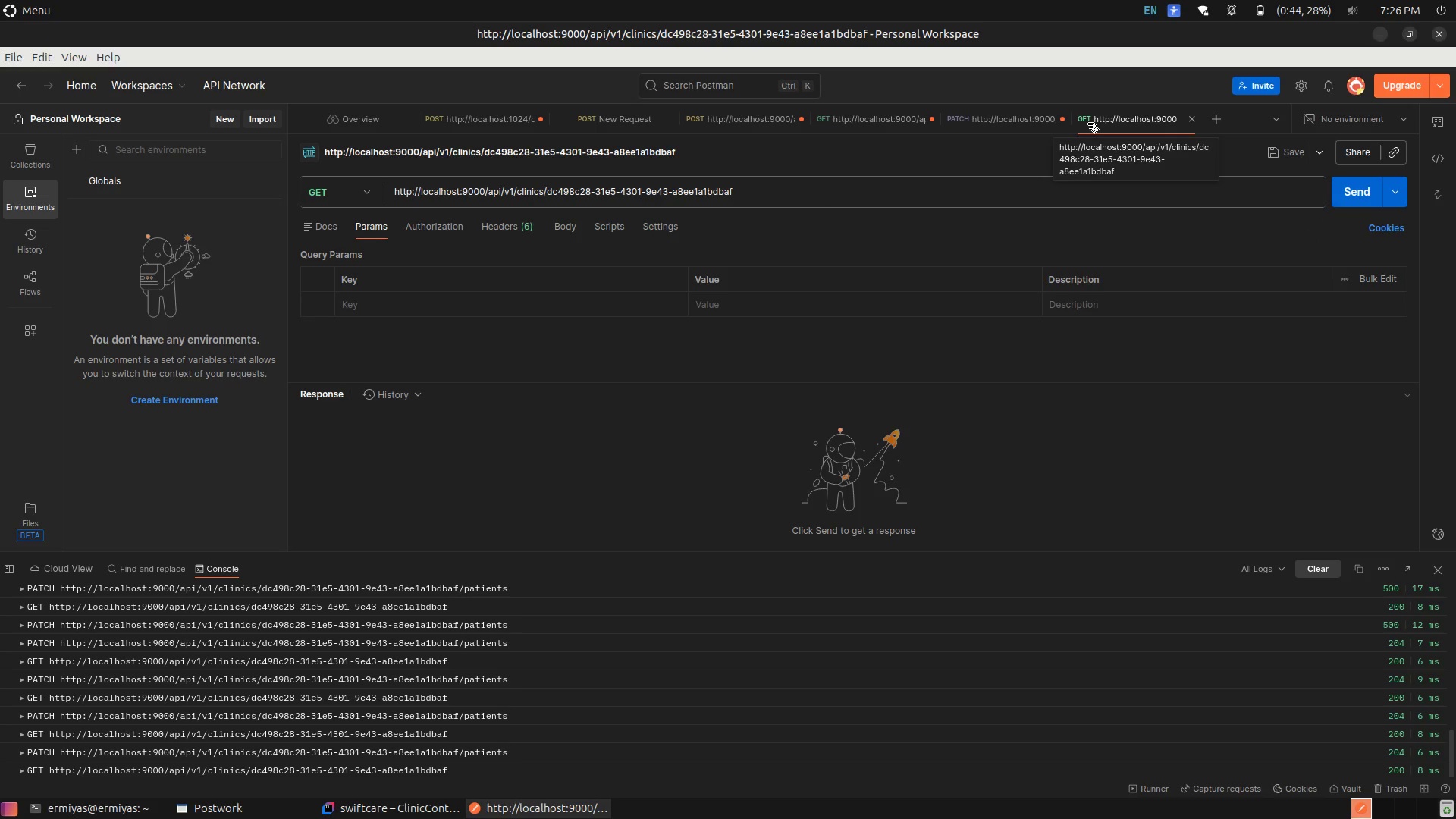 
hold_key(key=Backspace, duration=1.5)
 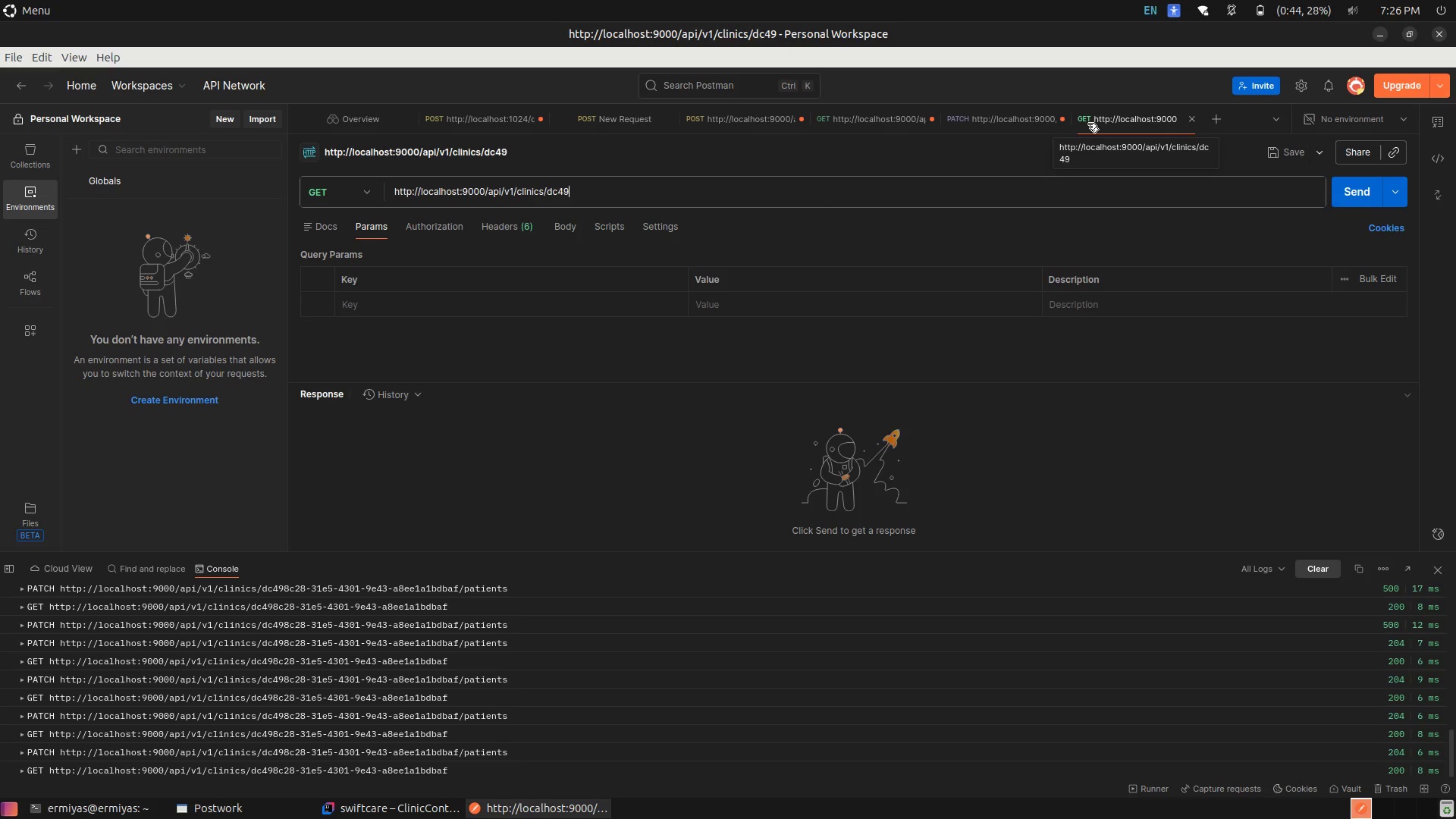 
key(Backspace)
 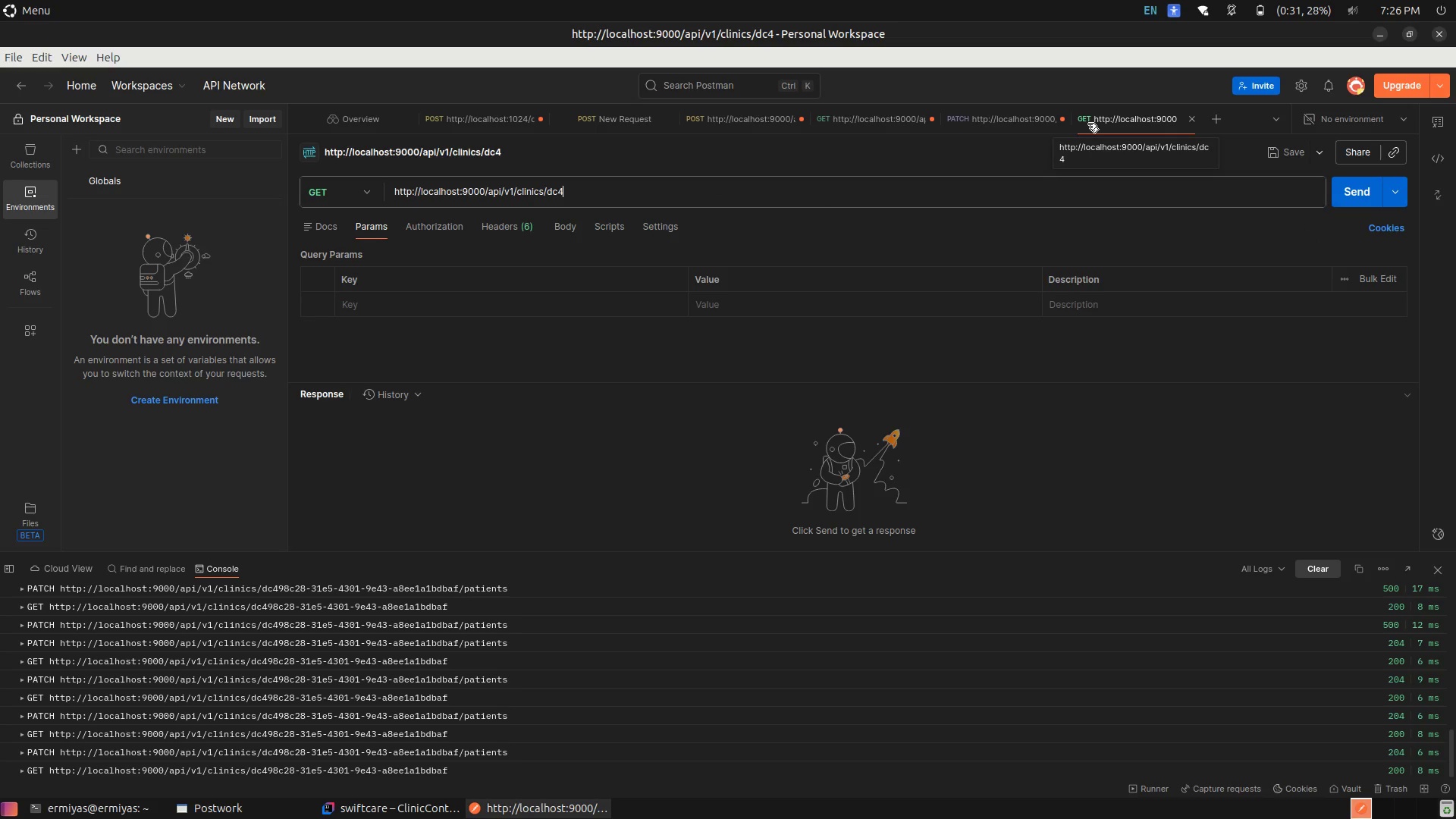 
key(Backspace)
 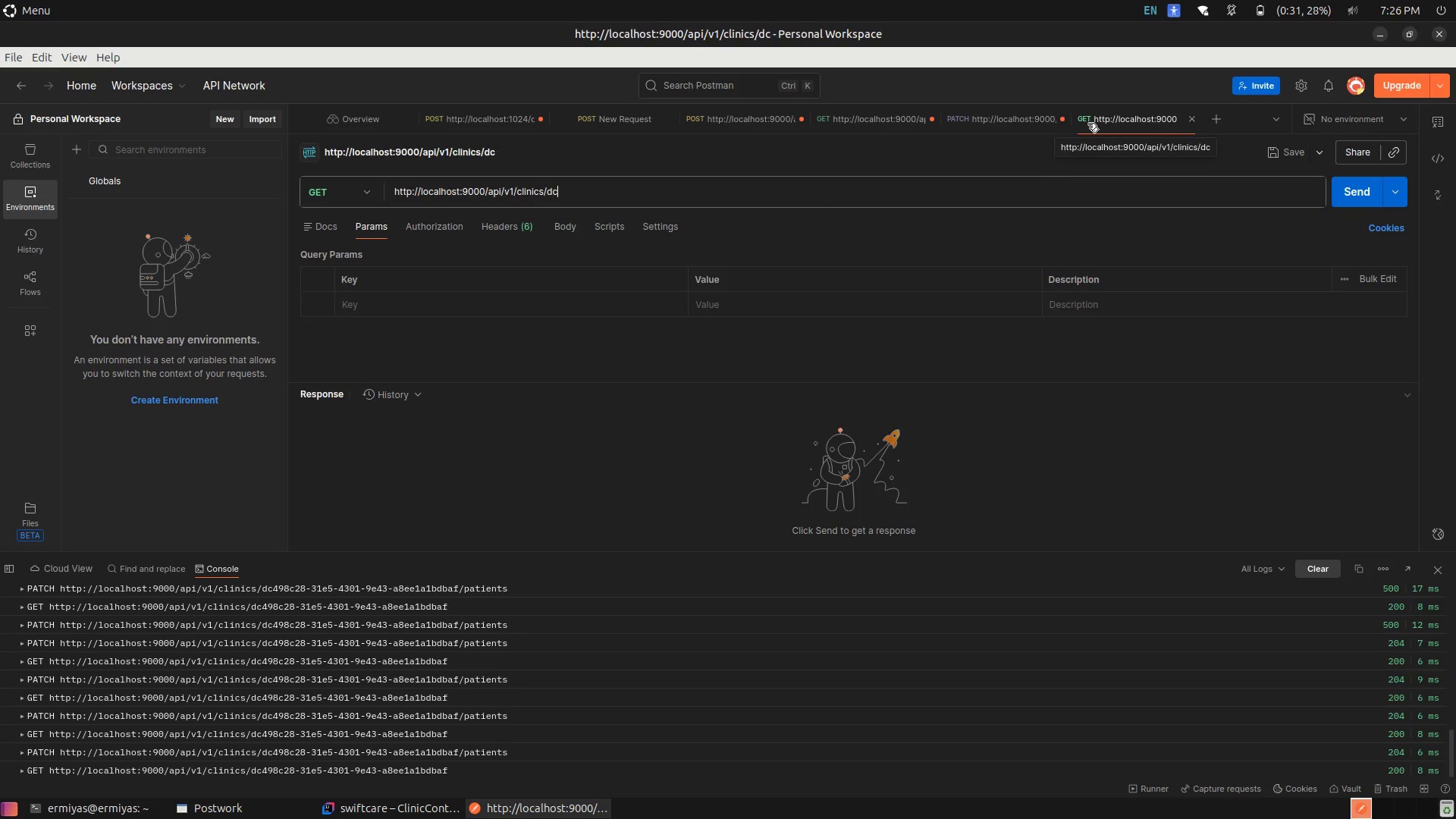 
key(Backspace)
 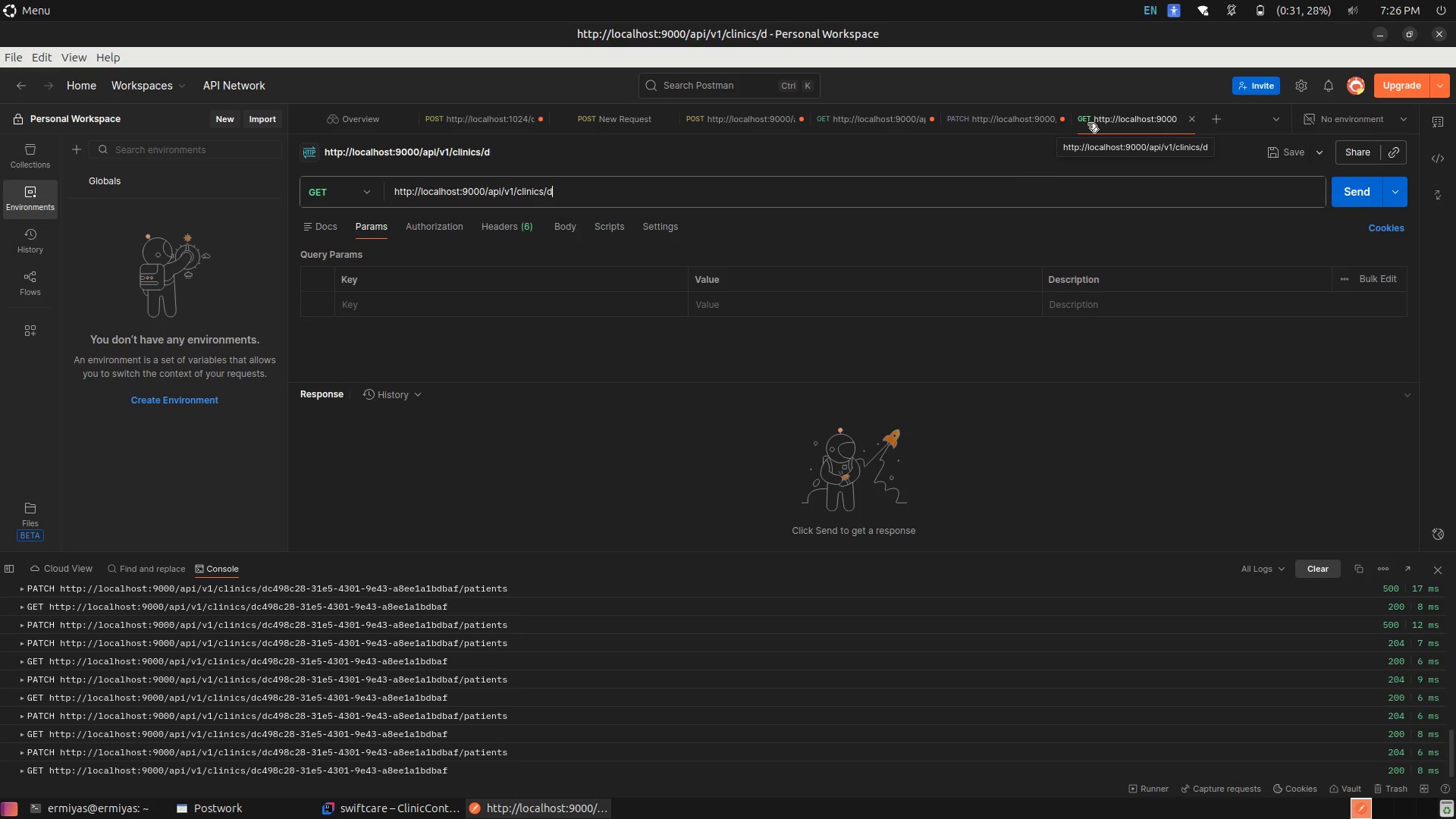 
key(Backspace)
 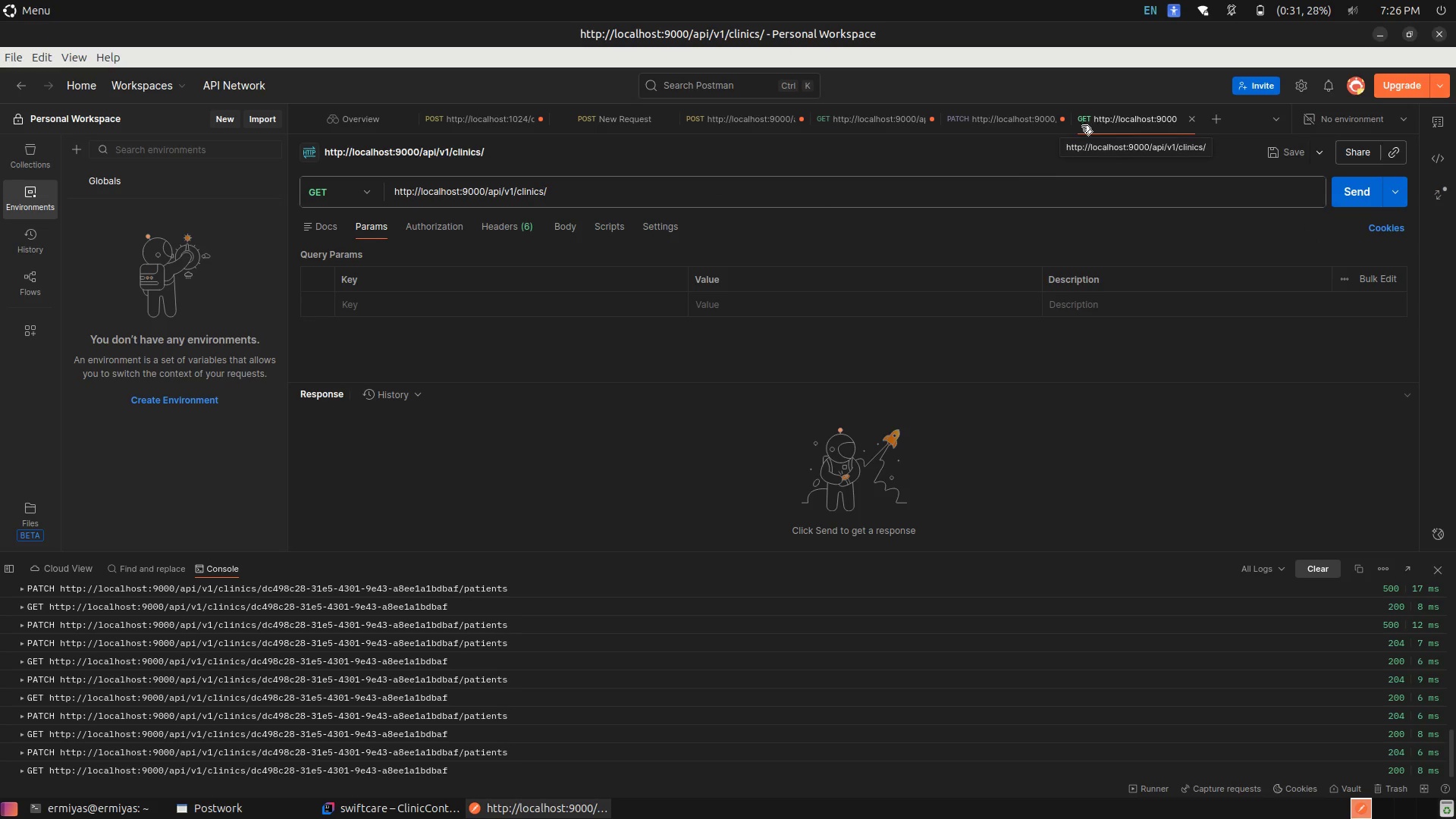 
left_click([372, 818])
 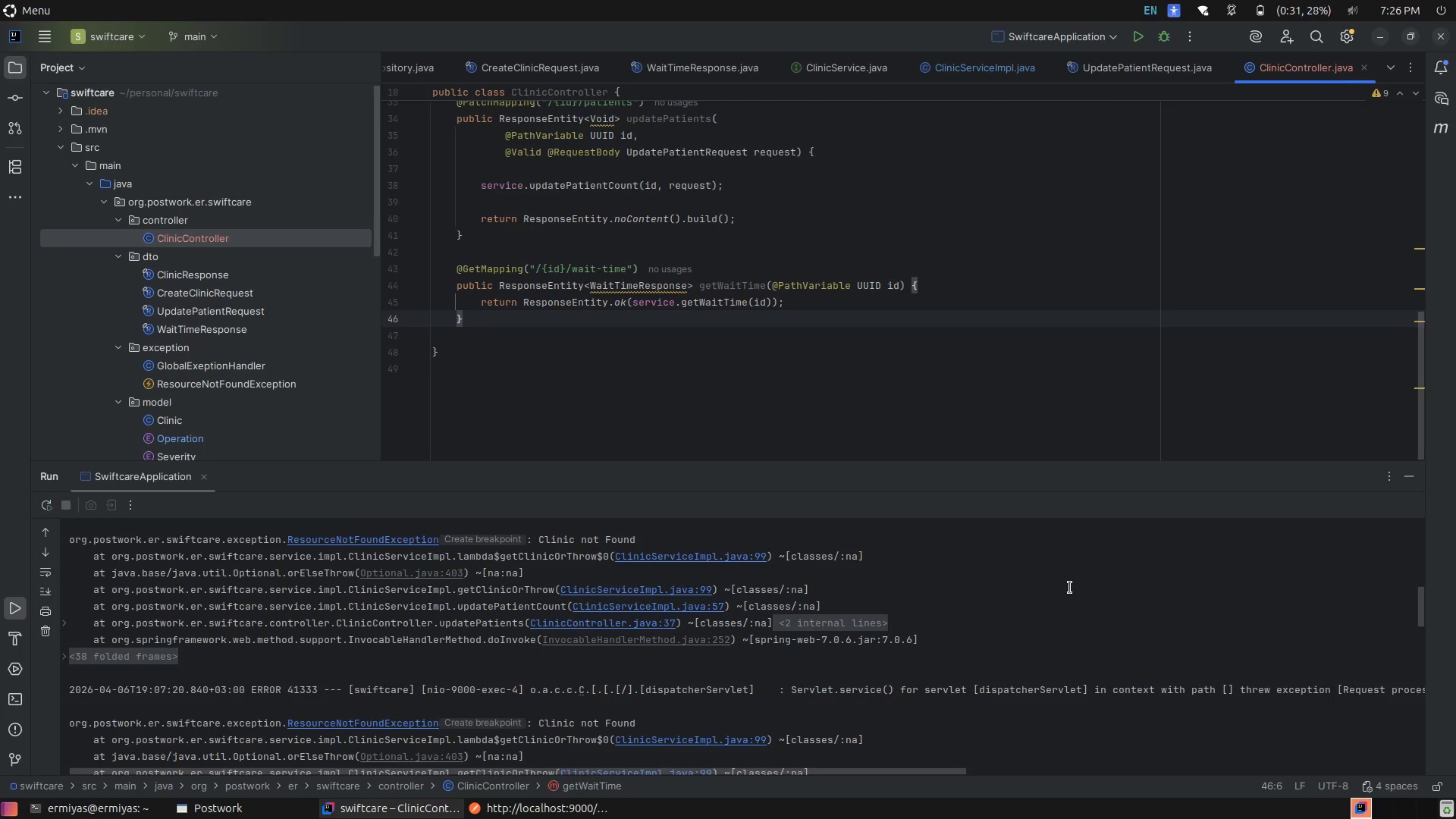 
left_click([1070, 588])
 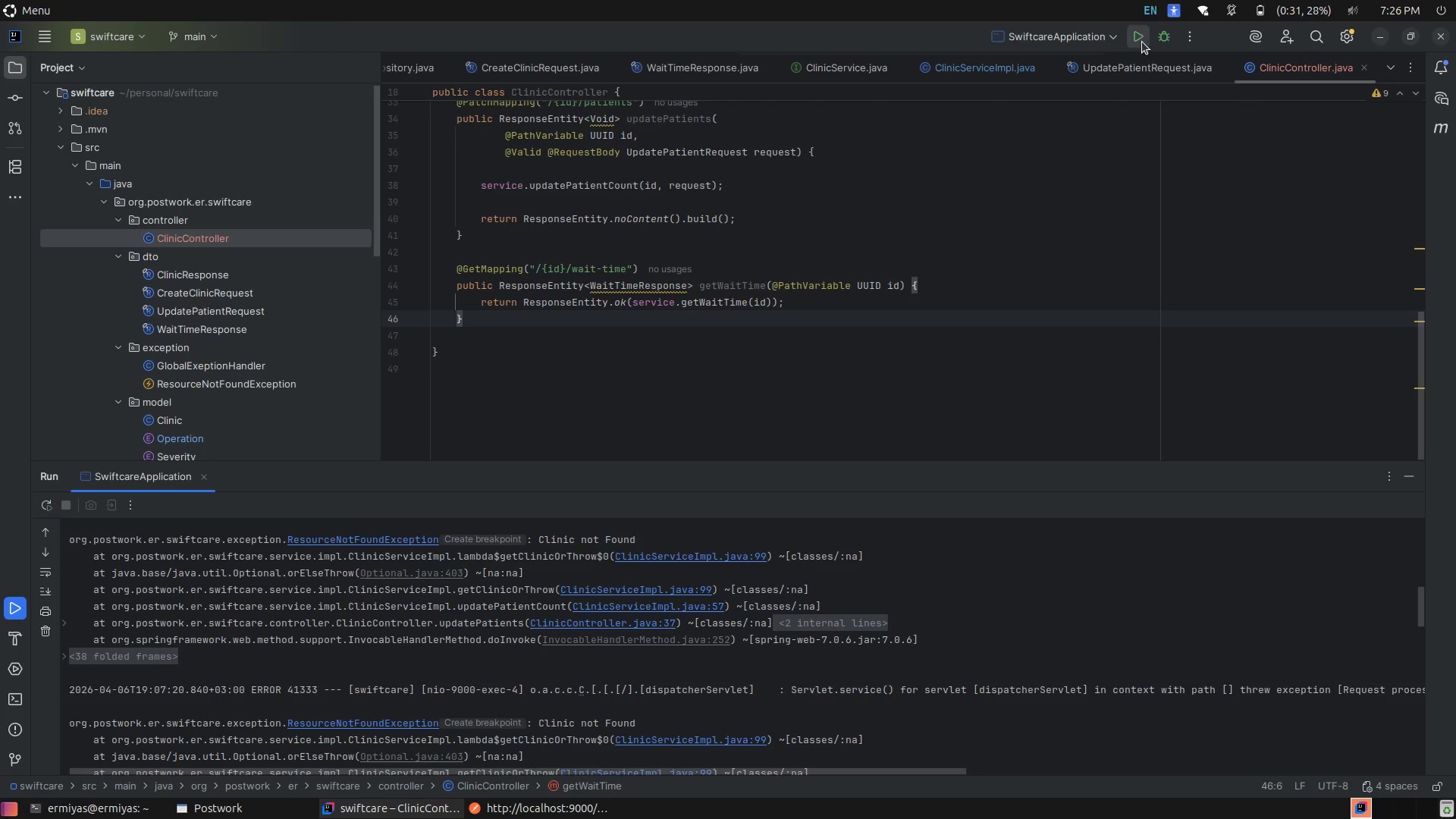 
wait(6.38)
 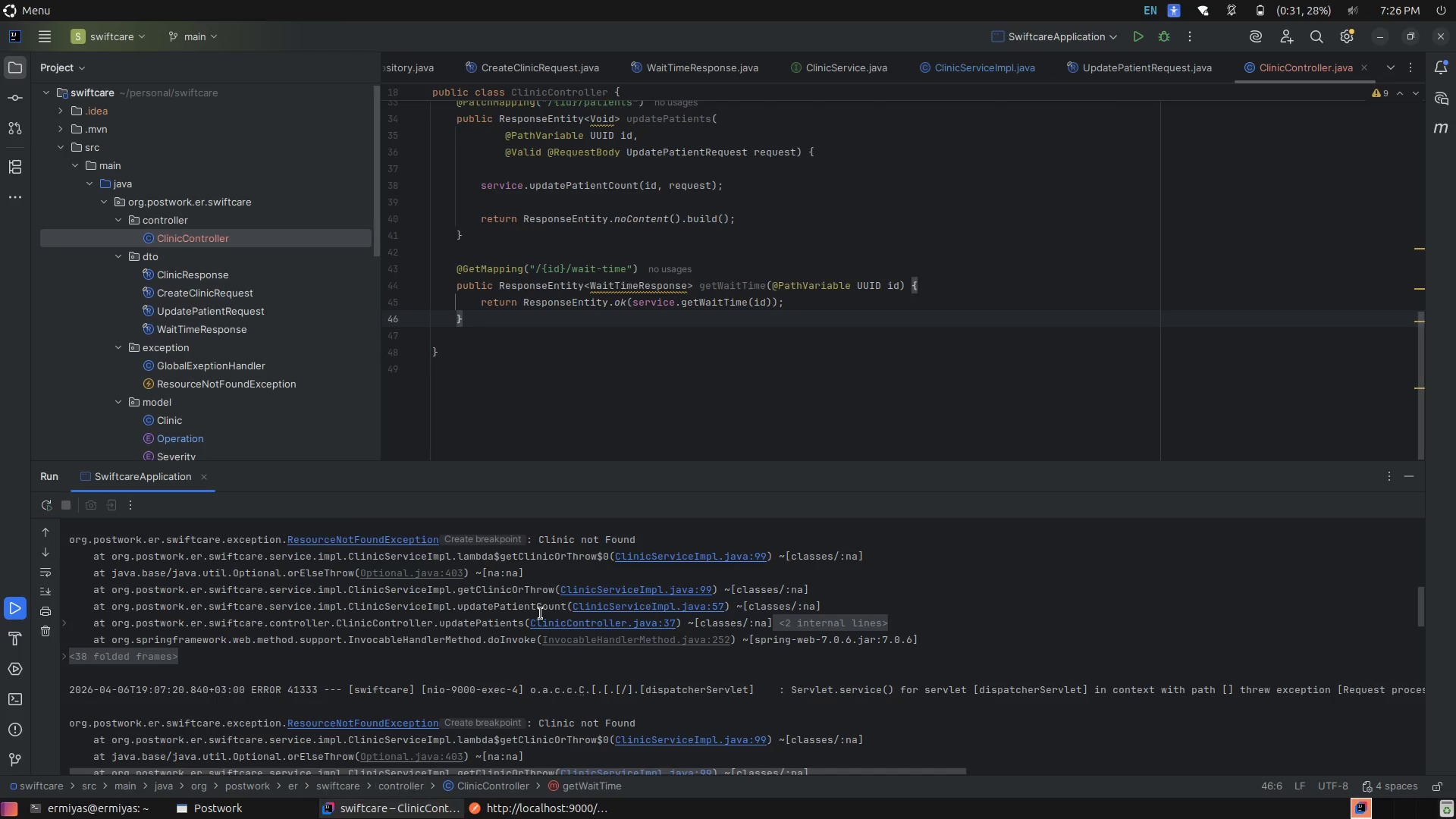 
left_click([1141, 40])
 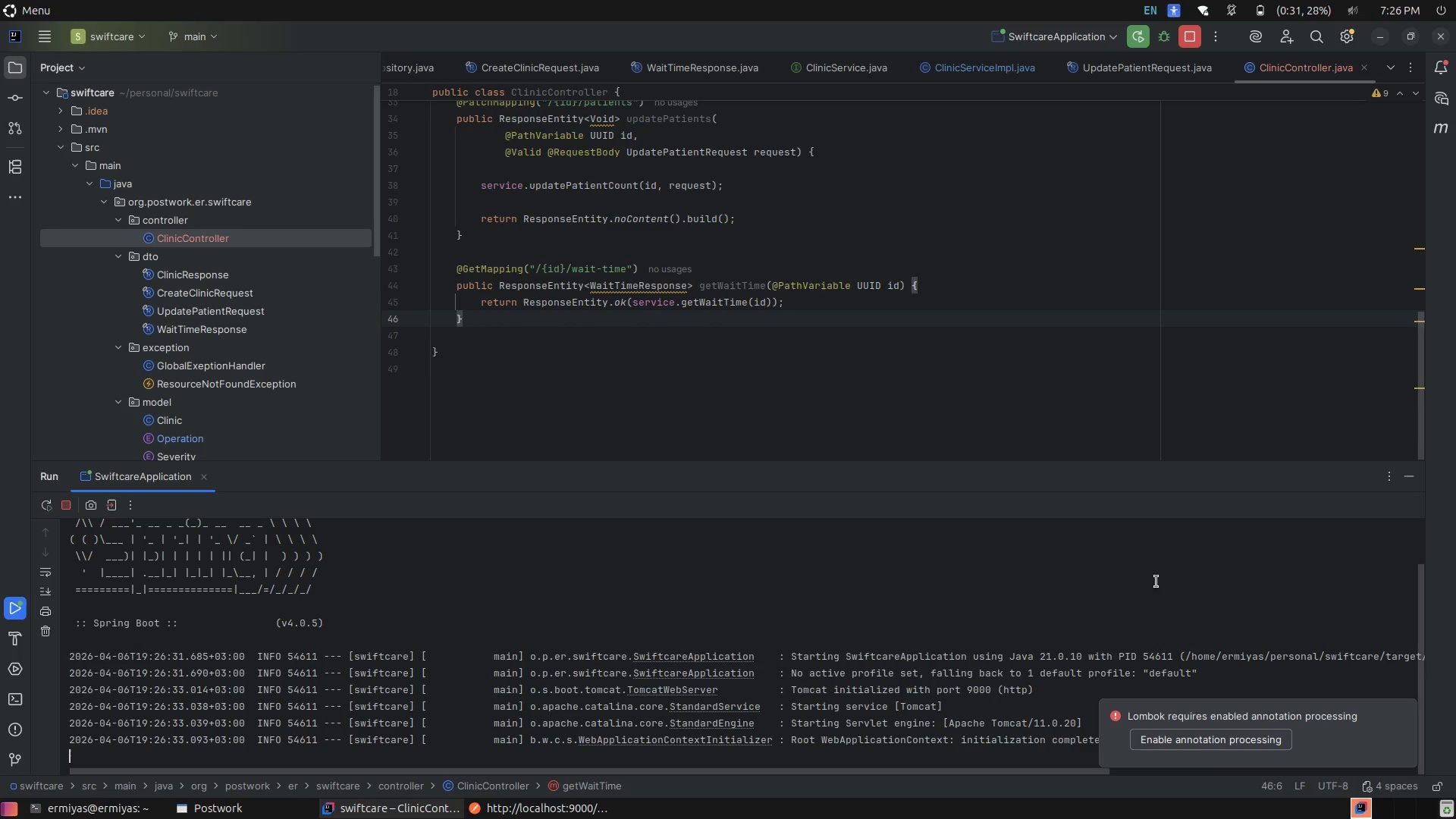 
wait(6.45)
 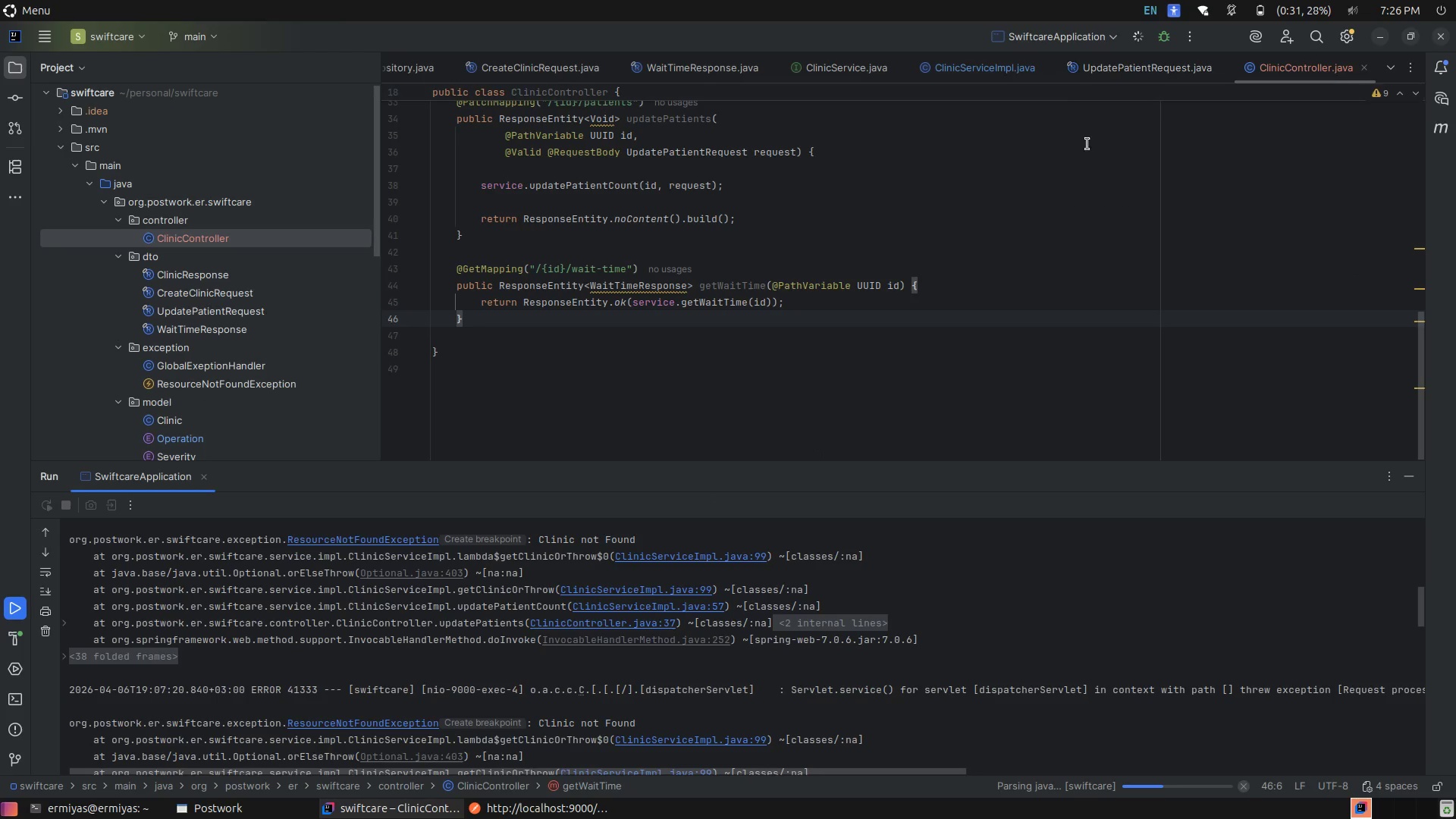 
left_click([1180, 35])
 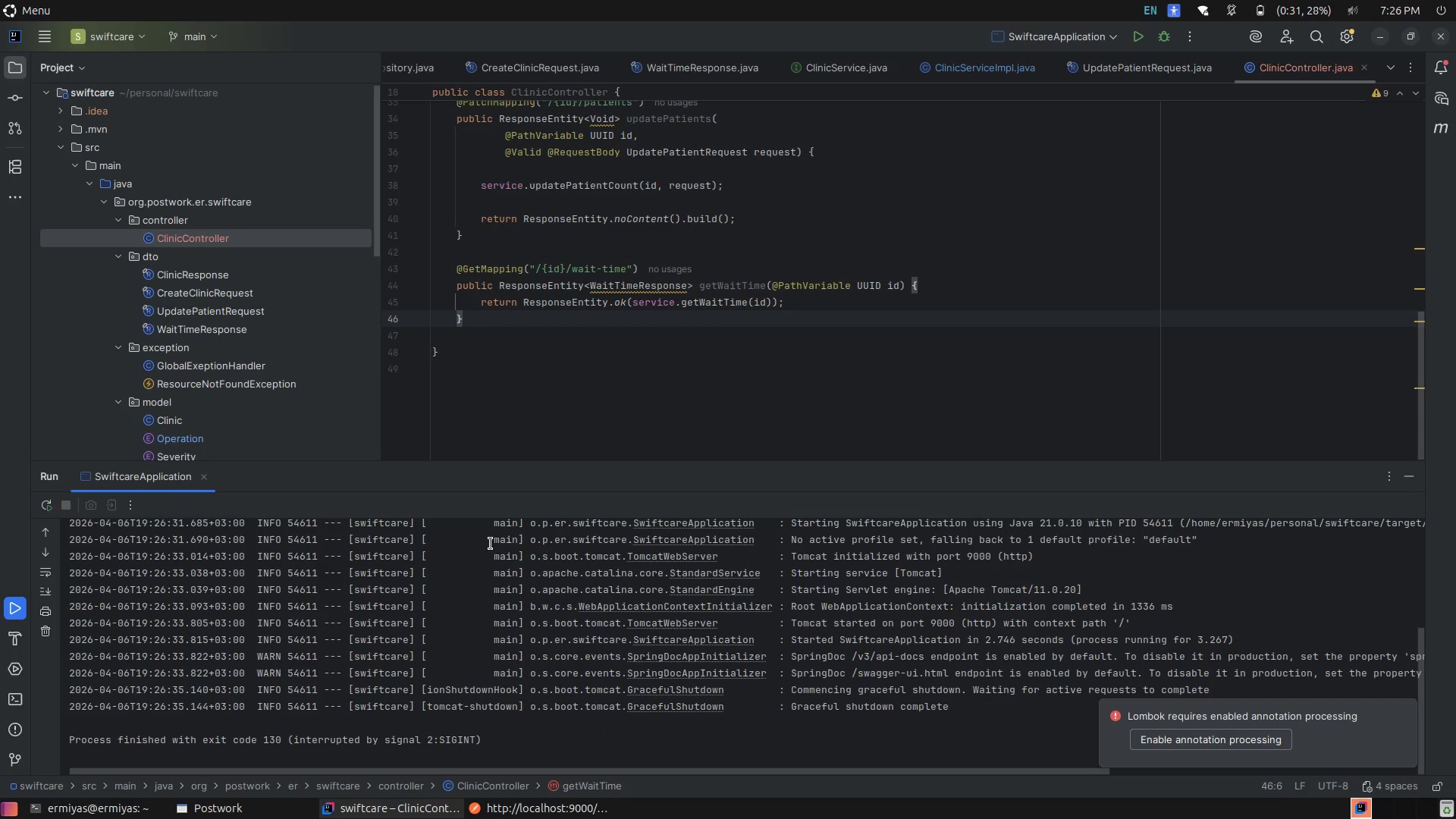 
left_click([20, 701])
 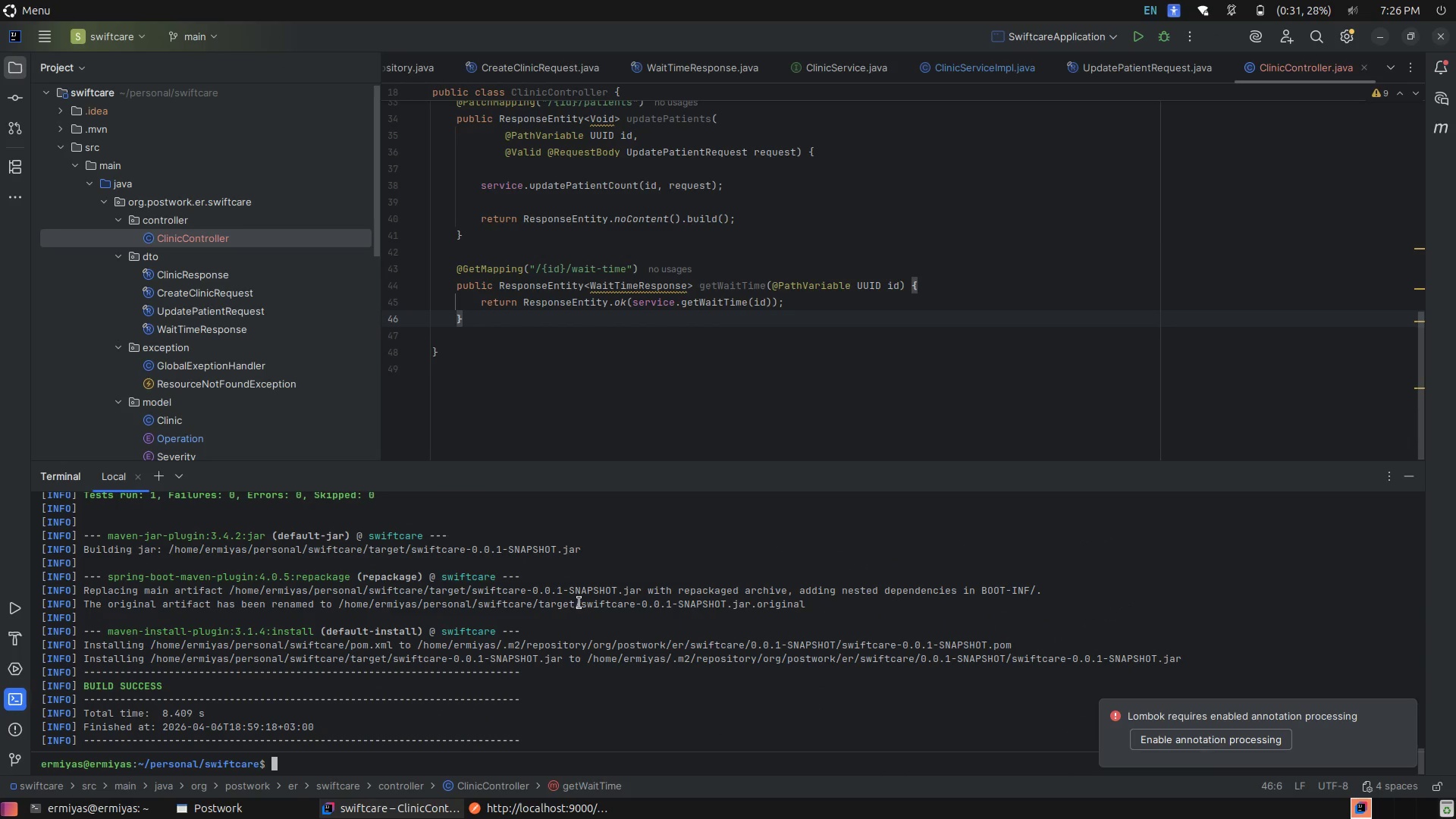 
left_click([579, 603])
 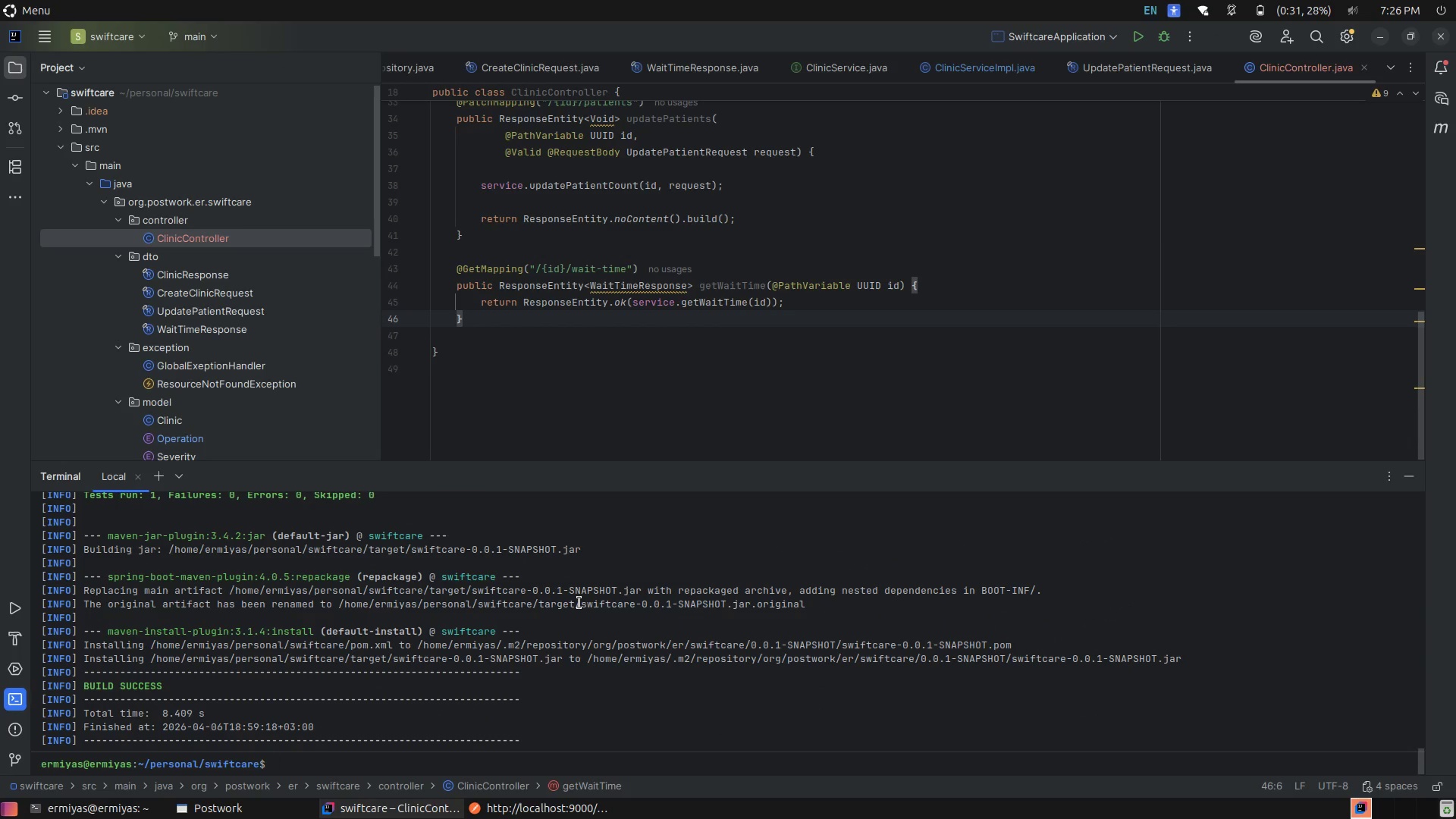 
type(mvn clean install)
 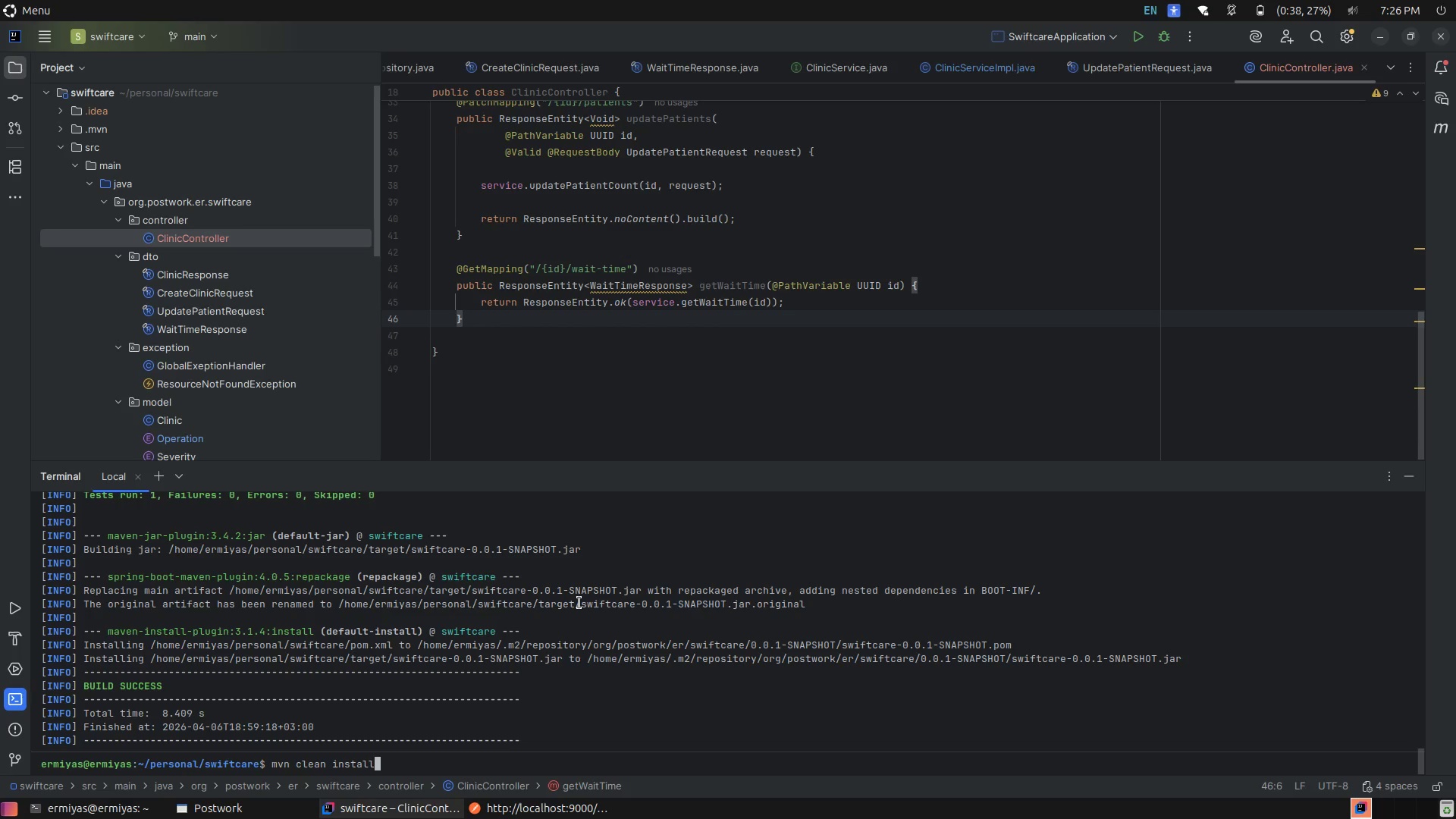 
key(Enter)
 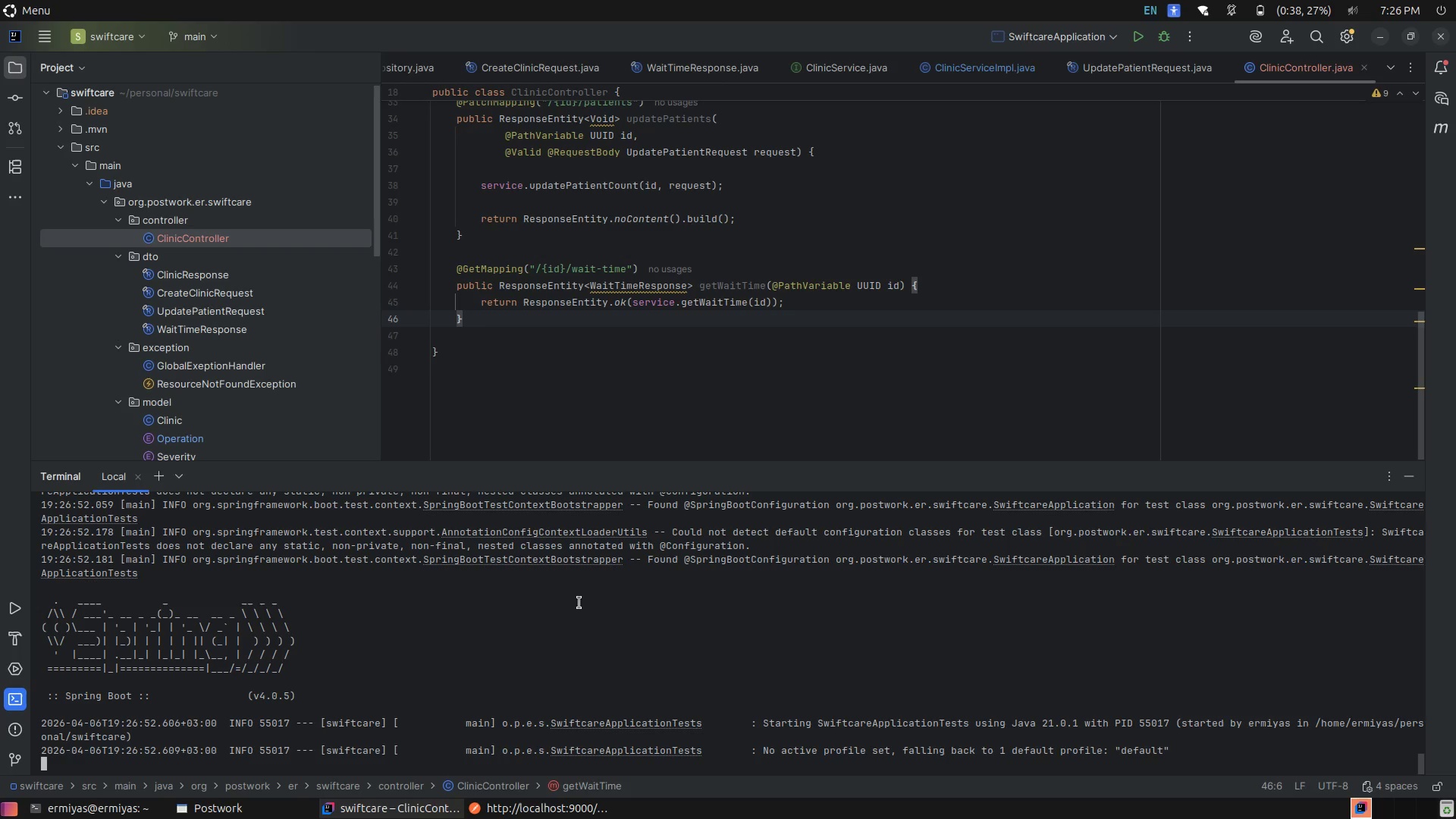 
wait(13.16)
 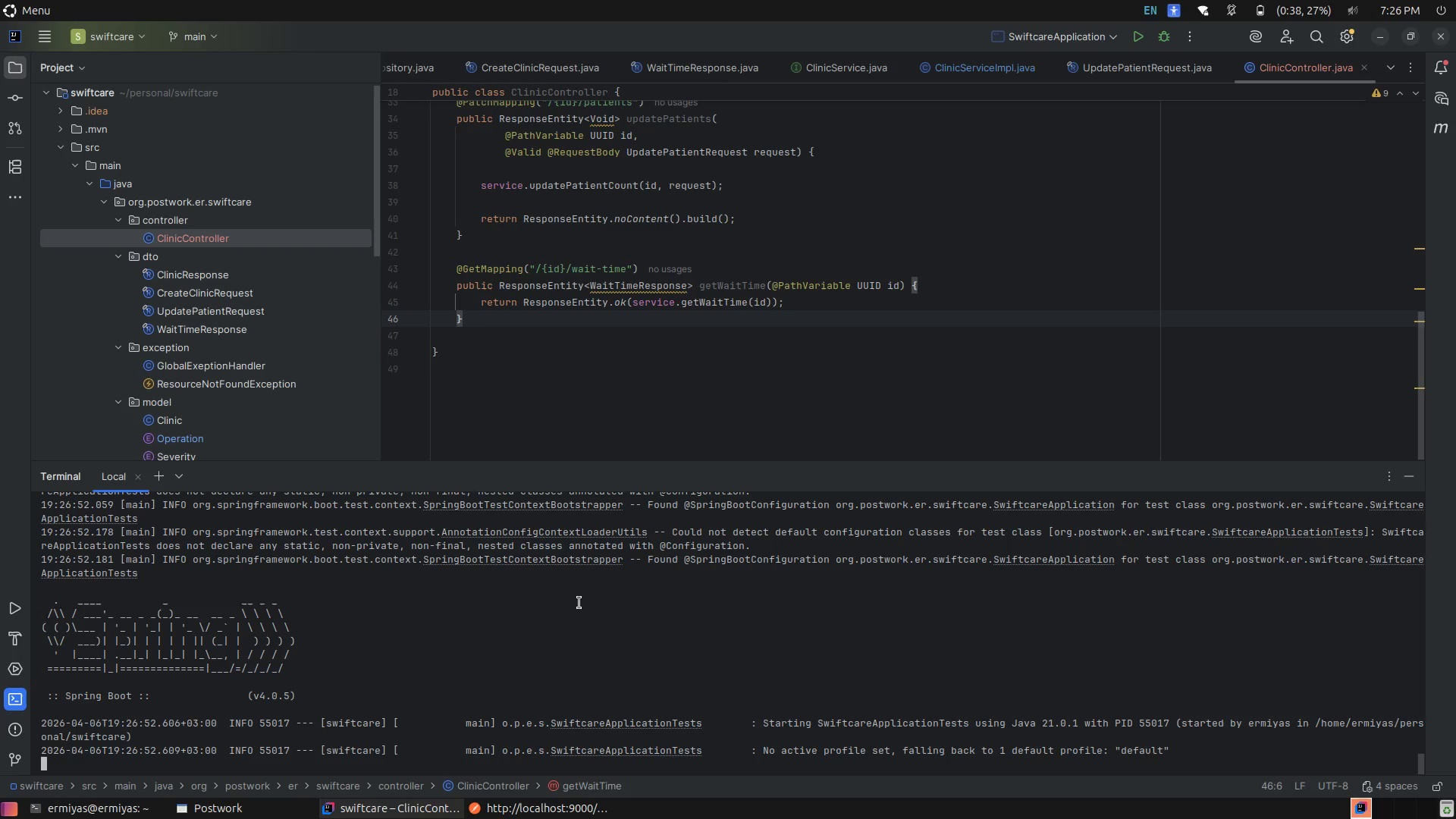 
left_click([1144, 33])
 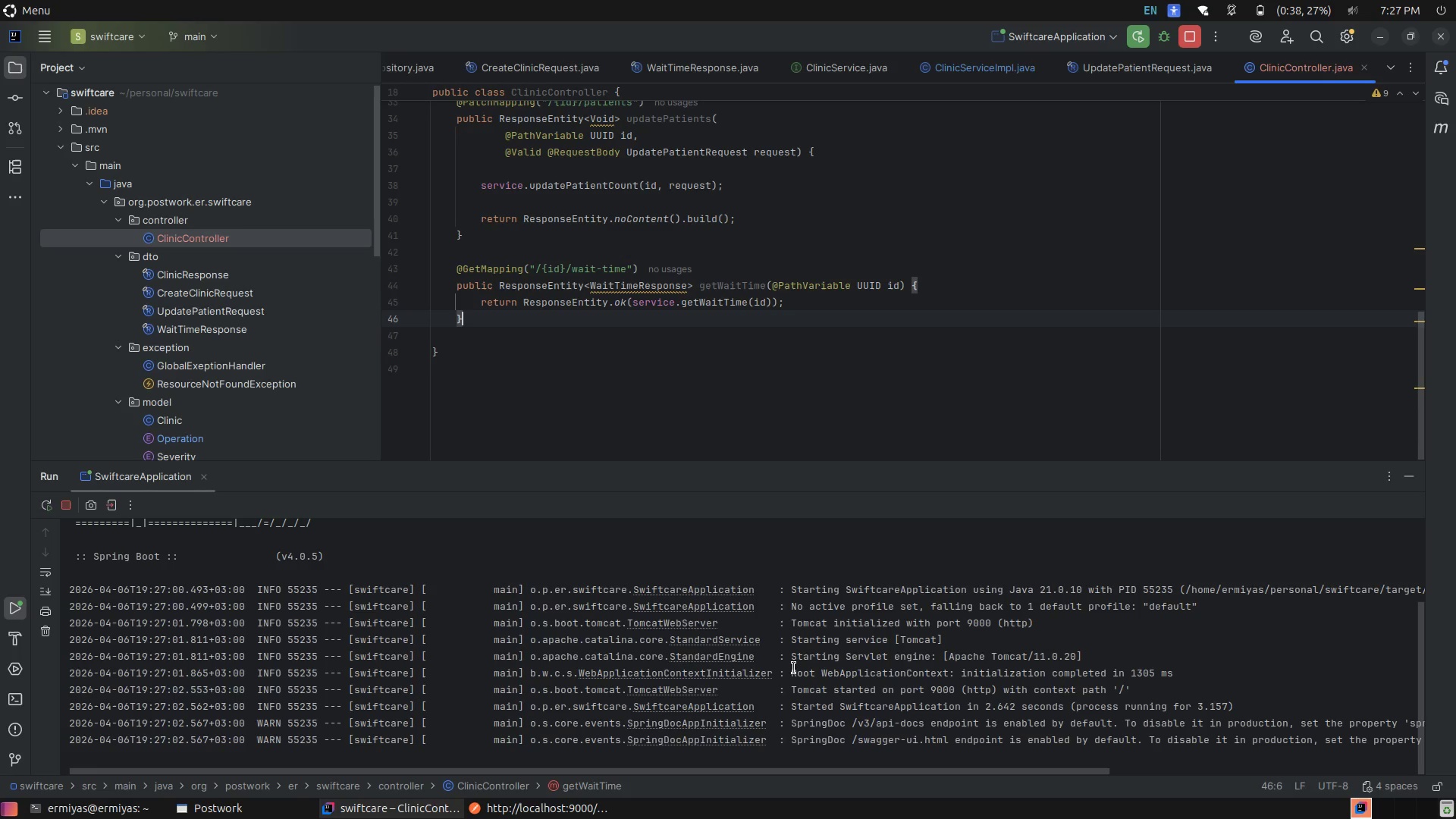 
wait(17.15)
 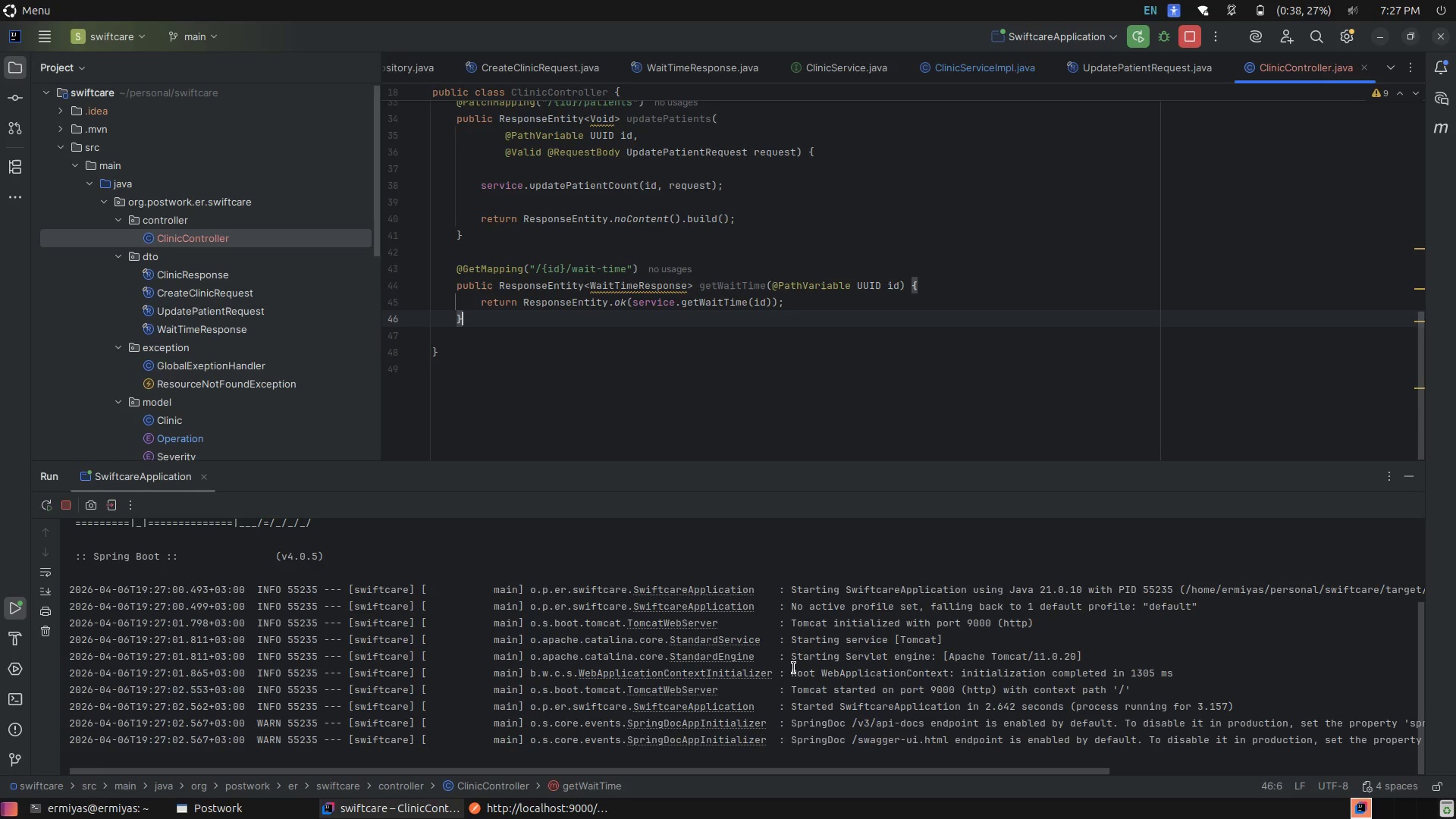 
left_click([535, 818])
 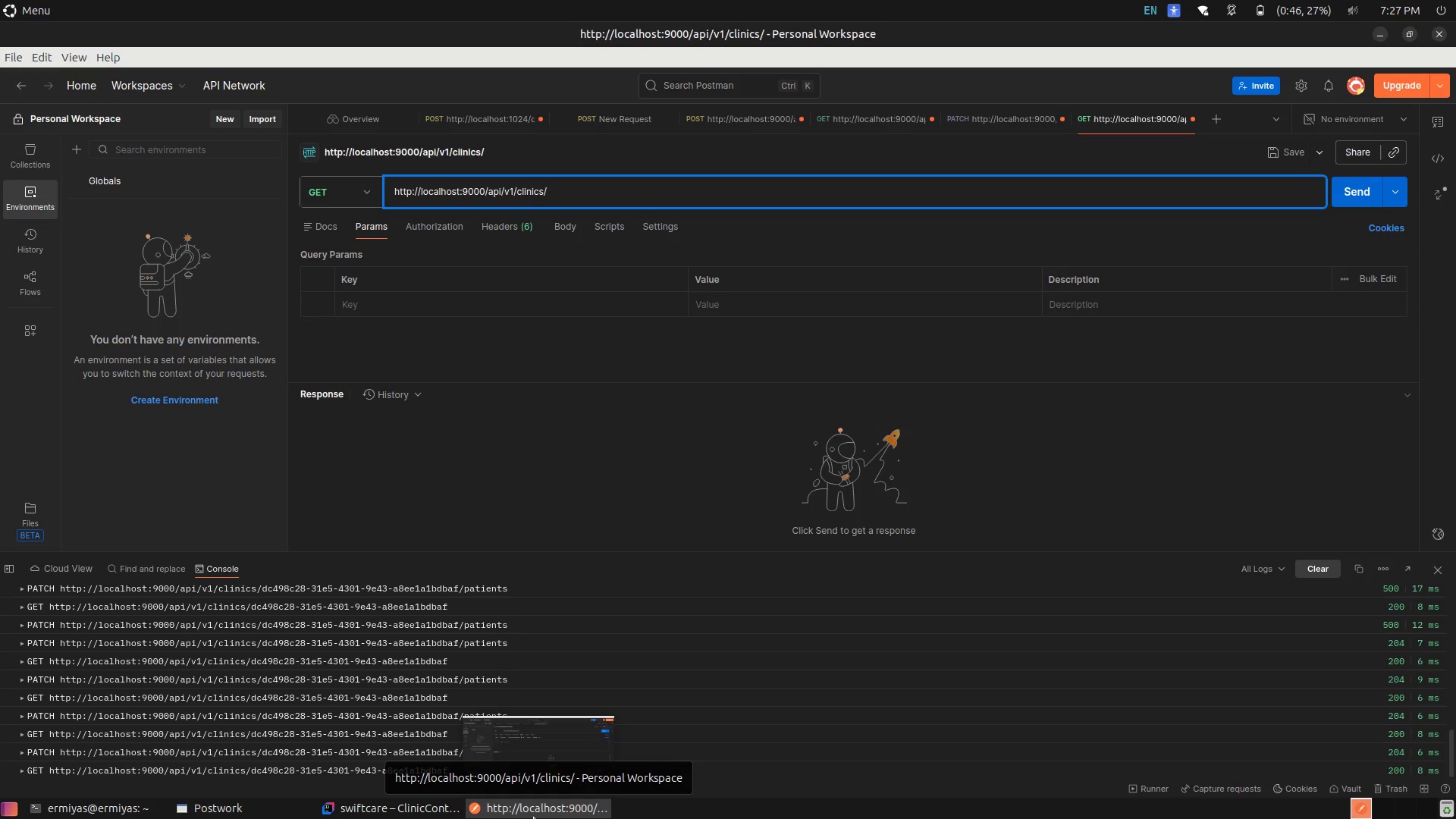 
wait(30.0)
 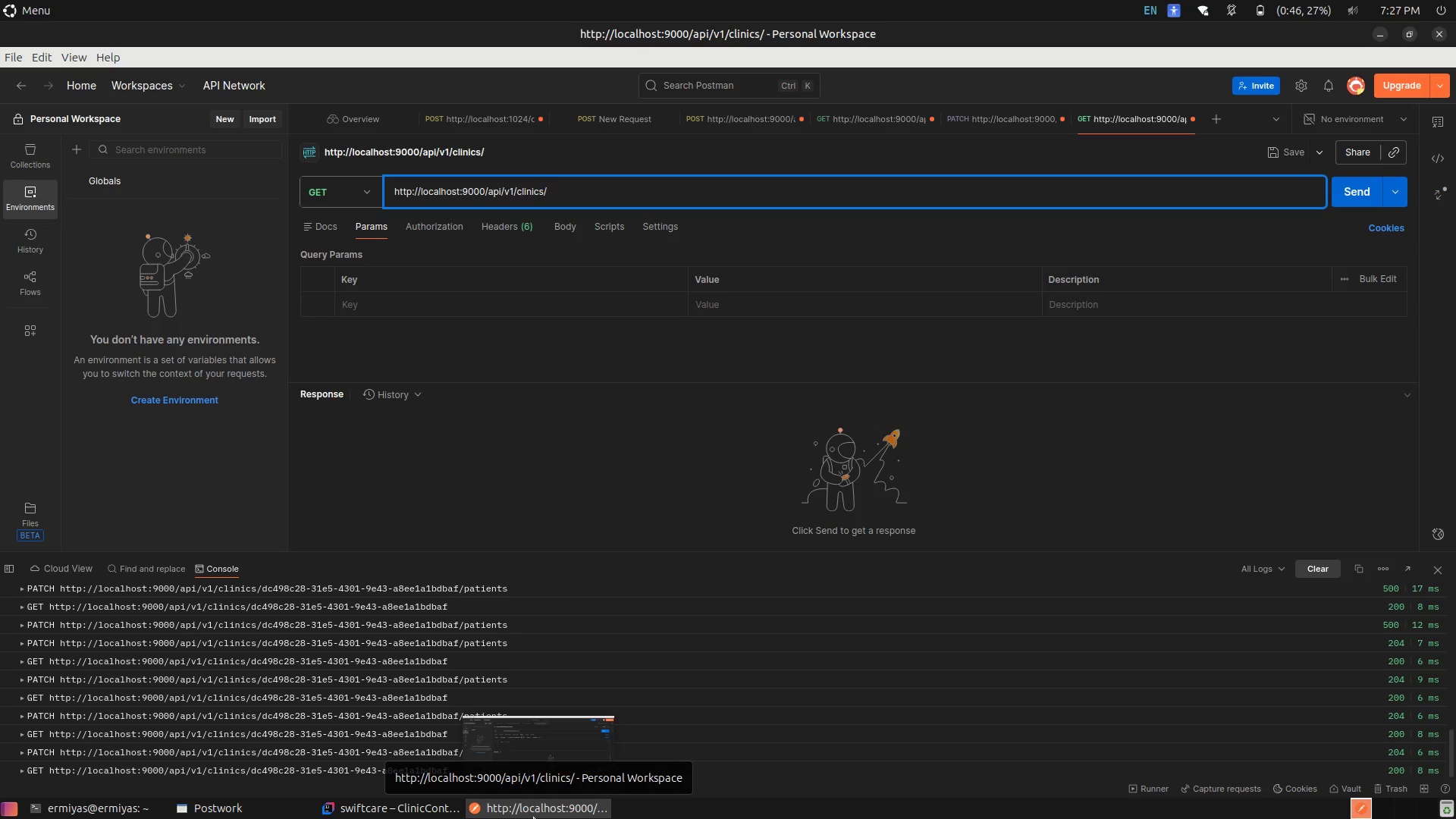 
left_click([755, 115])
 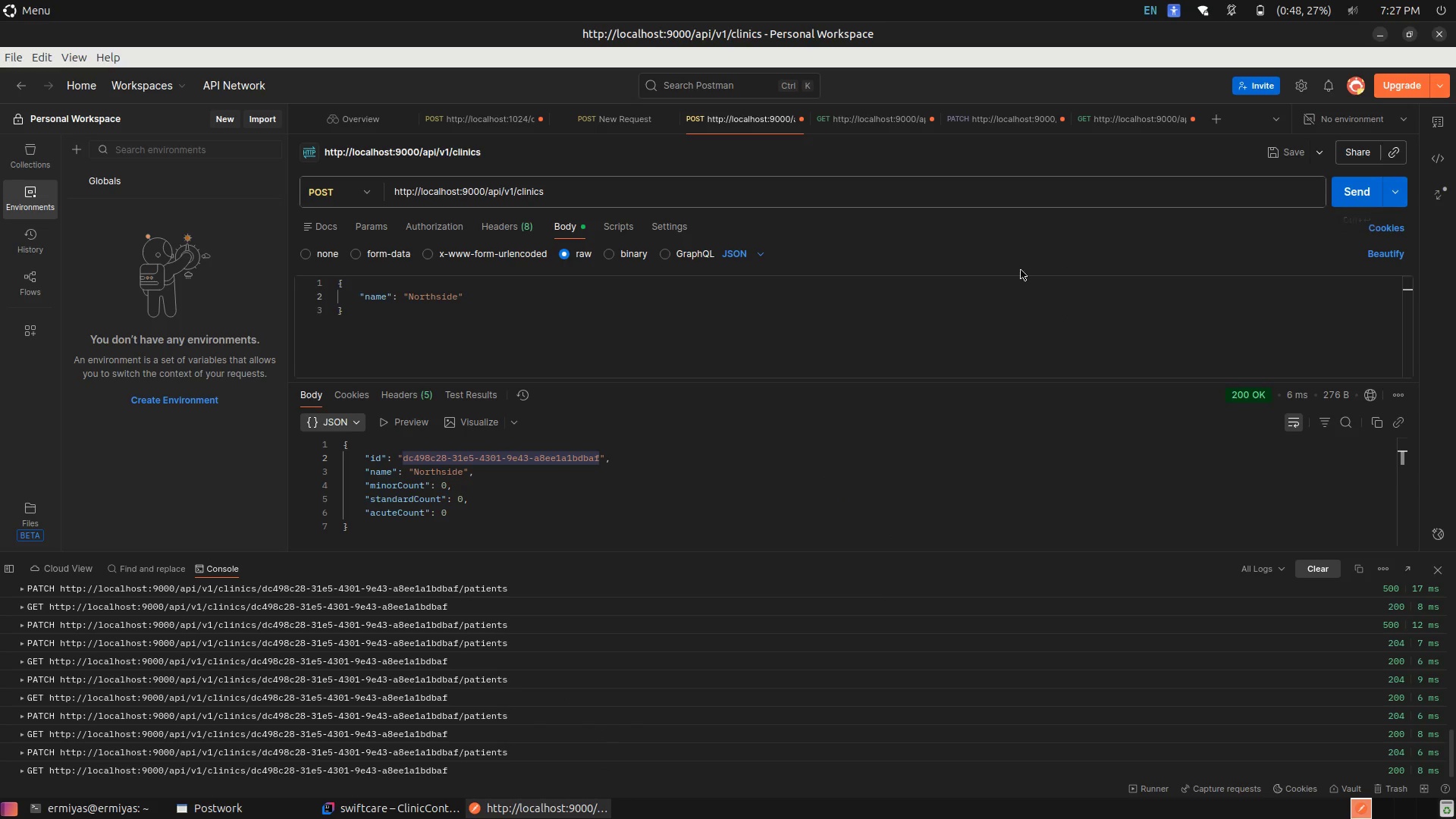 
wait(6.22)
 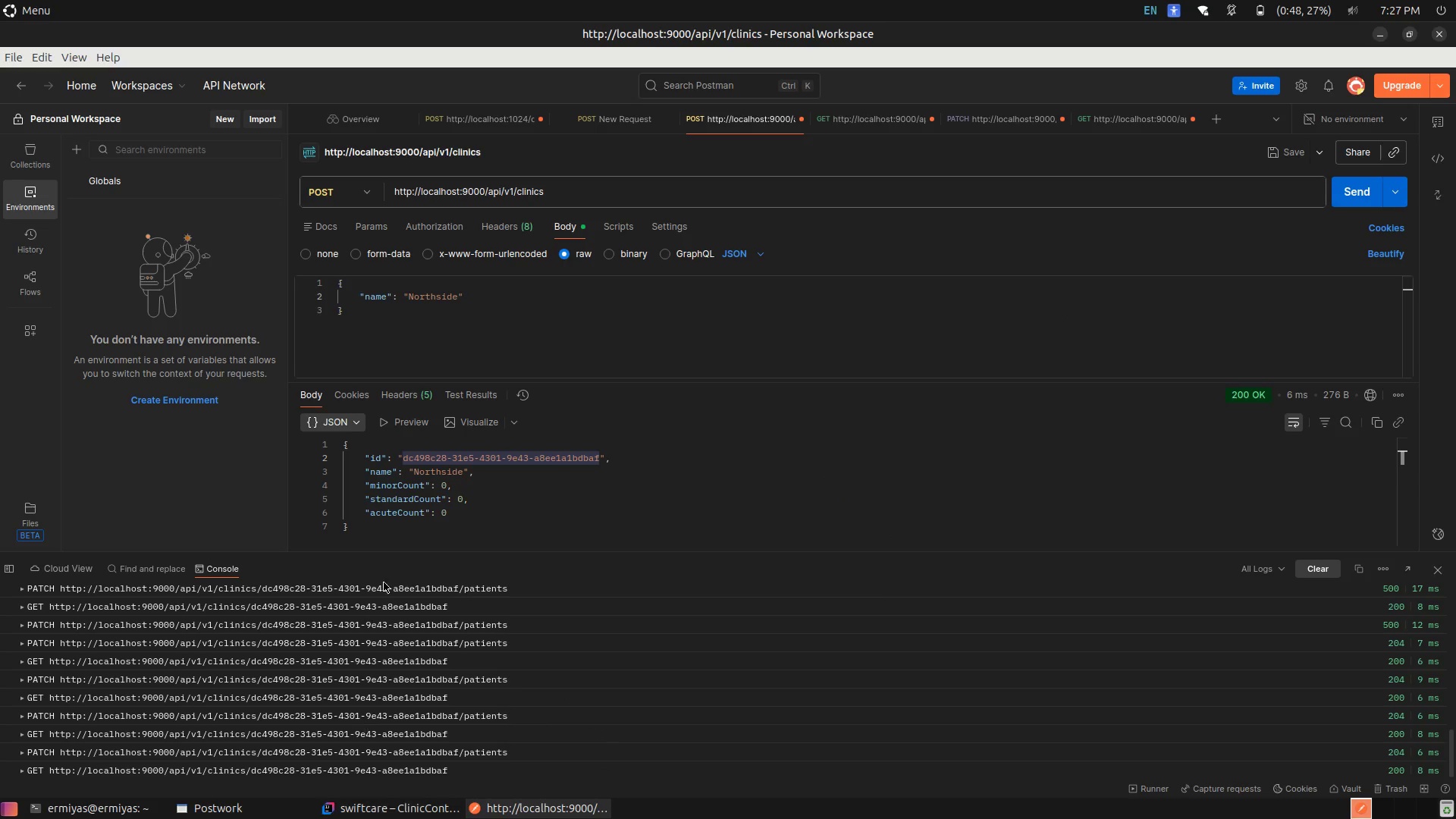 
left_click([1357, 197])
 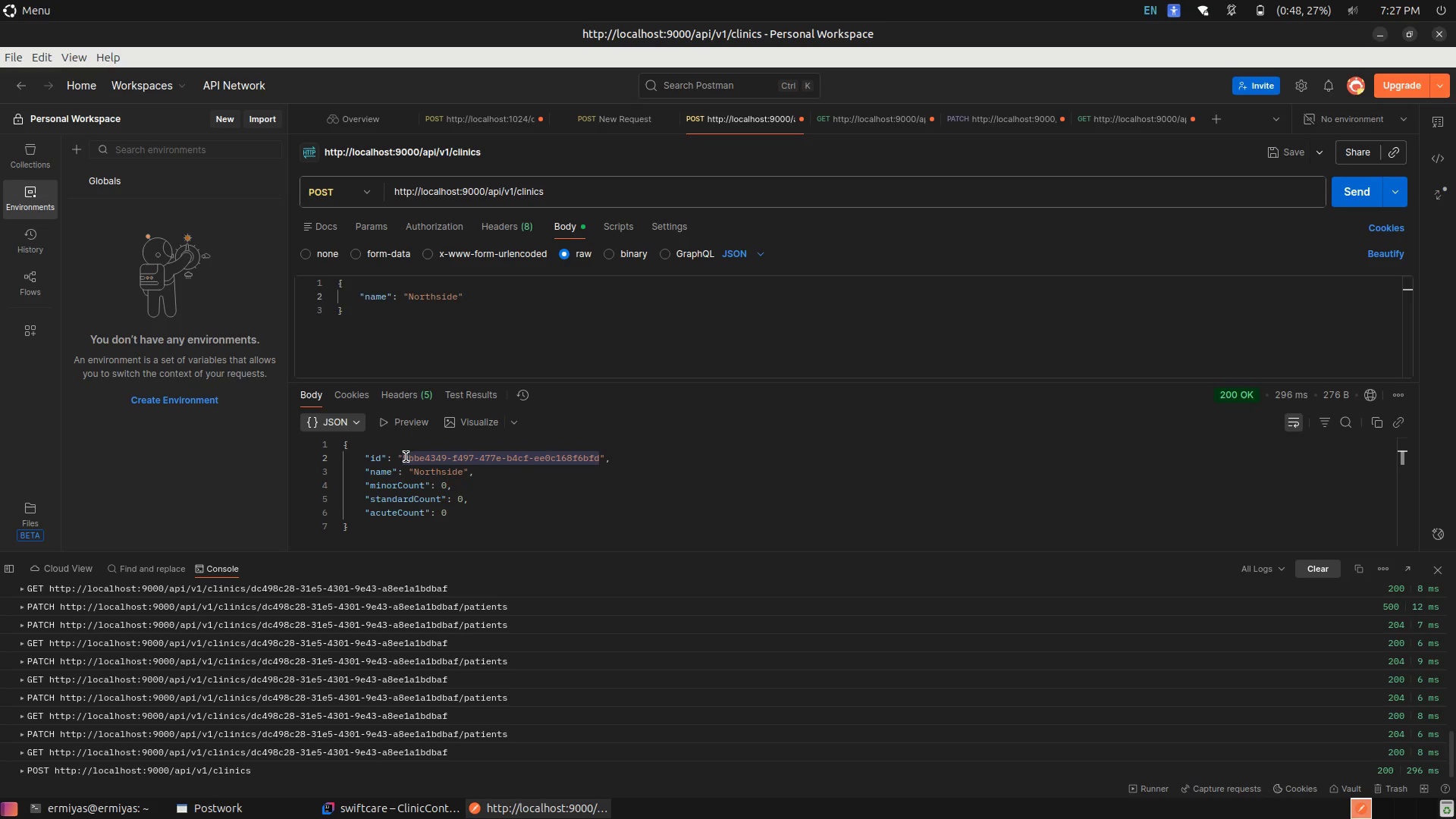 
right_click([406, 457])
 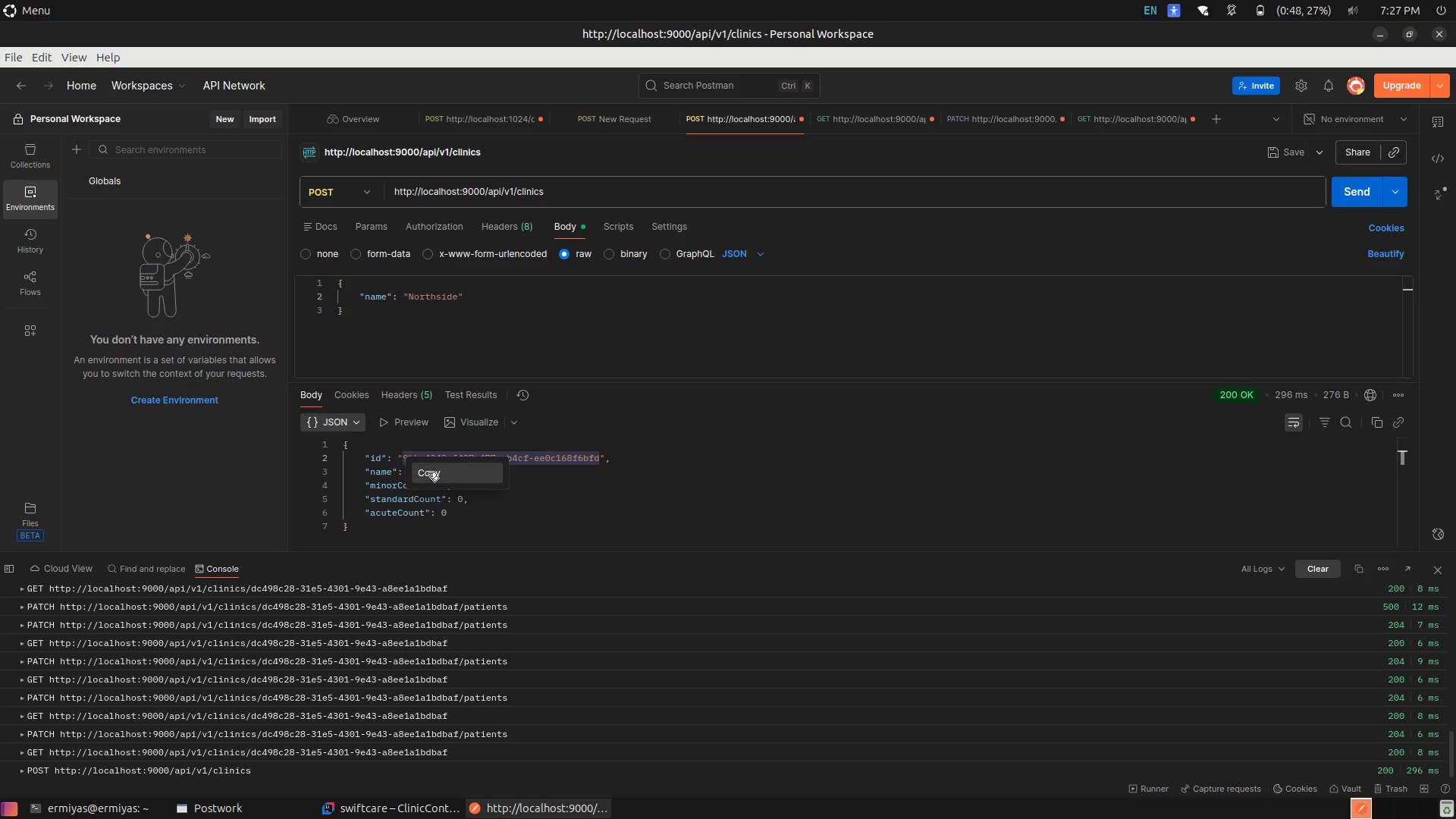 
left_click([428, 472])
 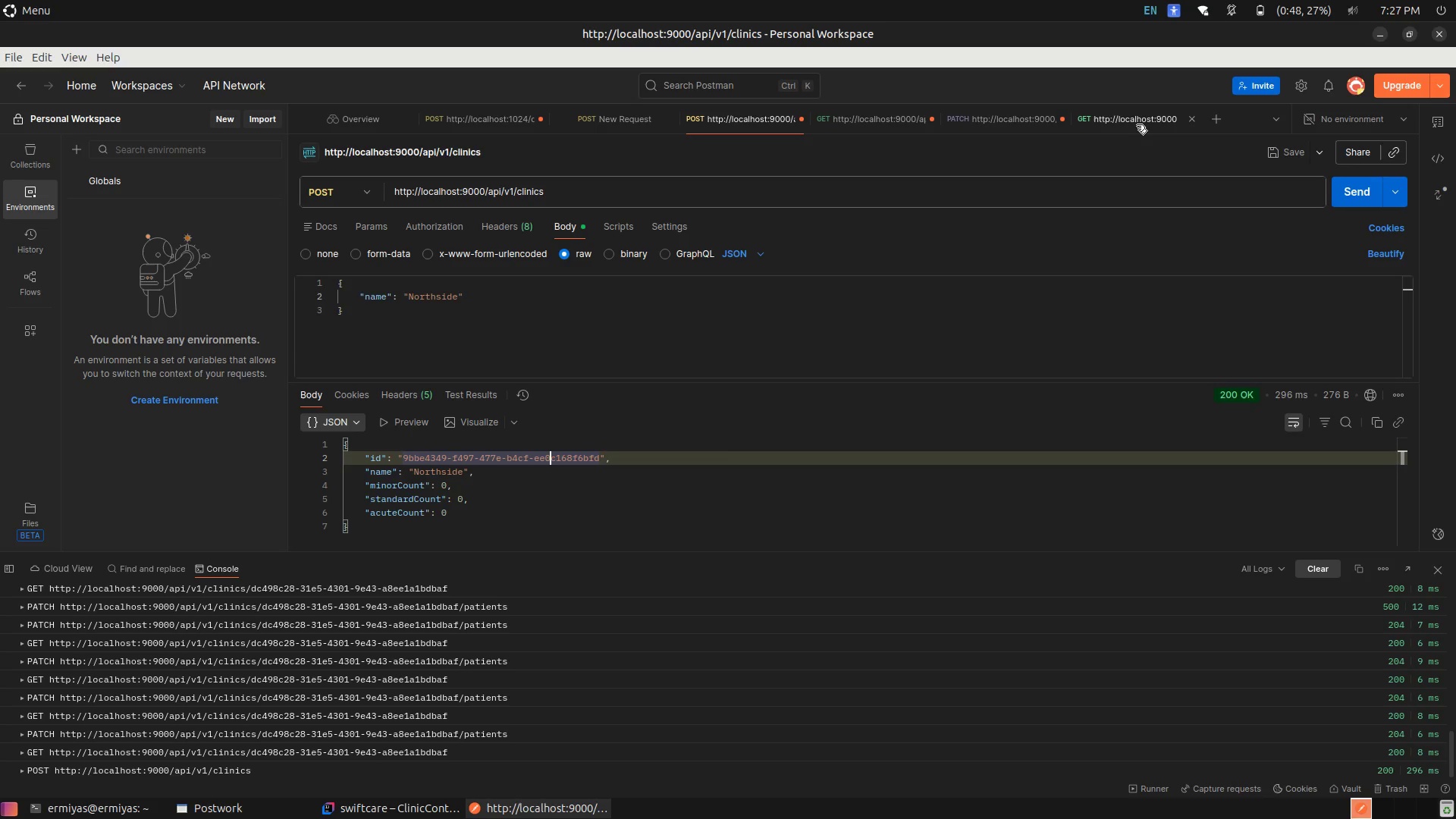 
left_click([1134, 124])
 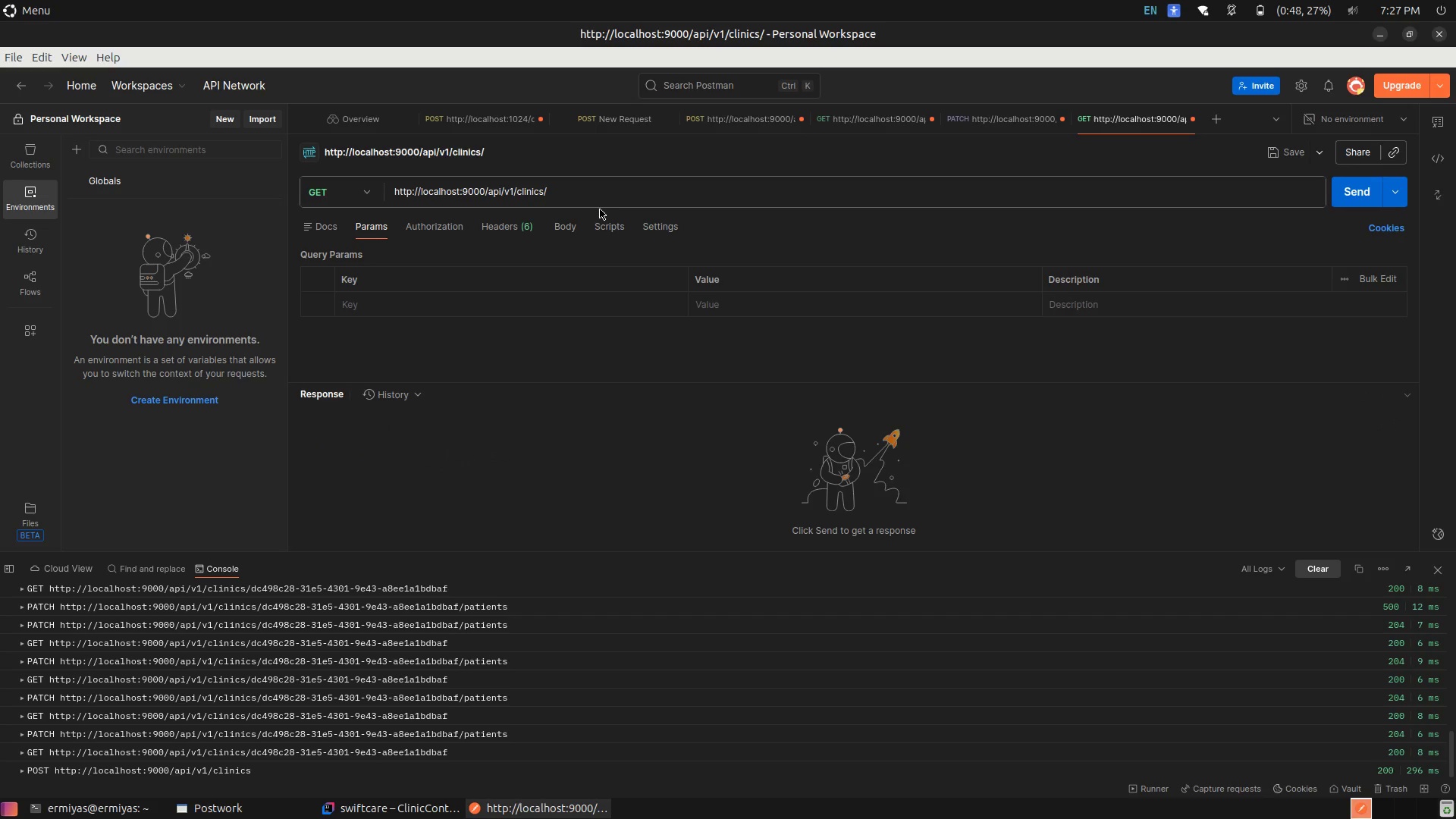 
left_click([646, 196])
 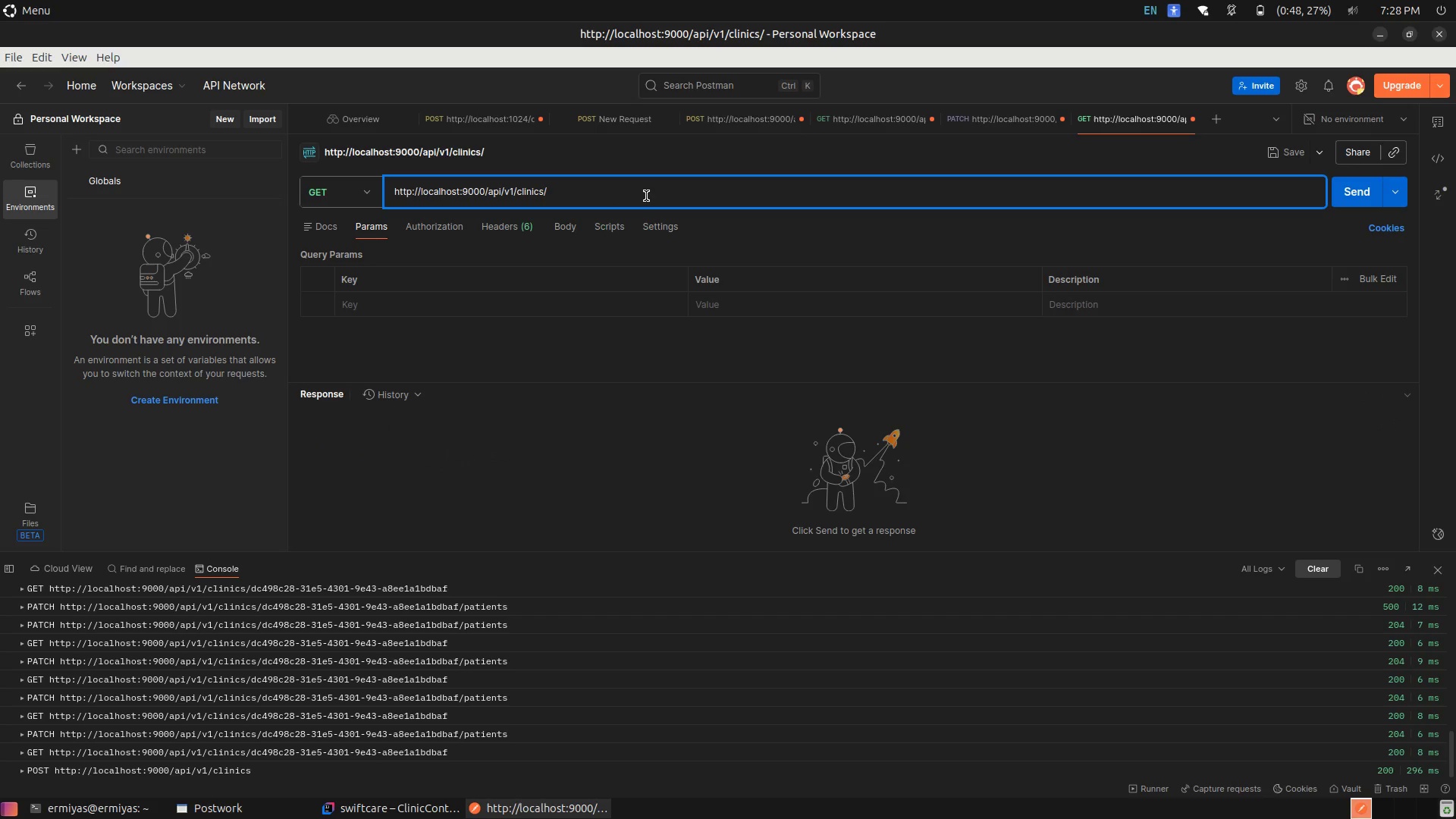 
key(Control+V)
 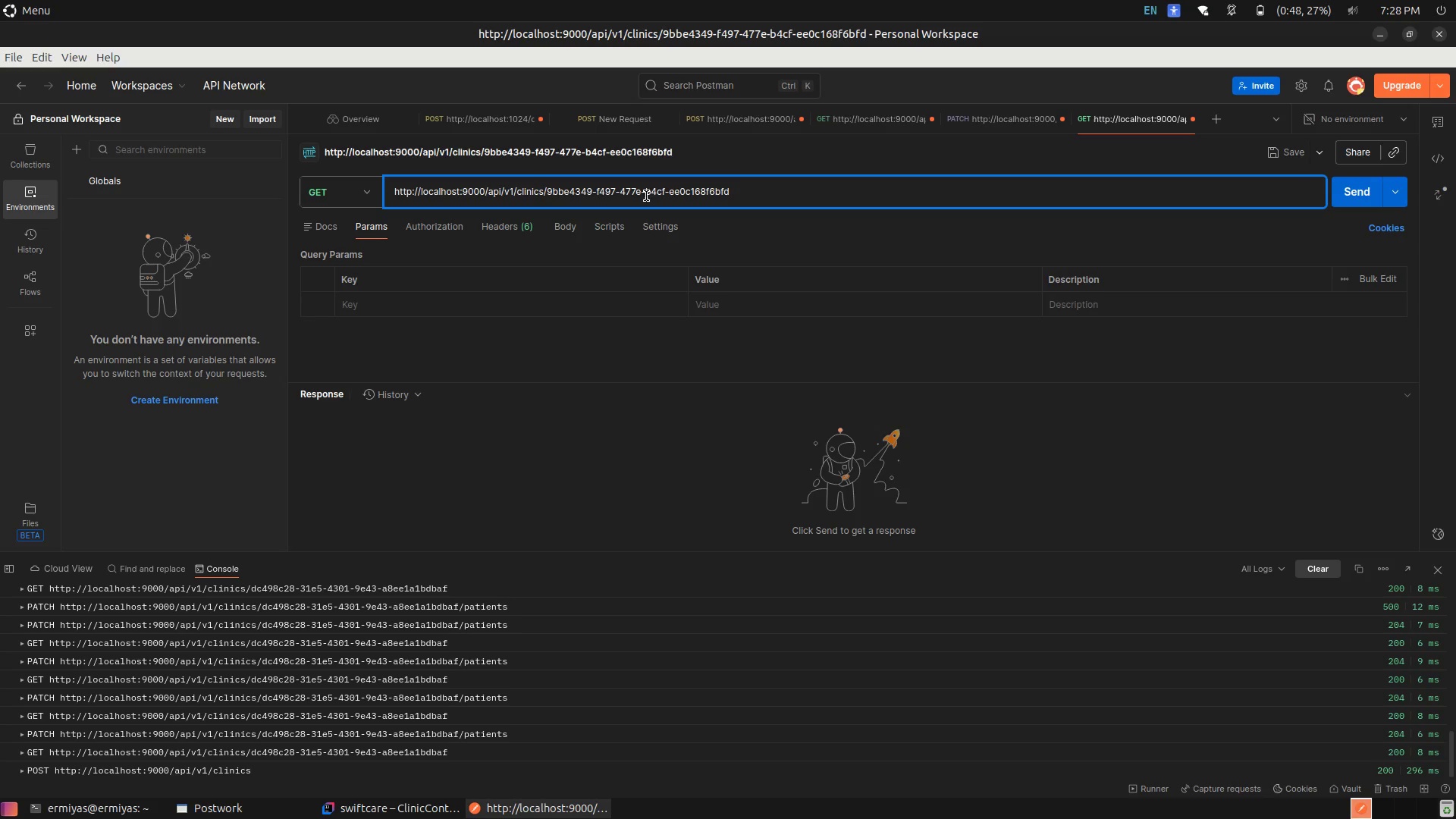 
key(Slash)
 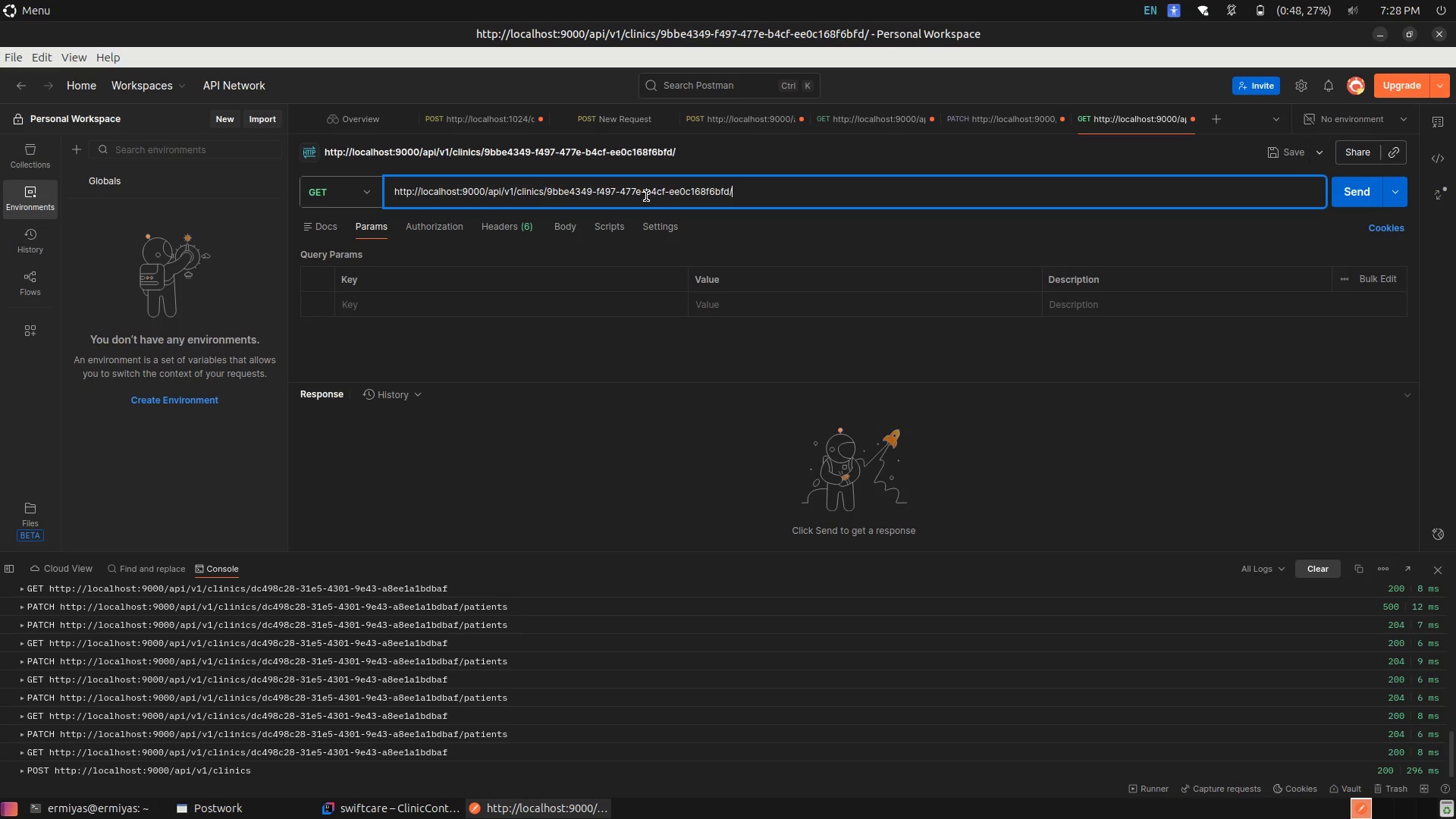 
key(Alt+Tab)
 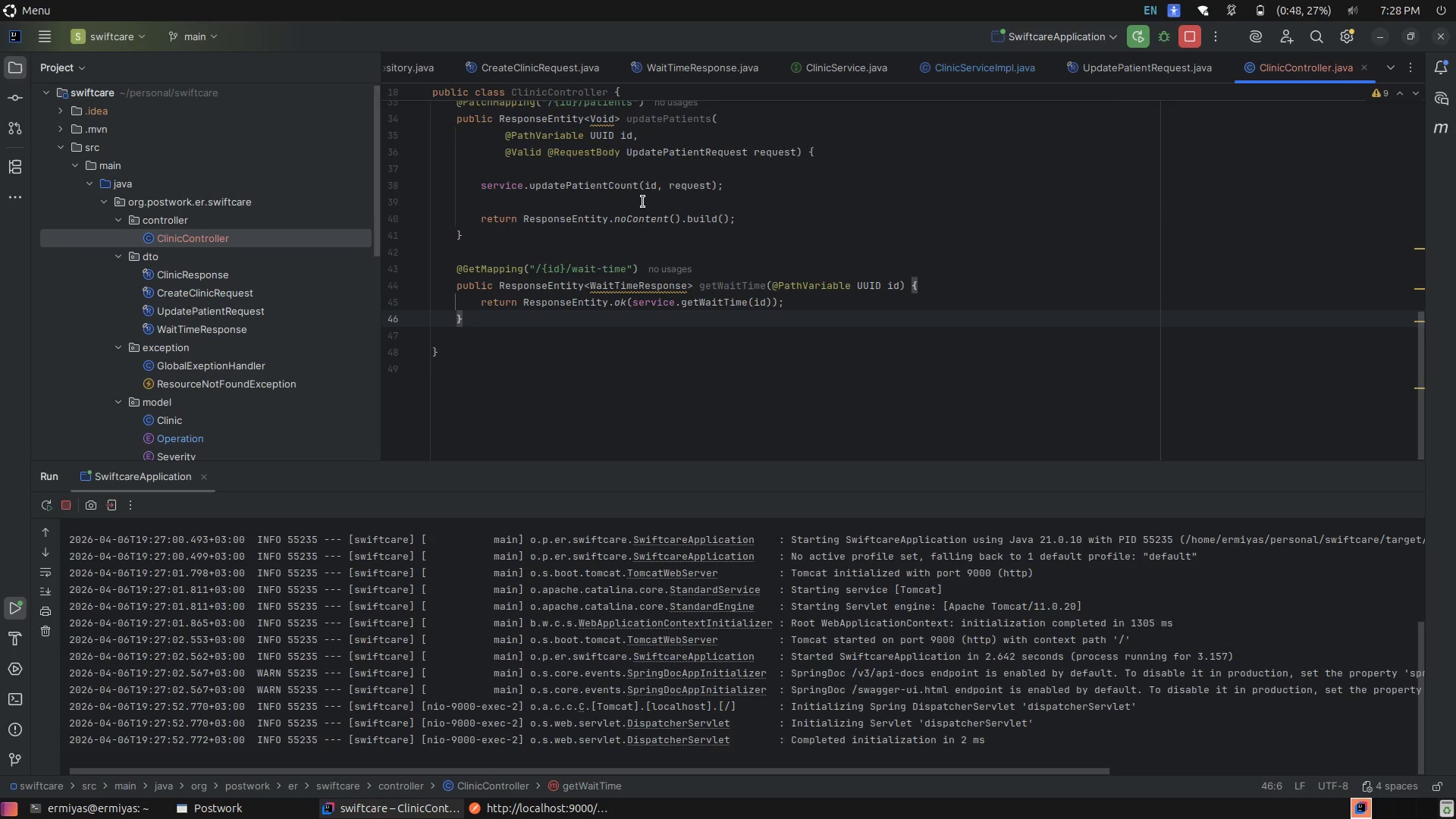 
left_click([610, 261])
 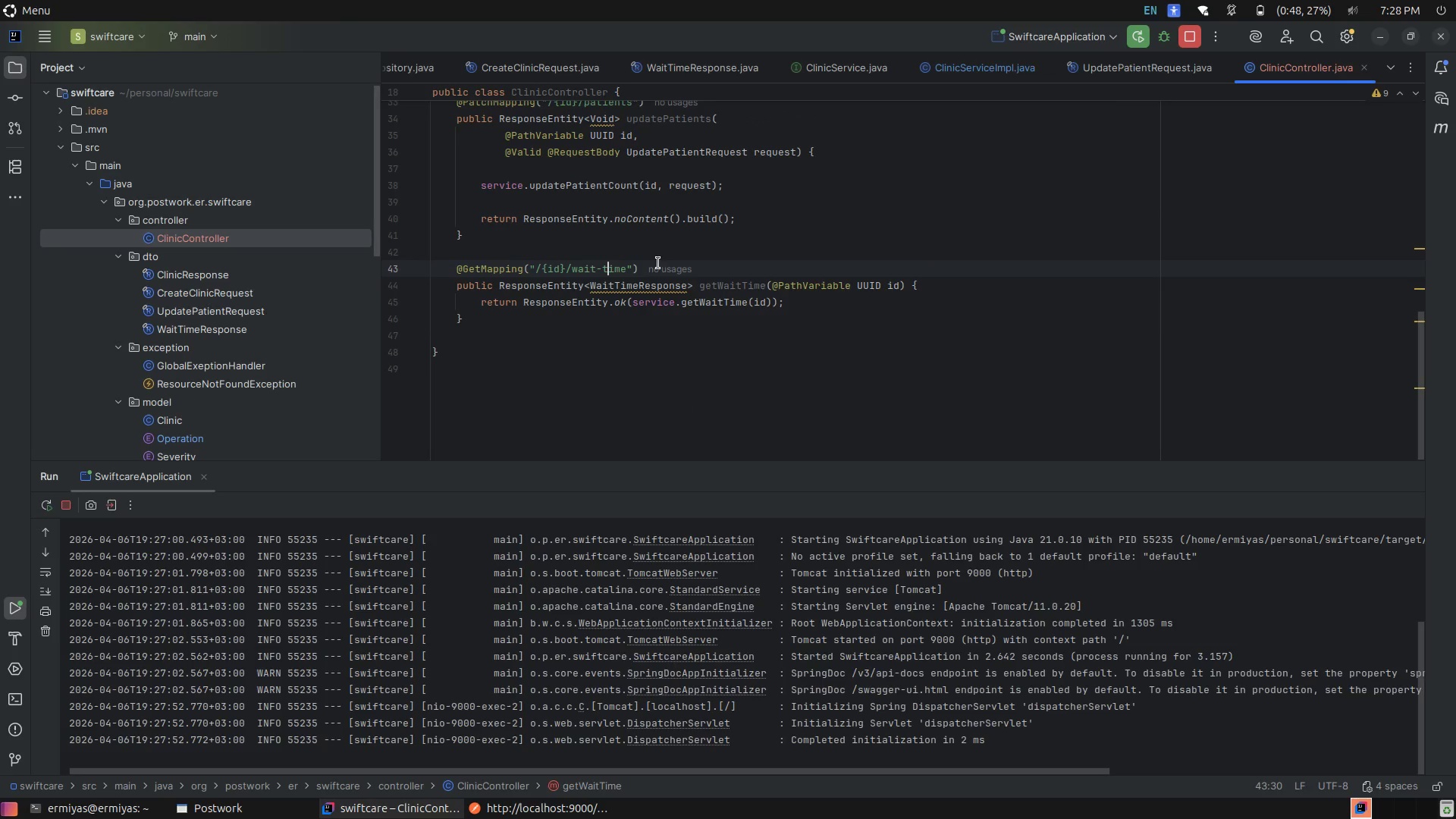 
key(Alt+AltLeft)
 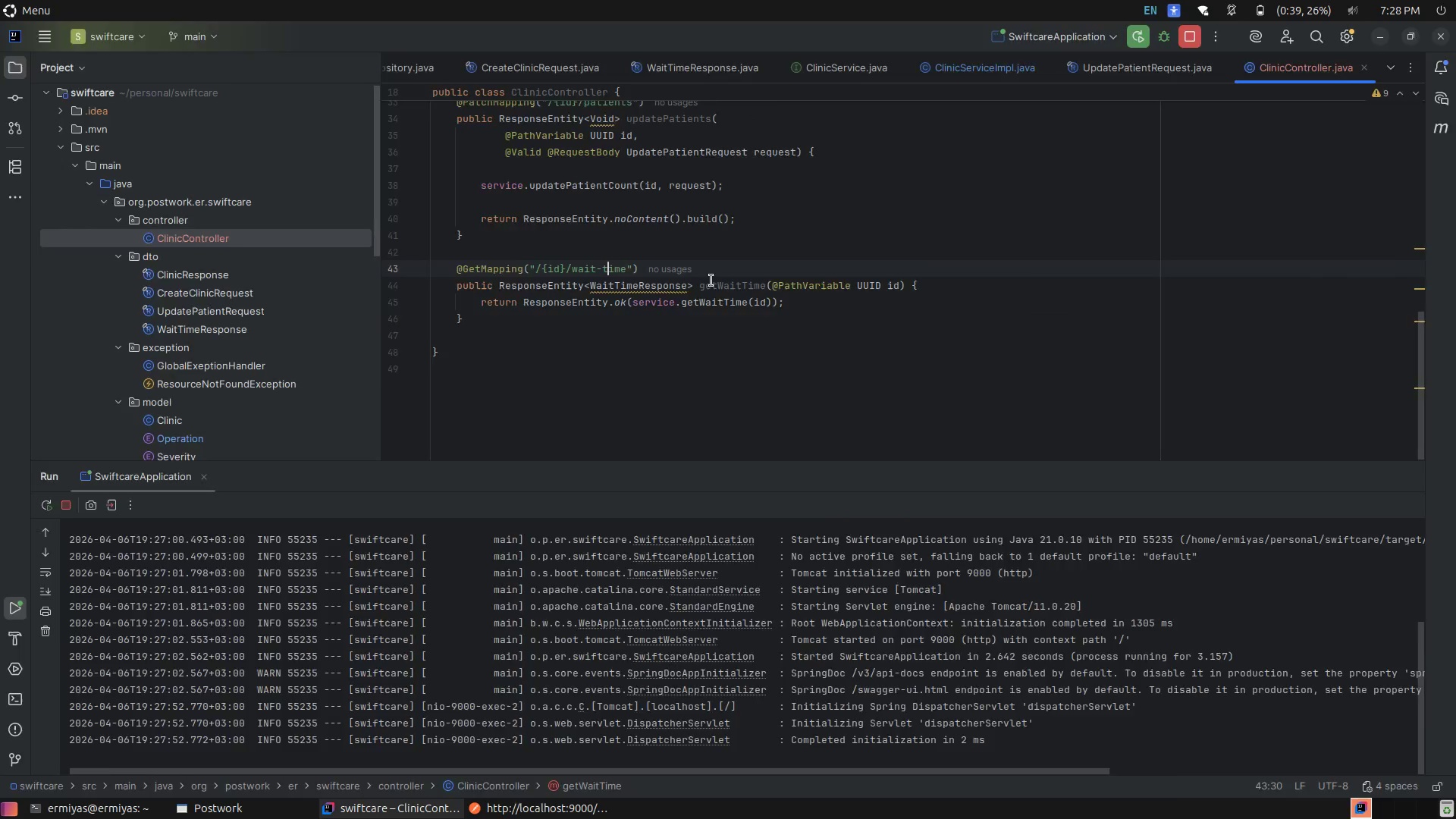 
key(Tab)
type(wait-time)
 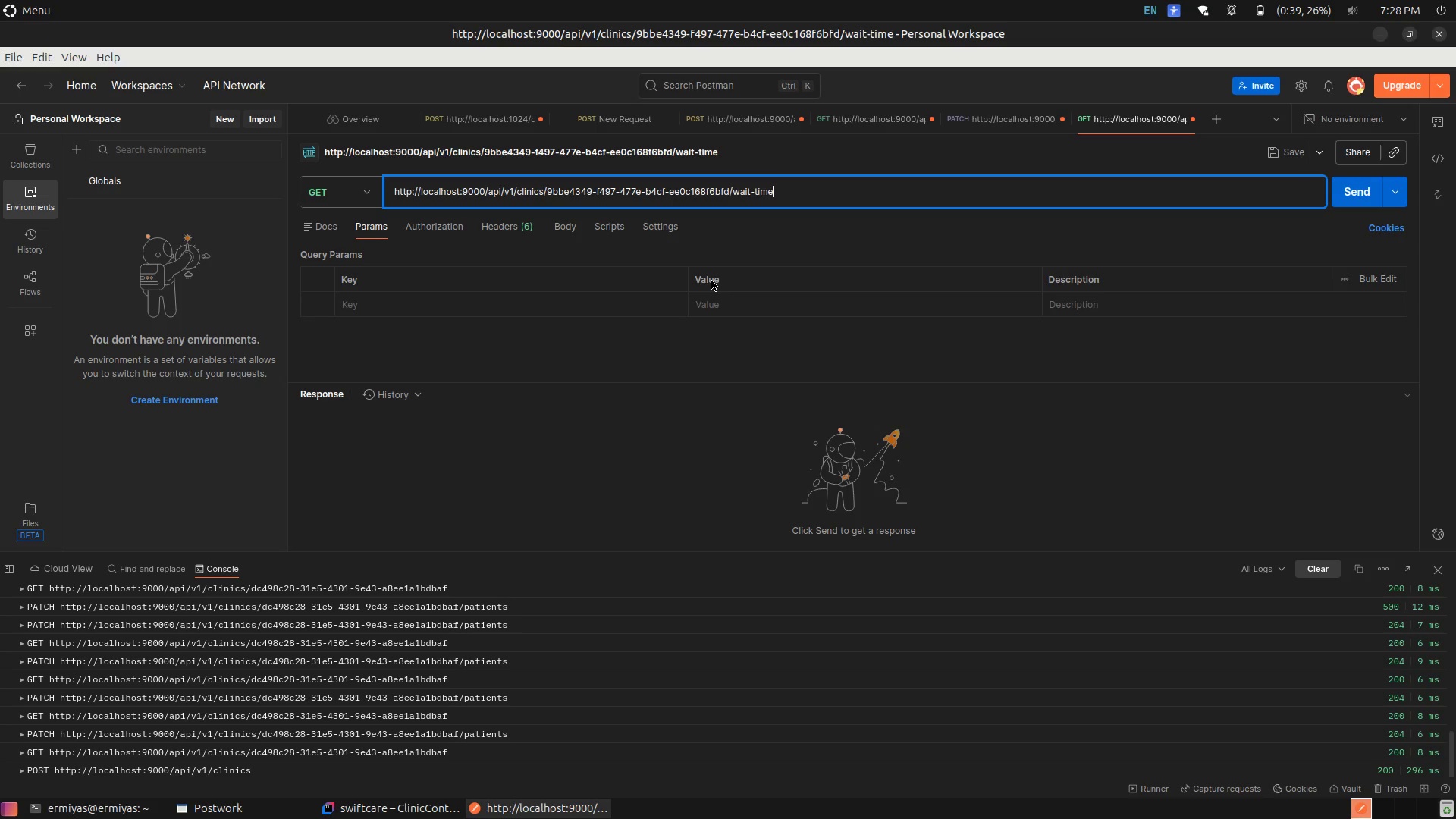 
key(Enter)
 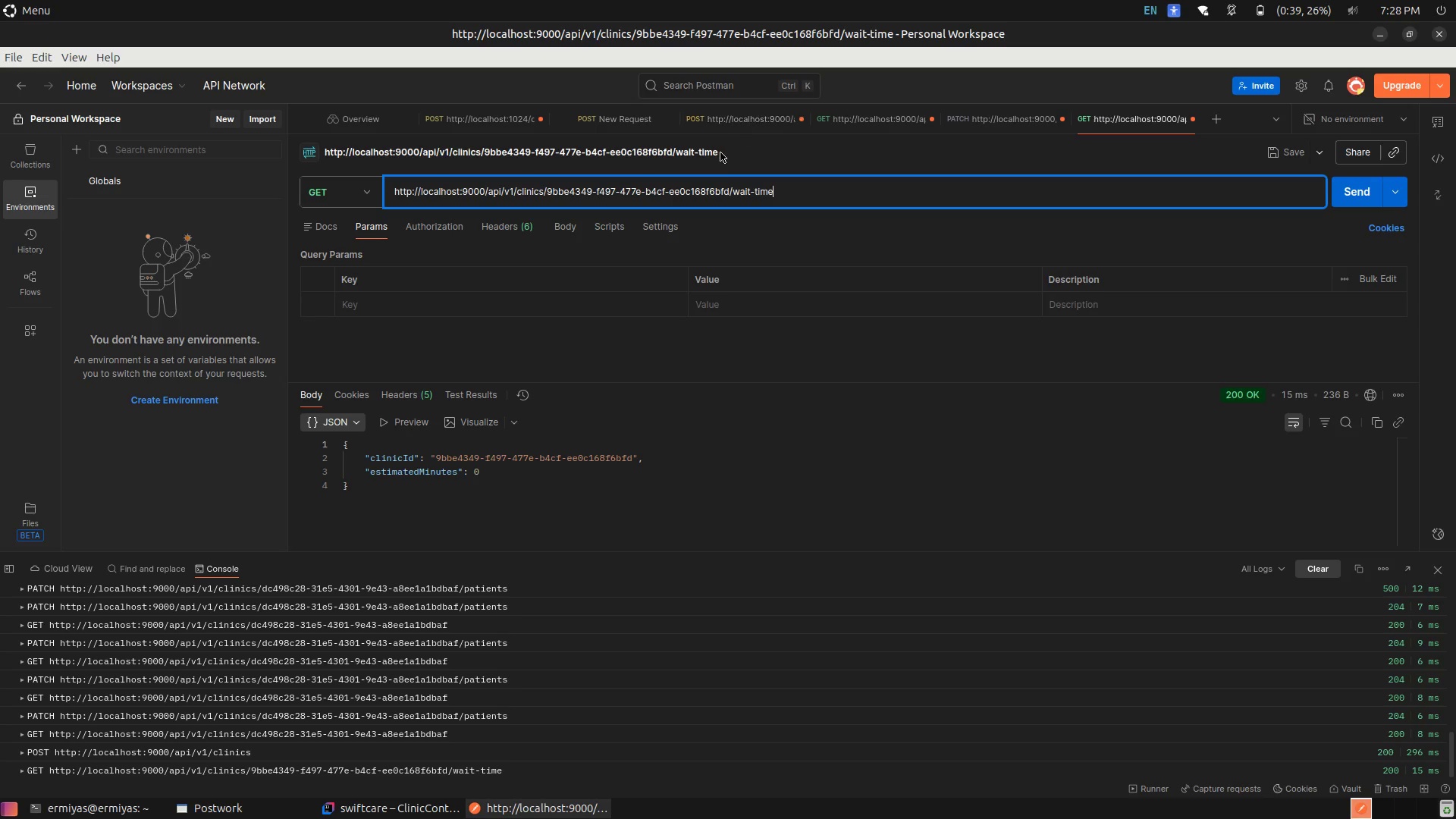 
wait(12.51)
 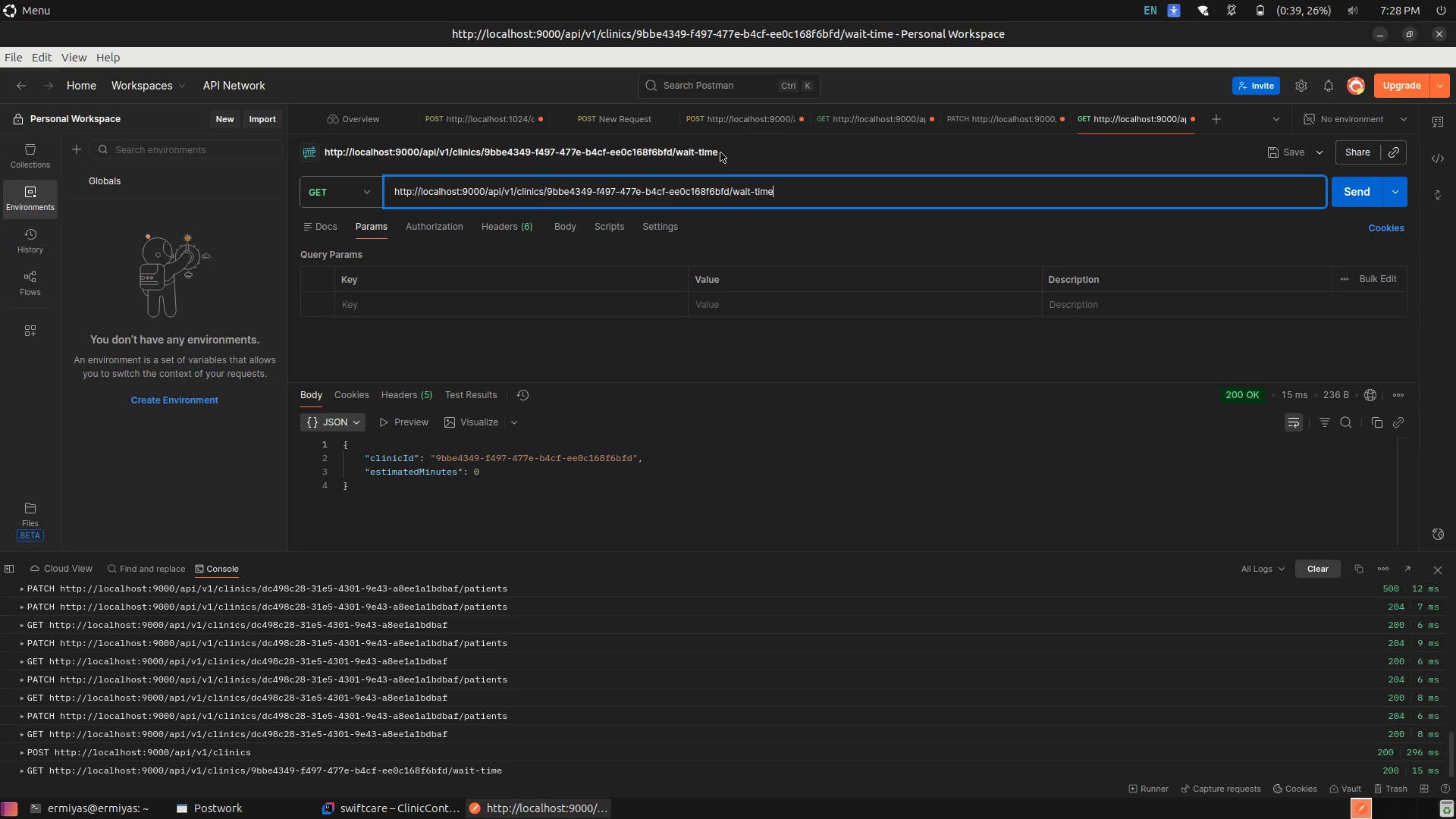 
left_click([849, 116])
 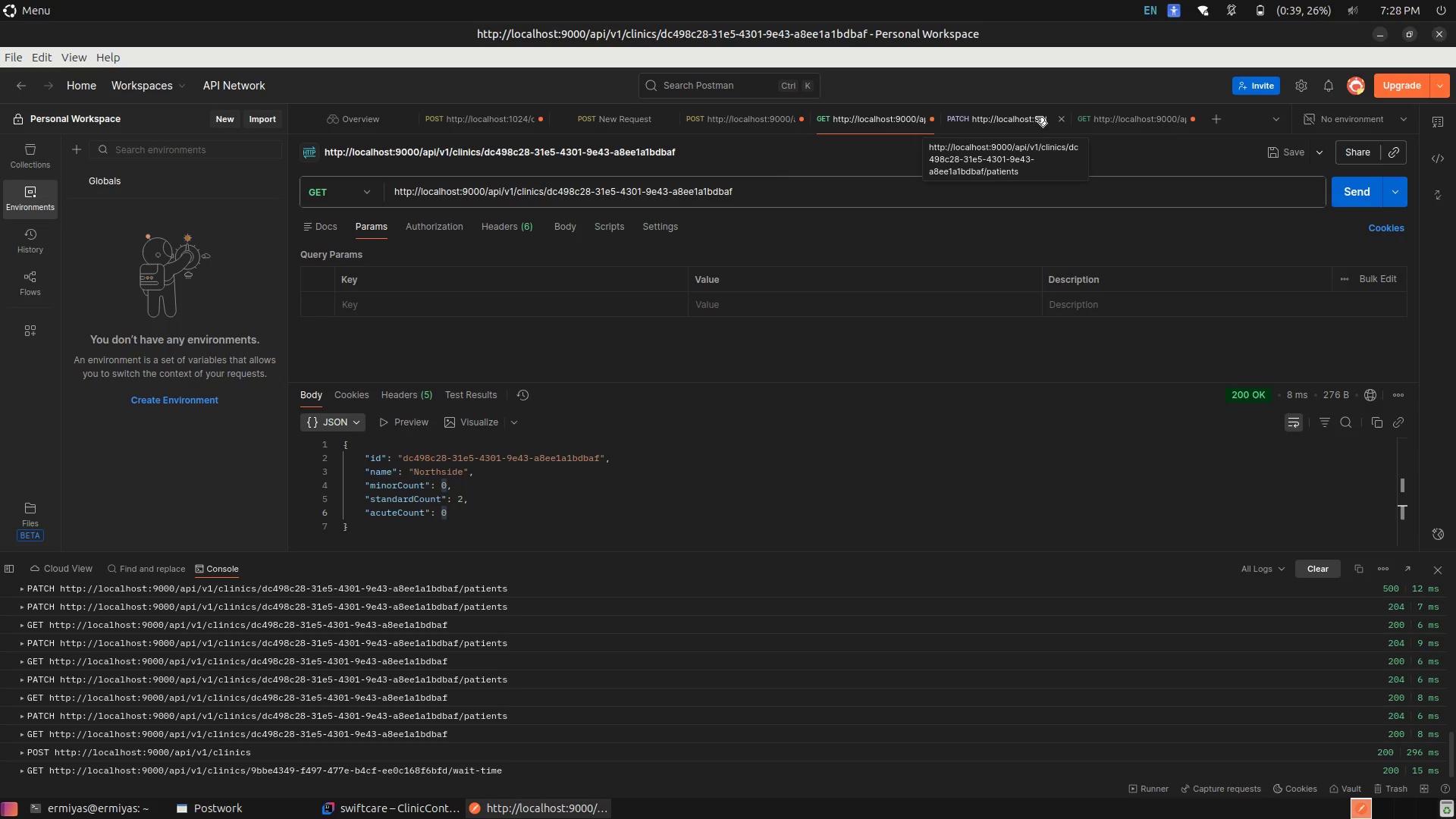 
left_click([1001, 111])
 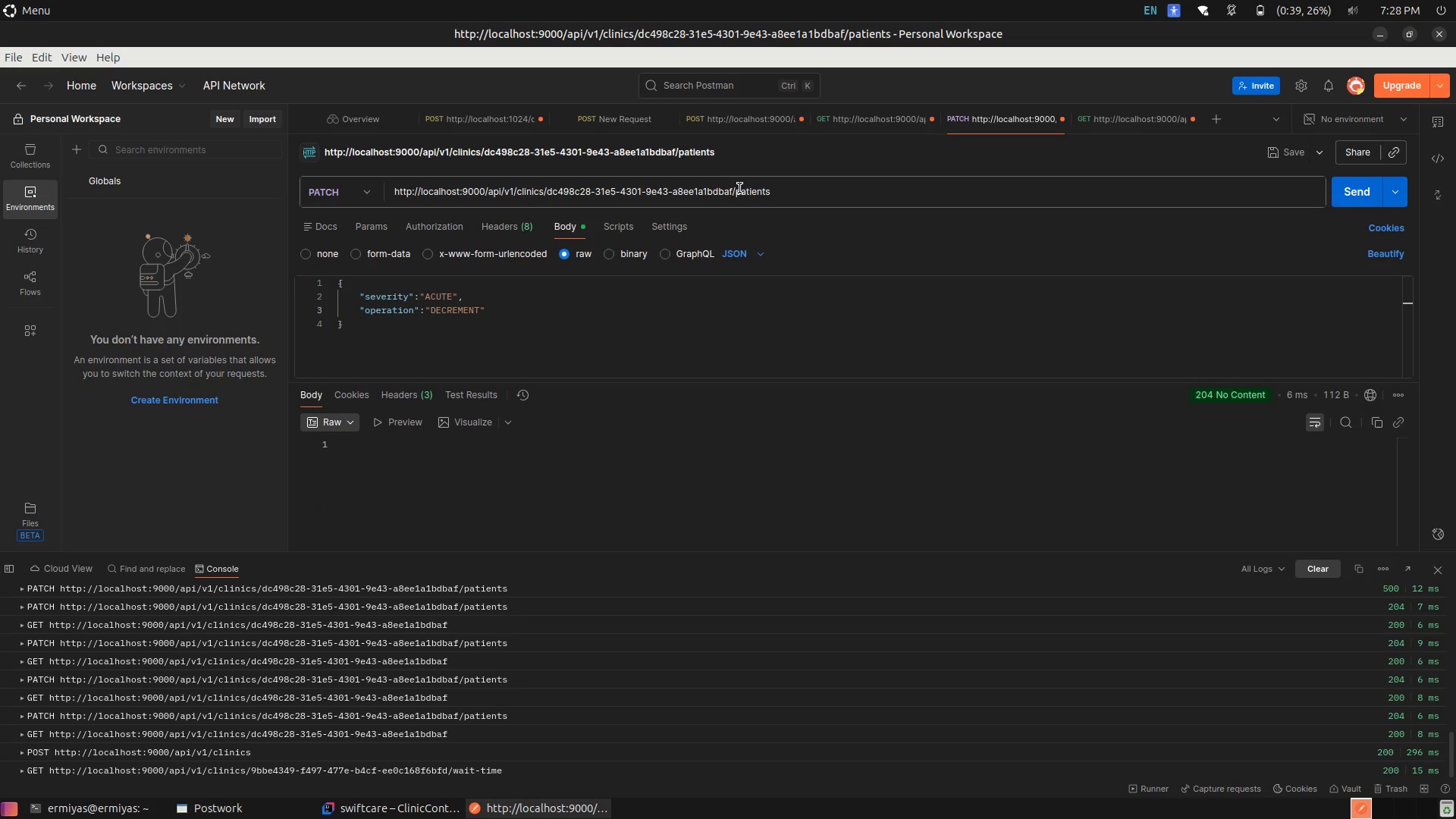 
left_click([731, 190])
 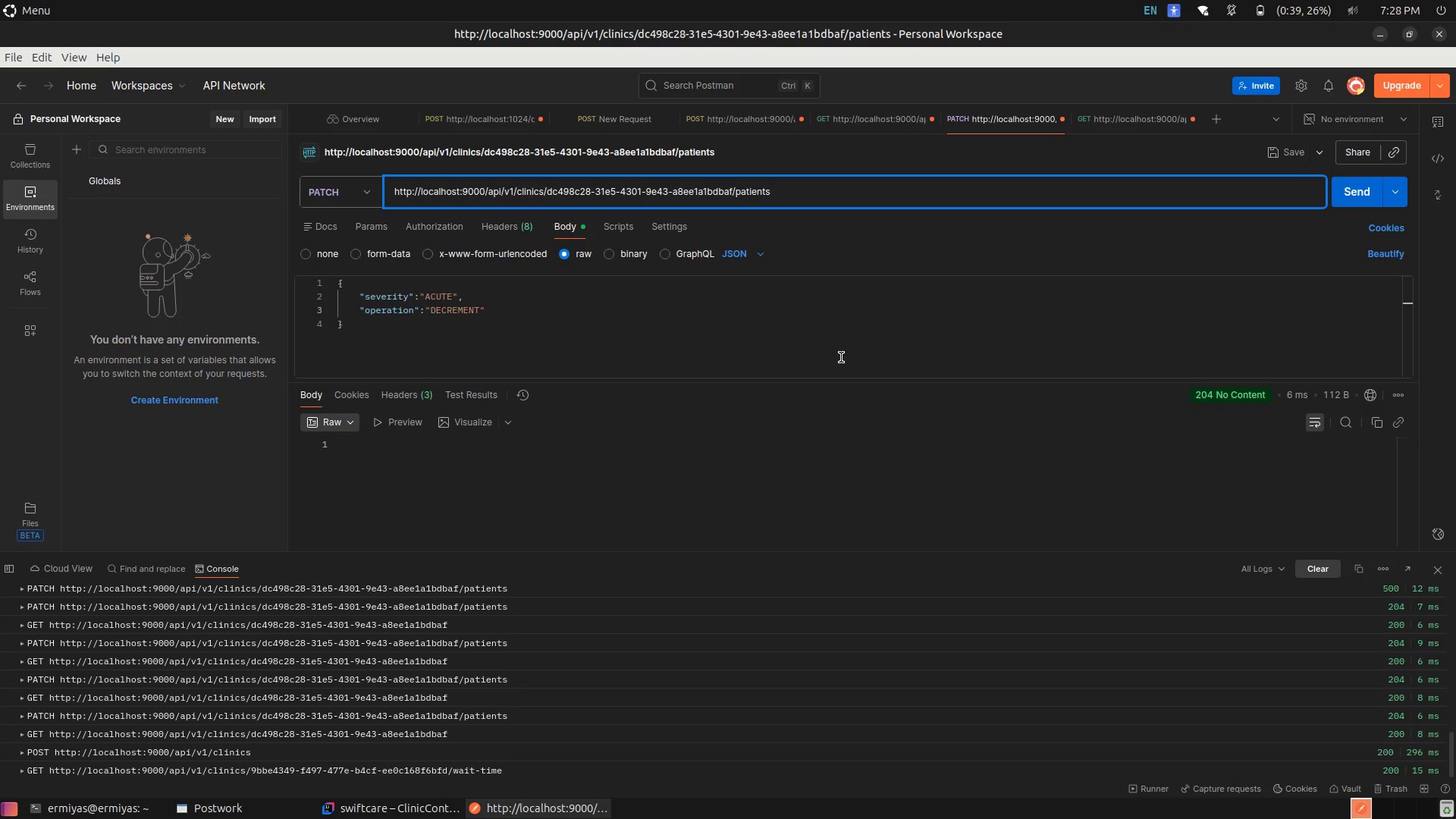 
hold_key(key=ArrowLeft, duration=1.5)
 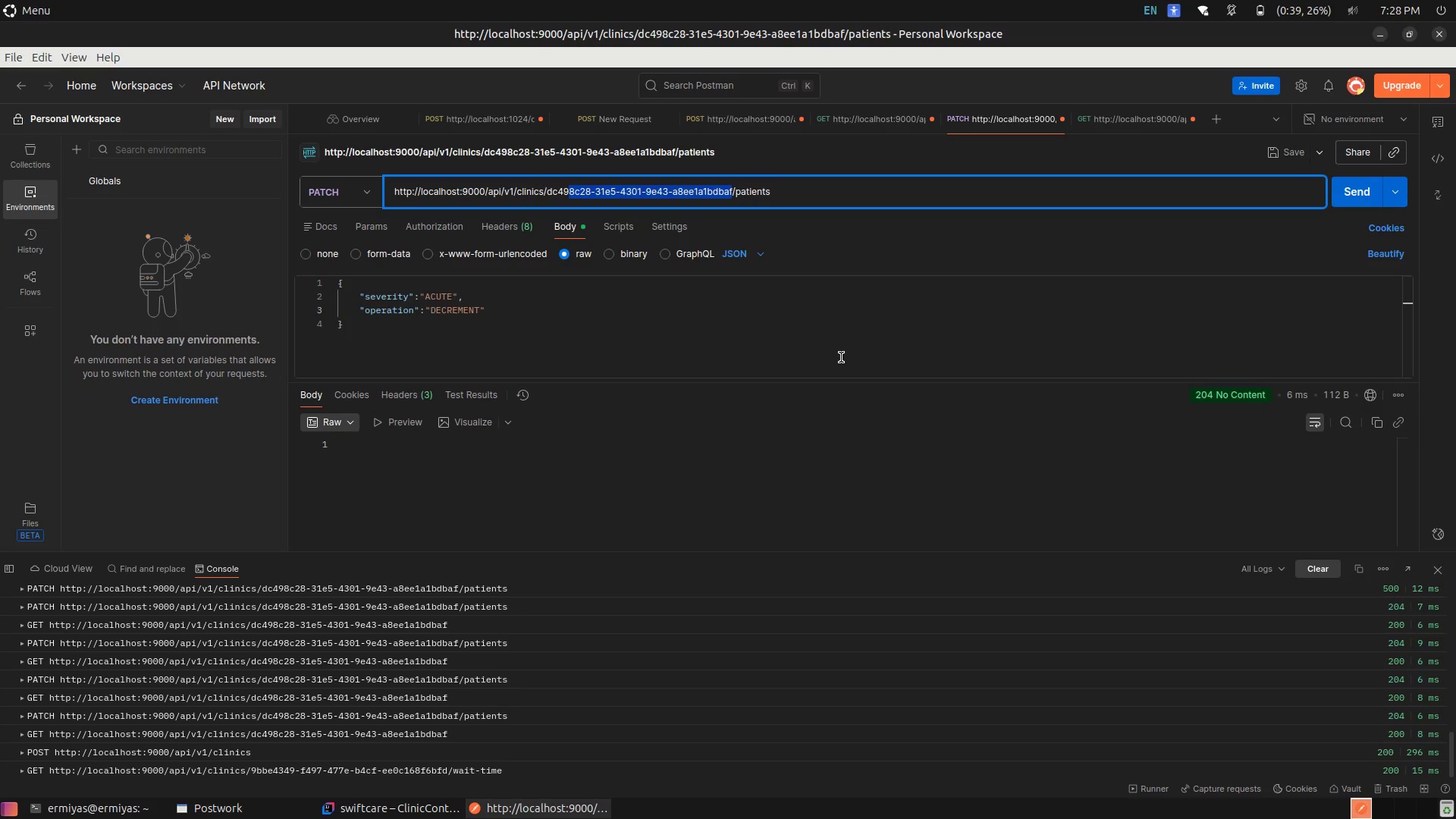 
key(Shift+ArrowLeft)
 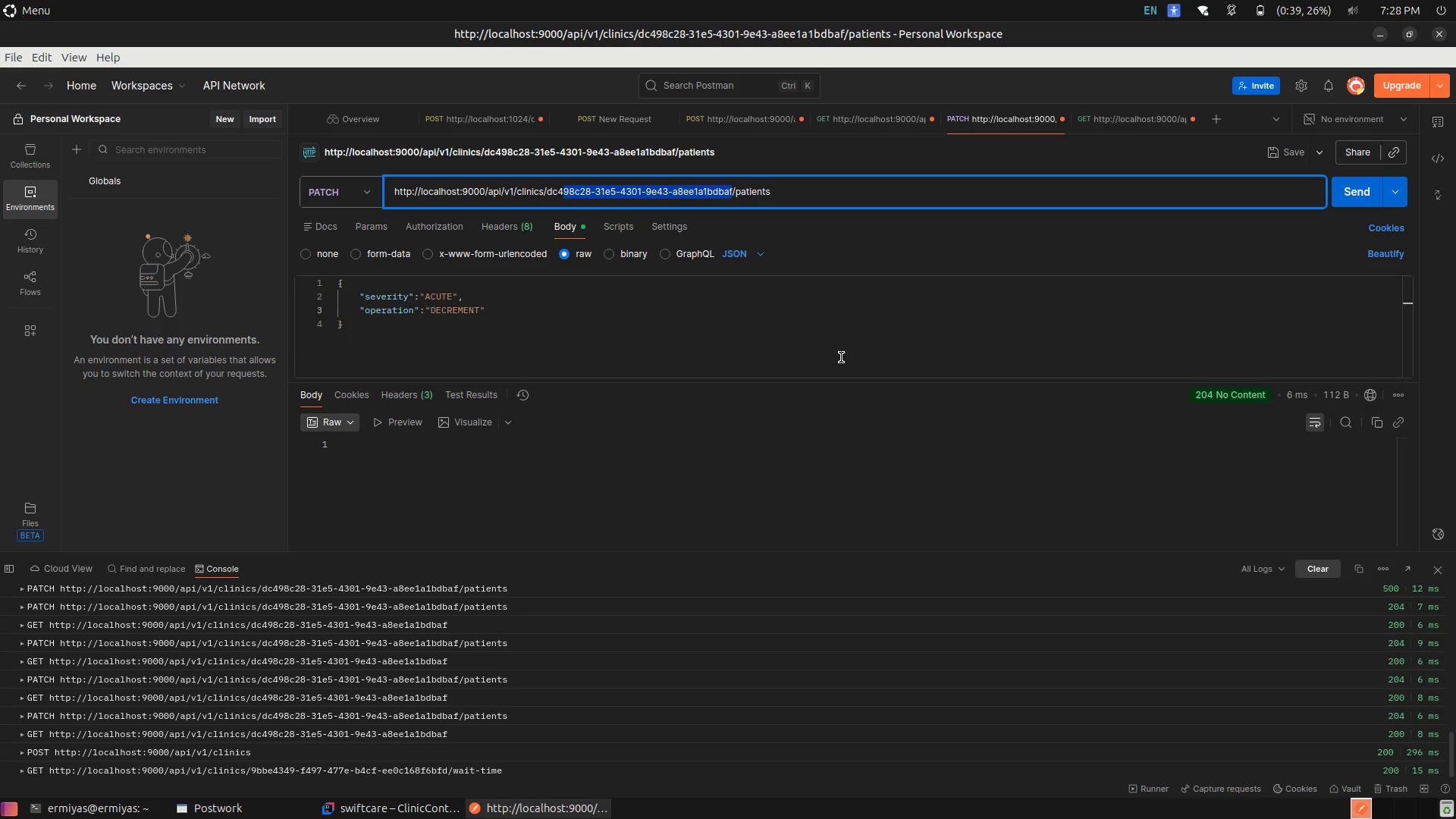 
key(Shift+ArrowLeft)
 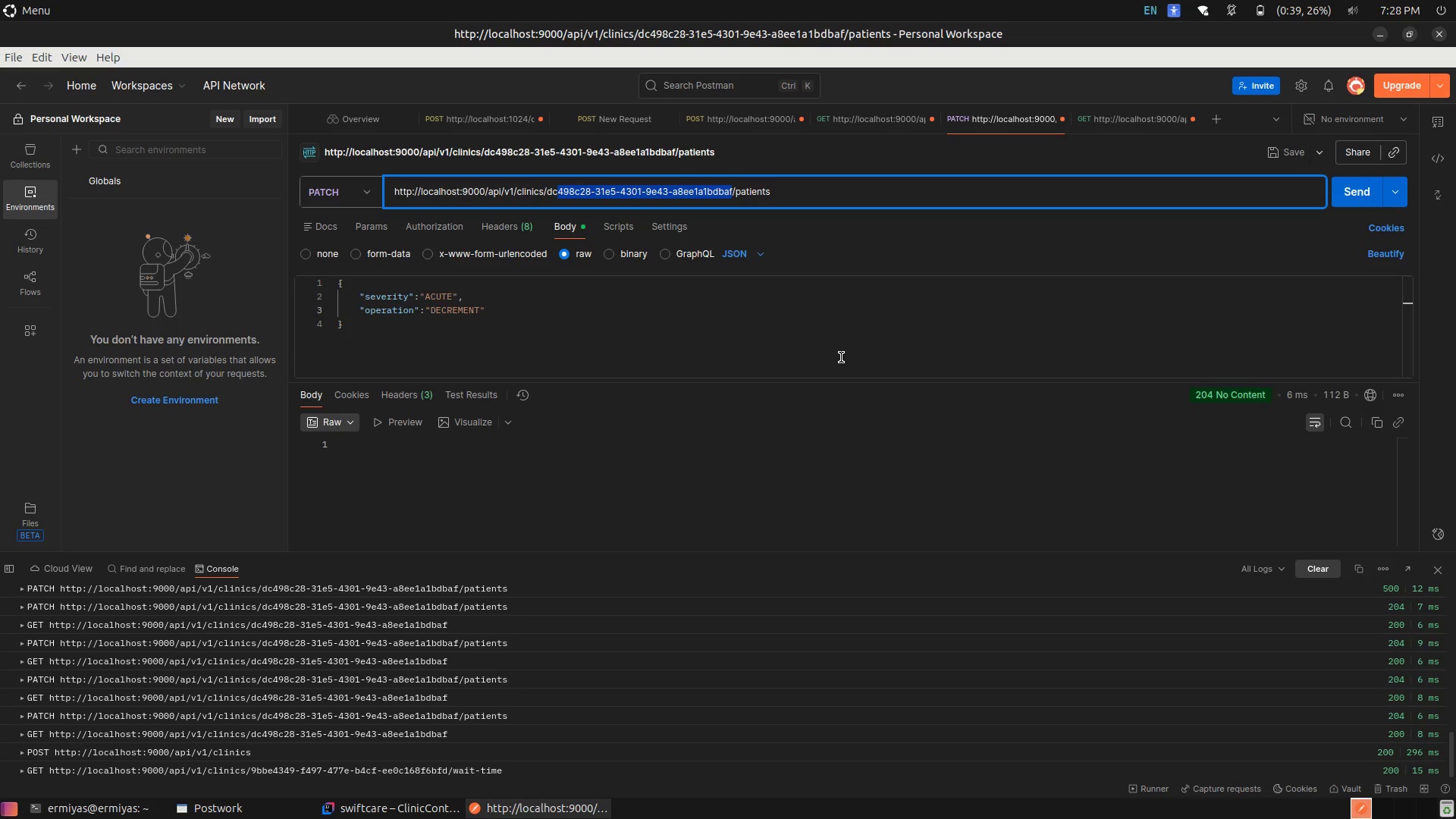 
key(Shift+ArrowLeft)
 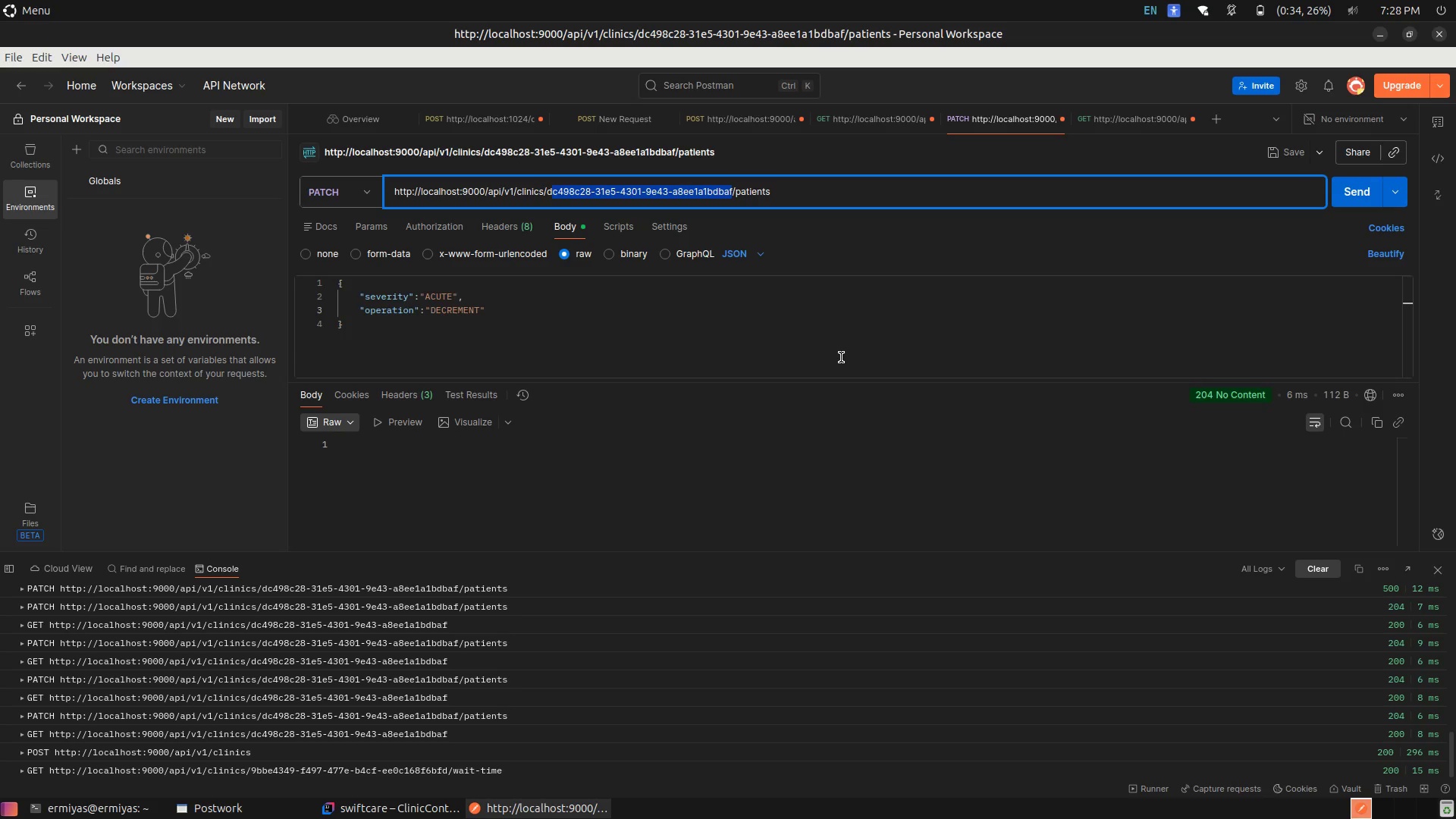 
key(Shift+ArrowLeft)
 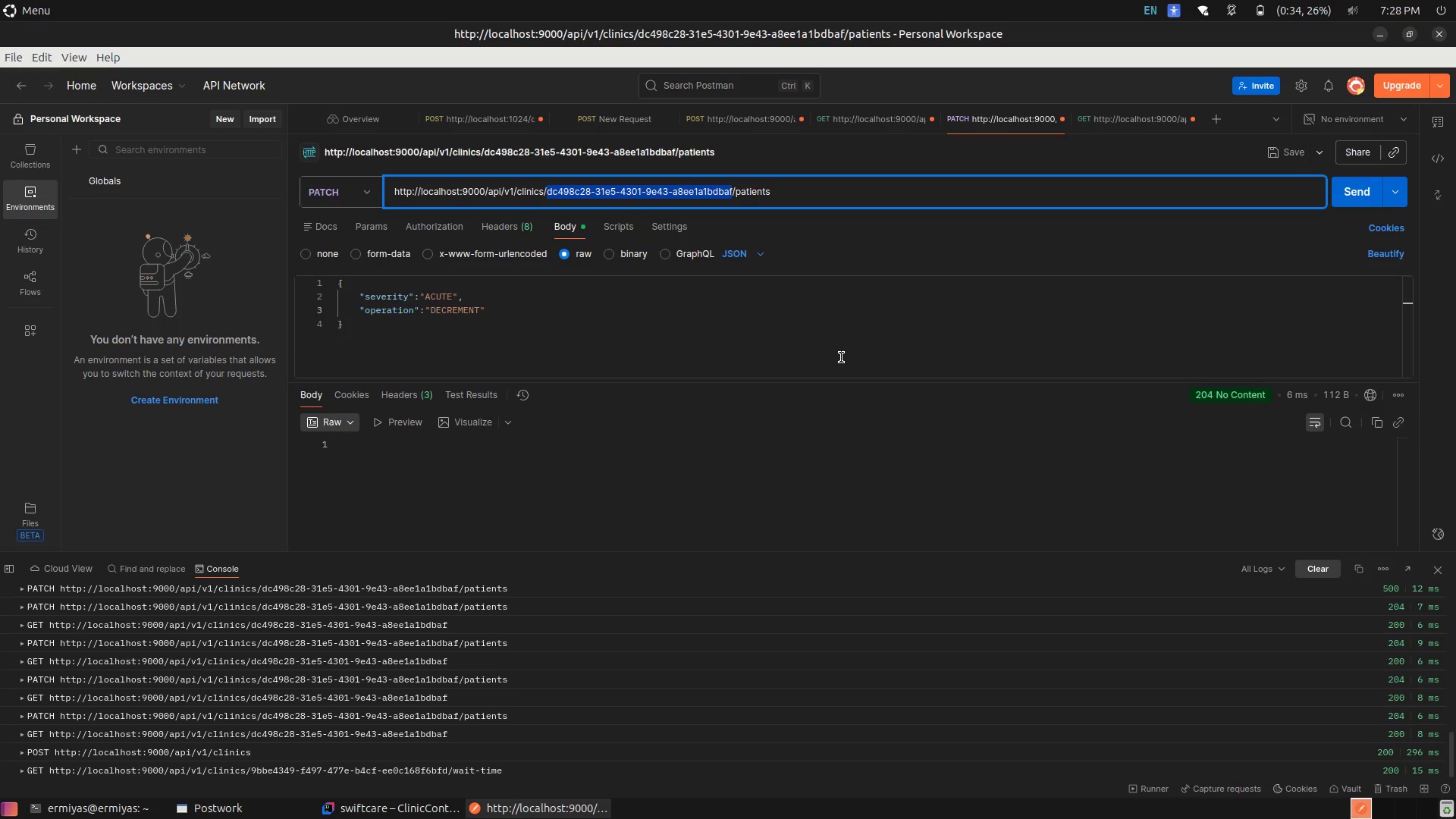 
key(Backspace)
 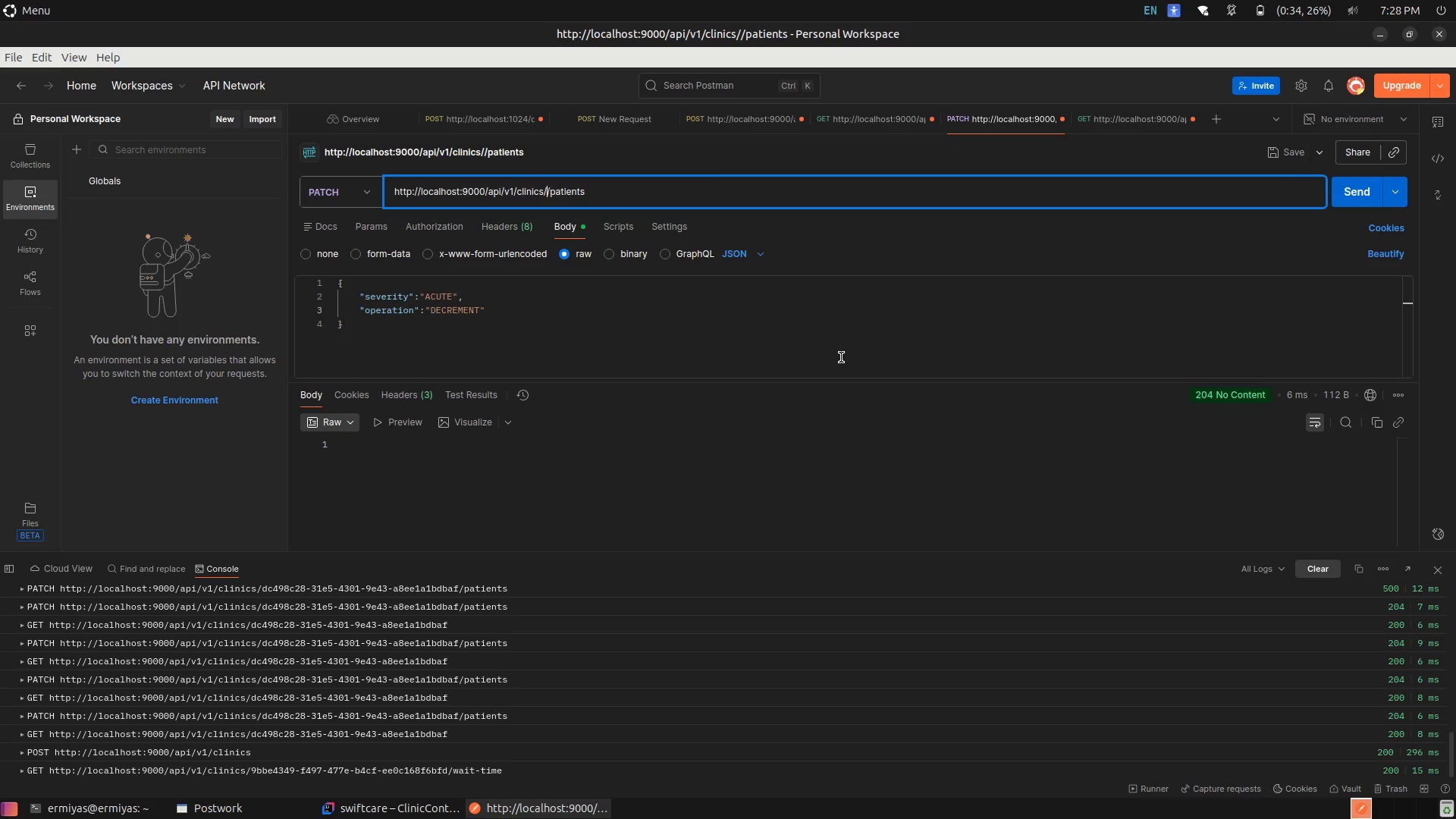 
key(Control+V)
 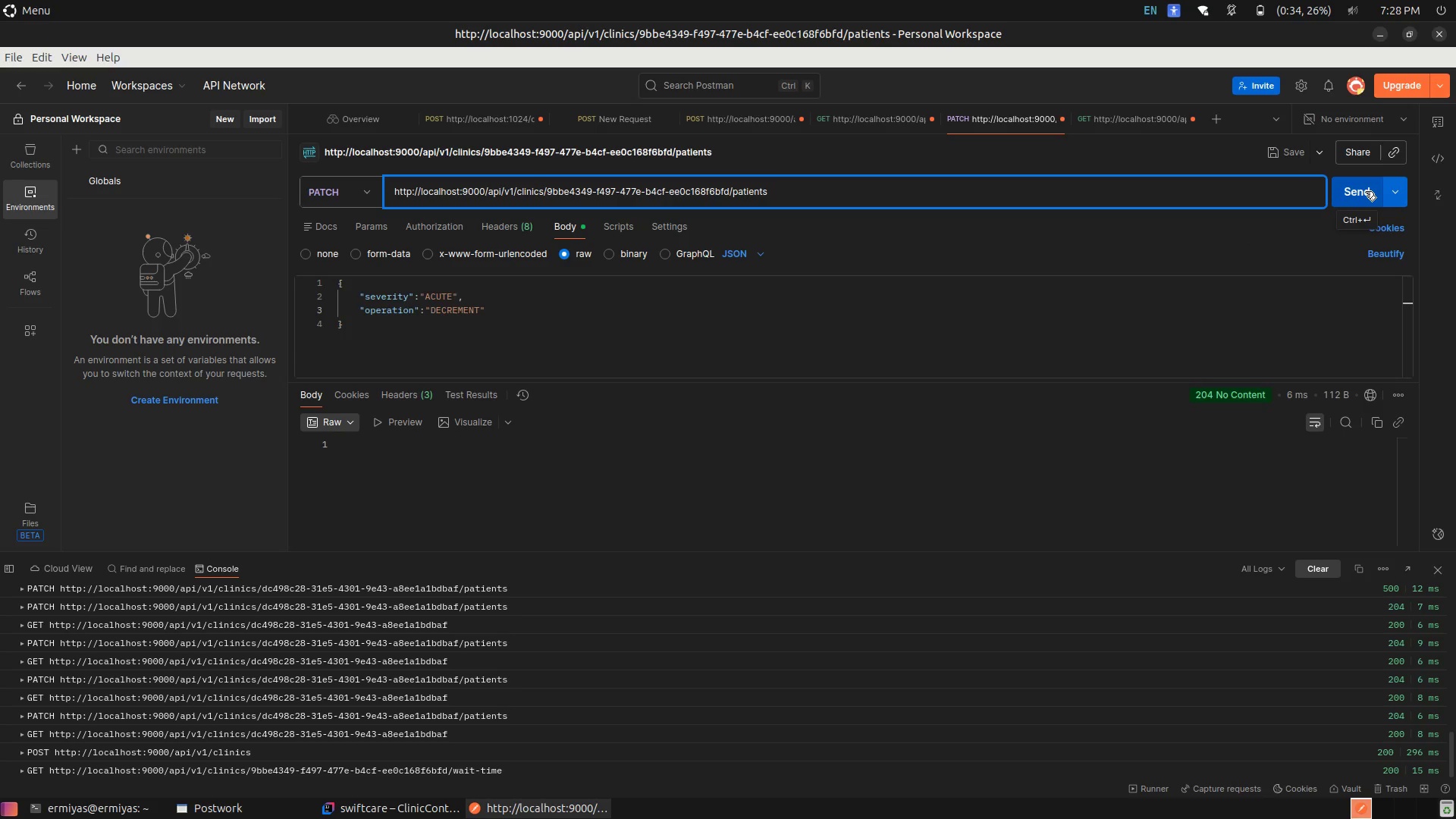 
wait(9.76)
 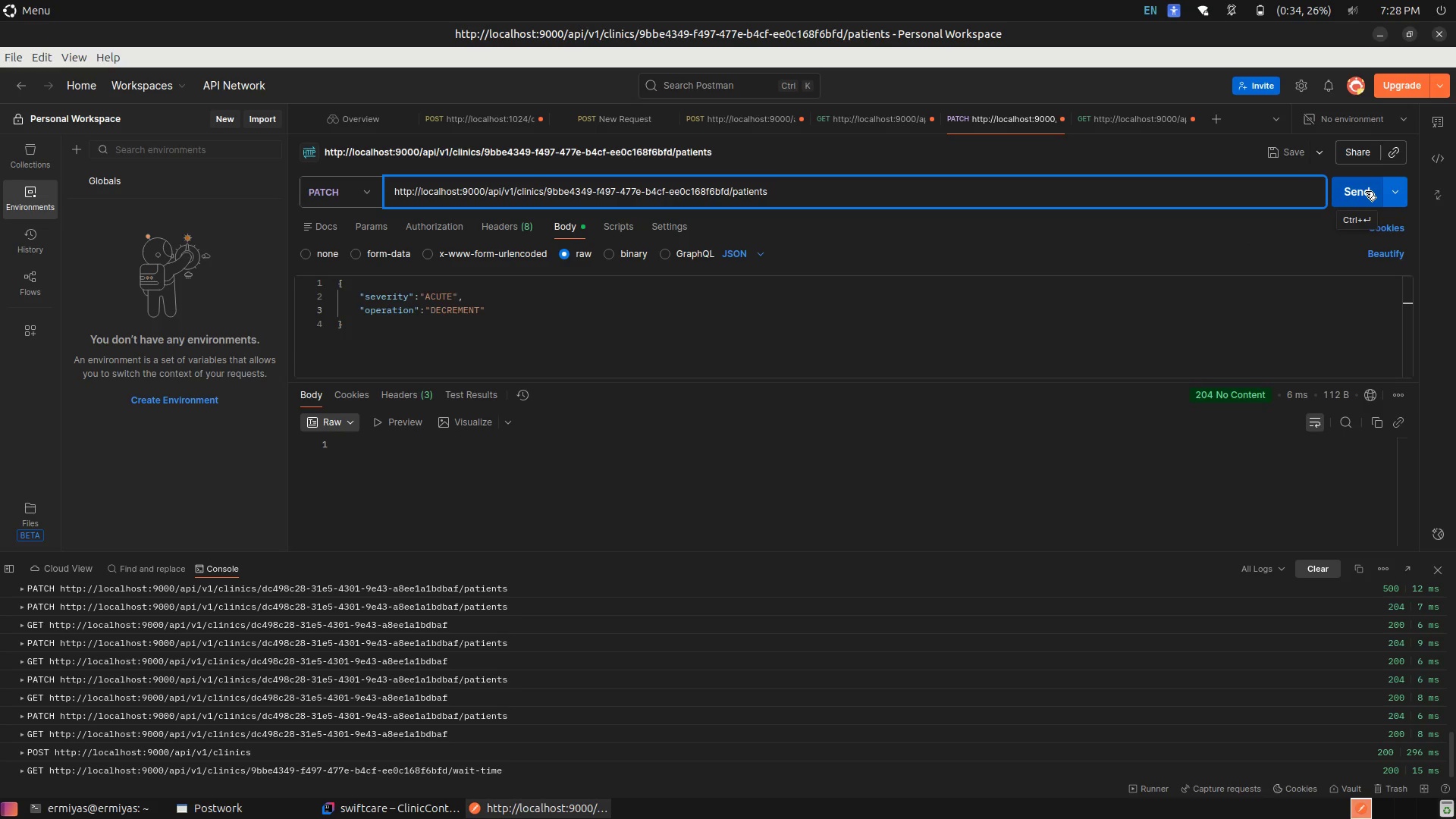 
left_click([1358, 190])
 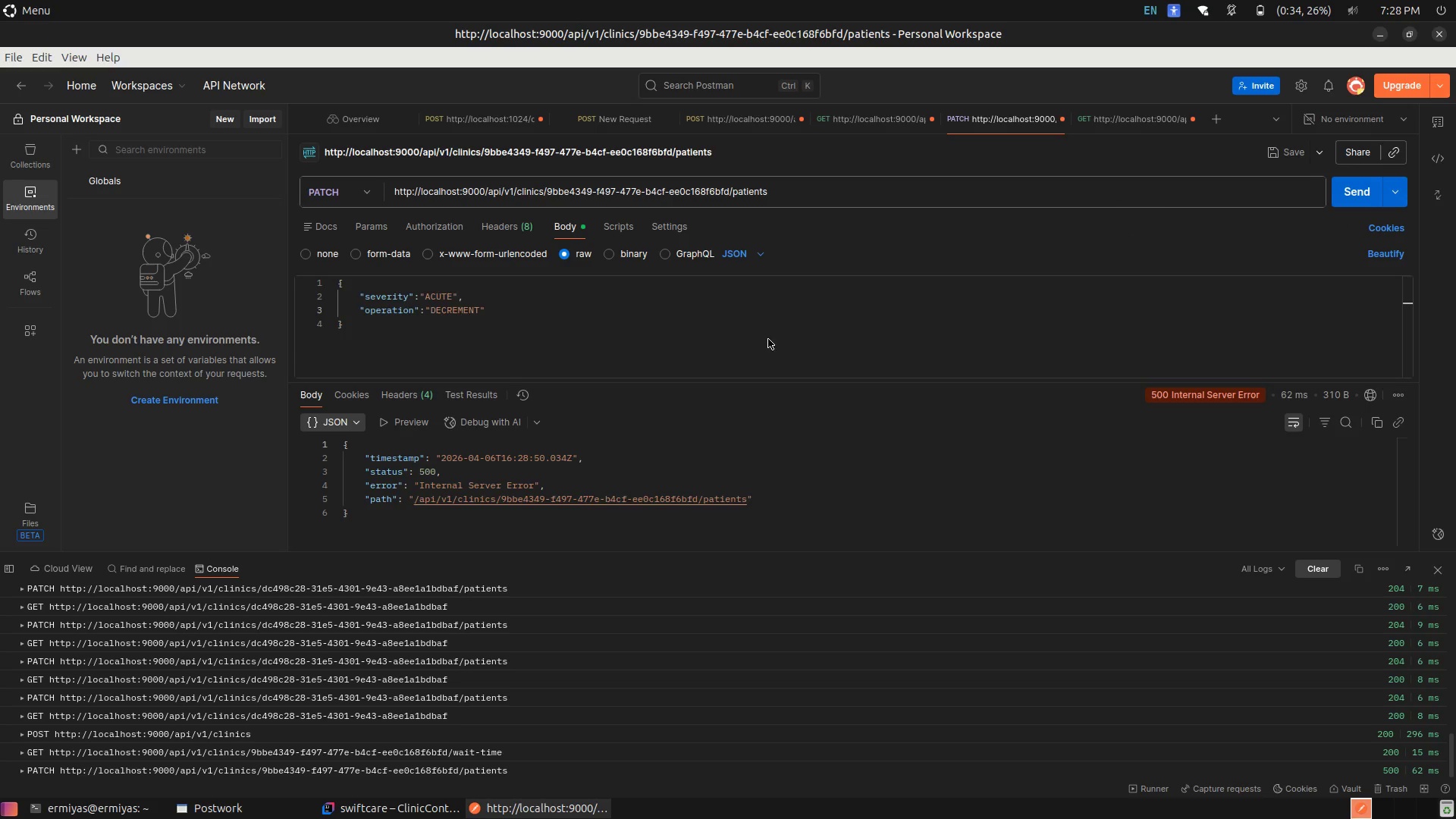 
left_click([344, 818])
 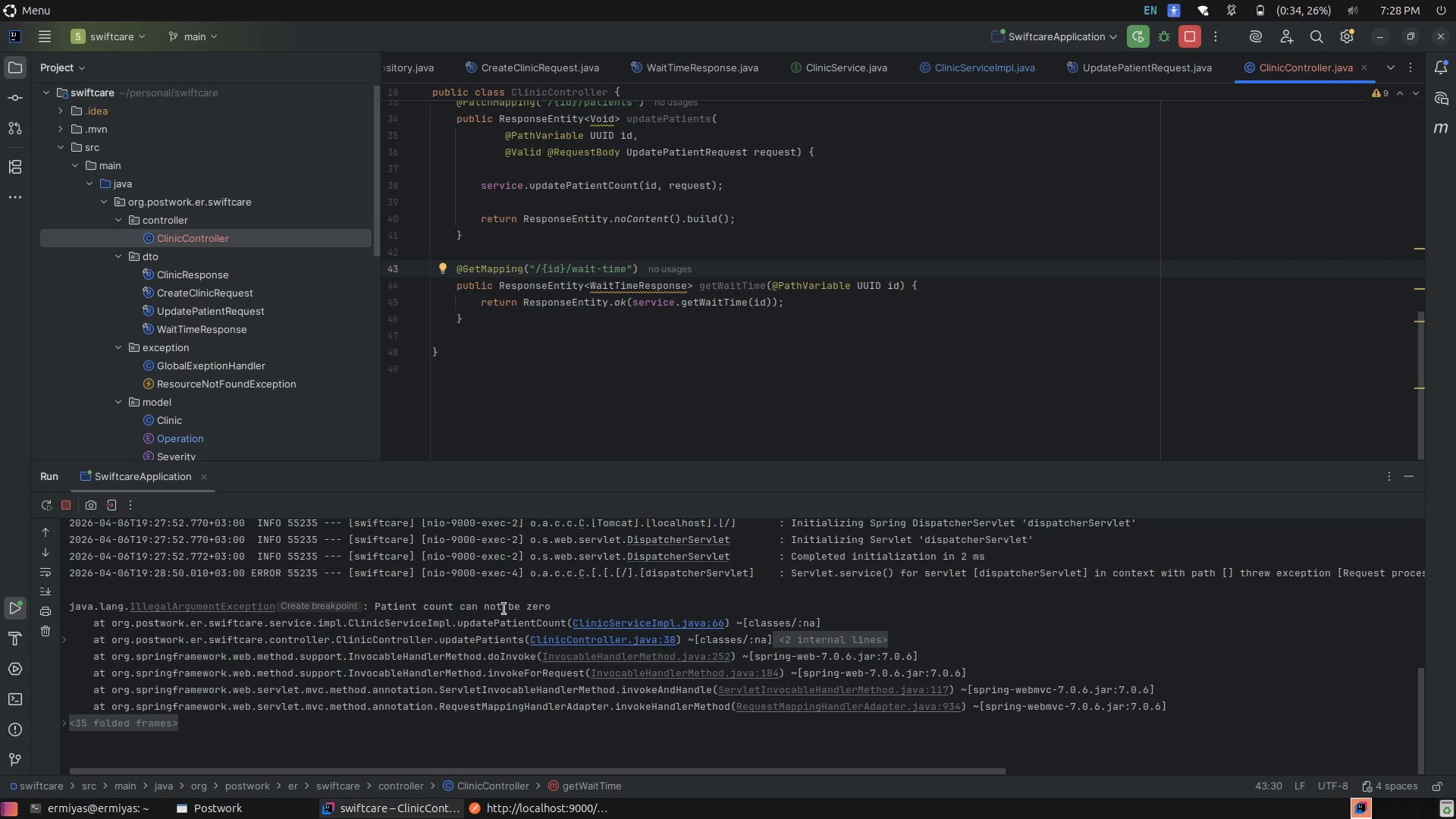 
left_click([515, 608])
 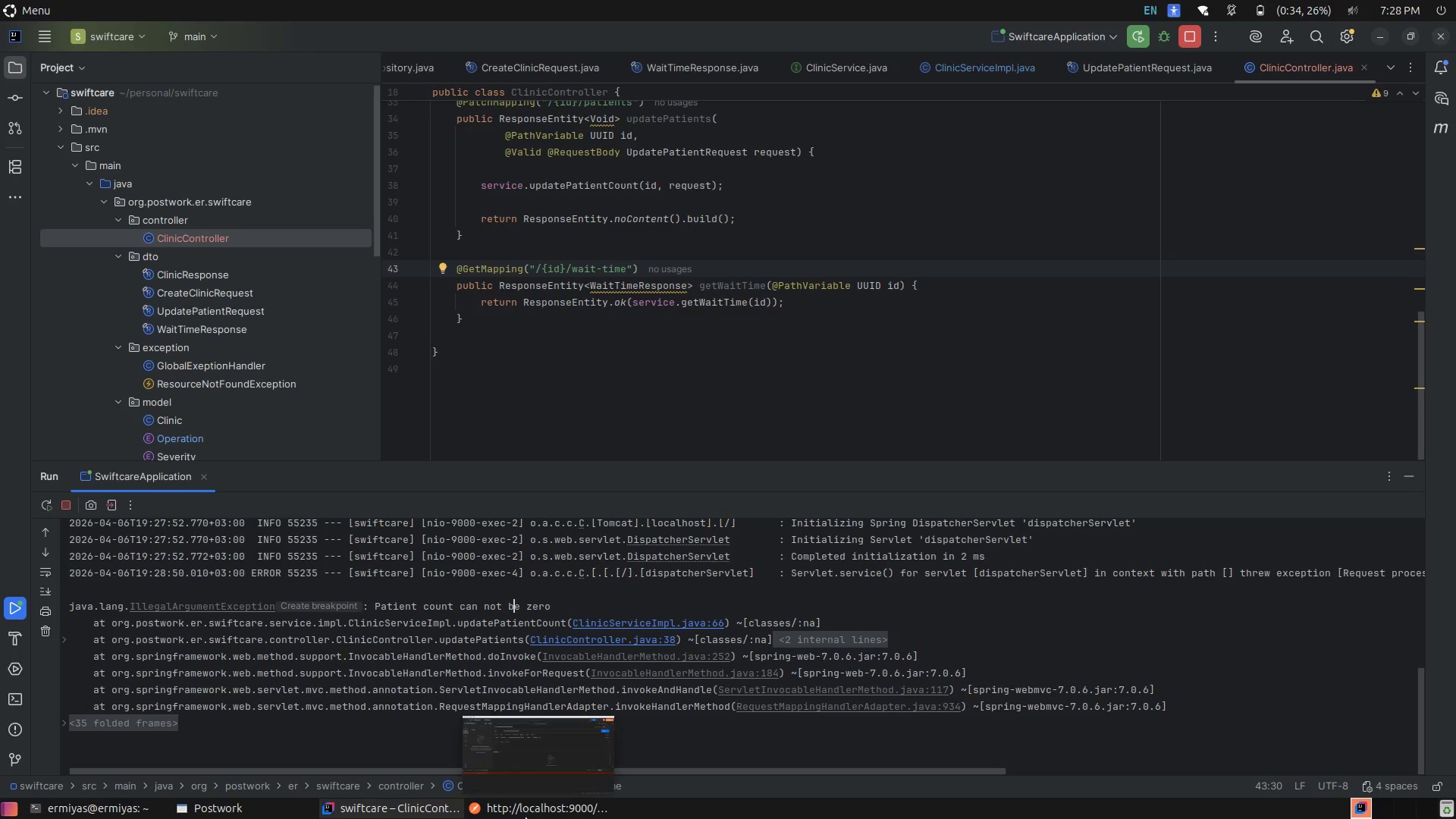 
left_click([530, 818])
 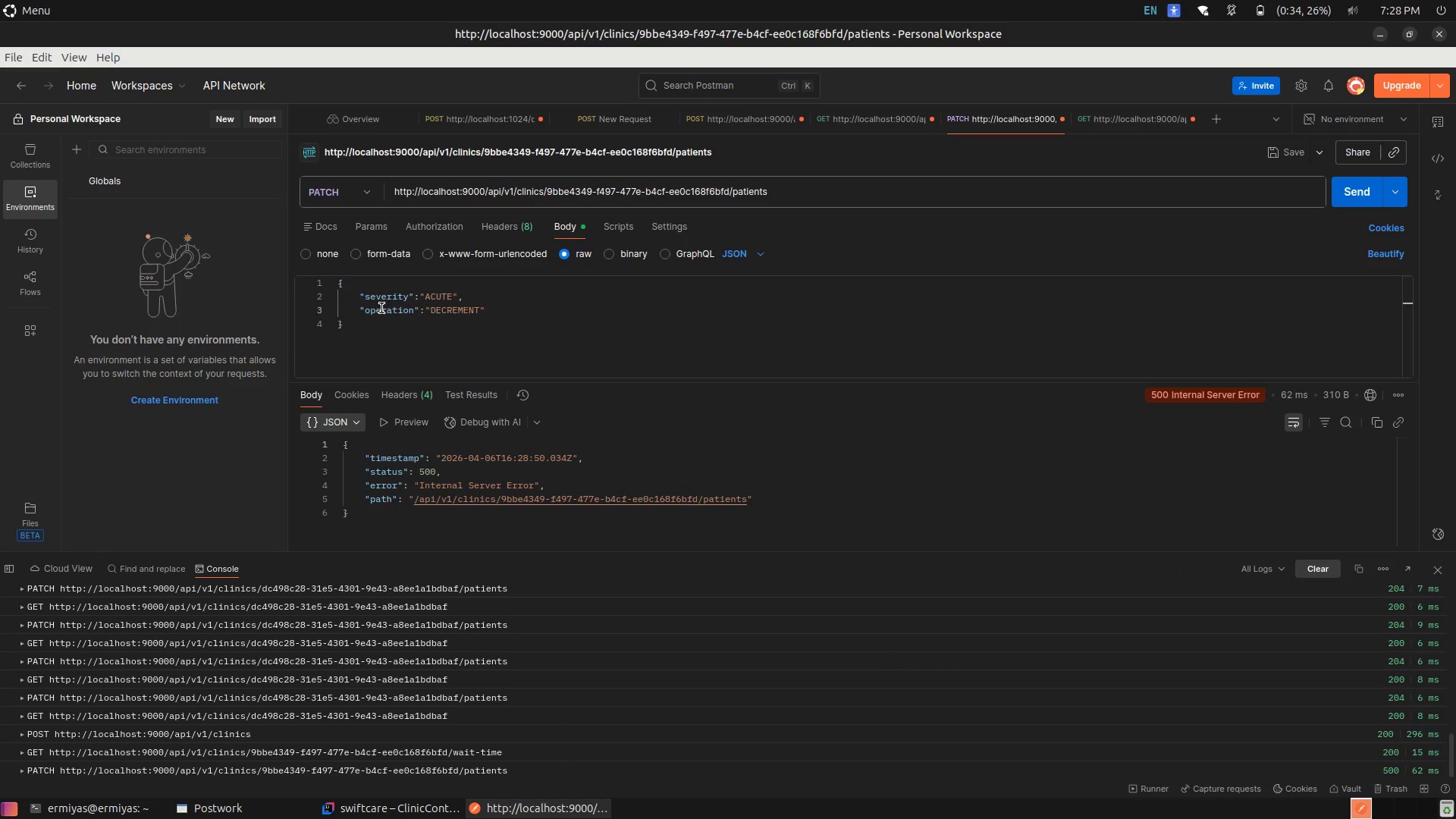 
left_click([457, 312])
 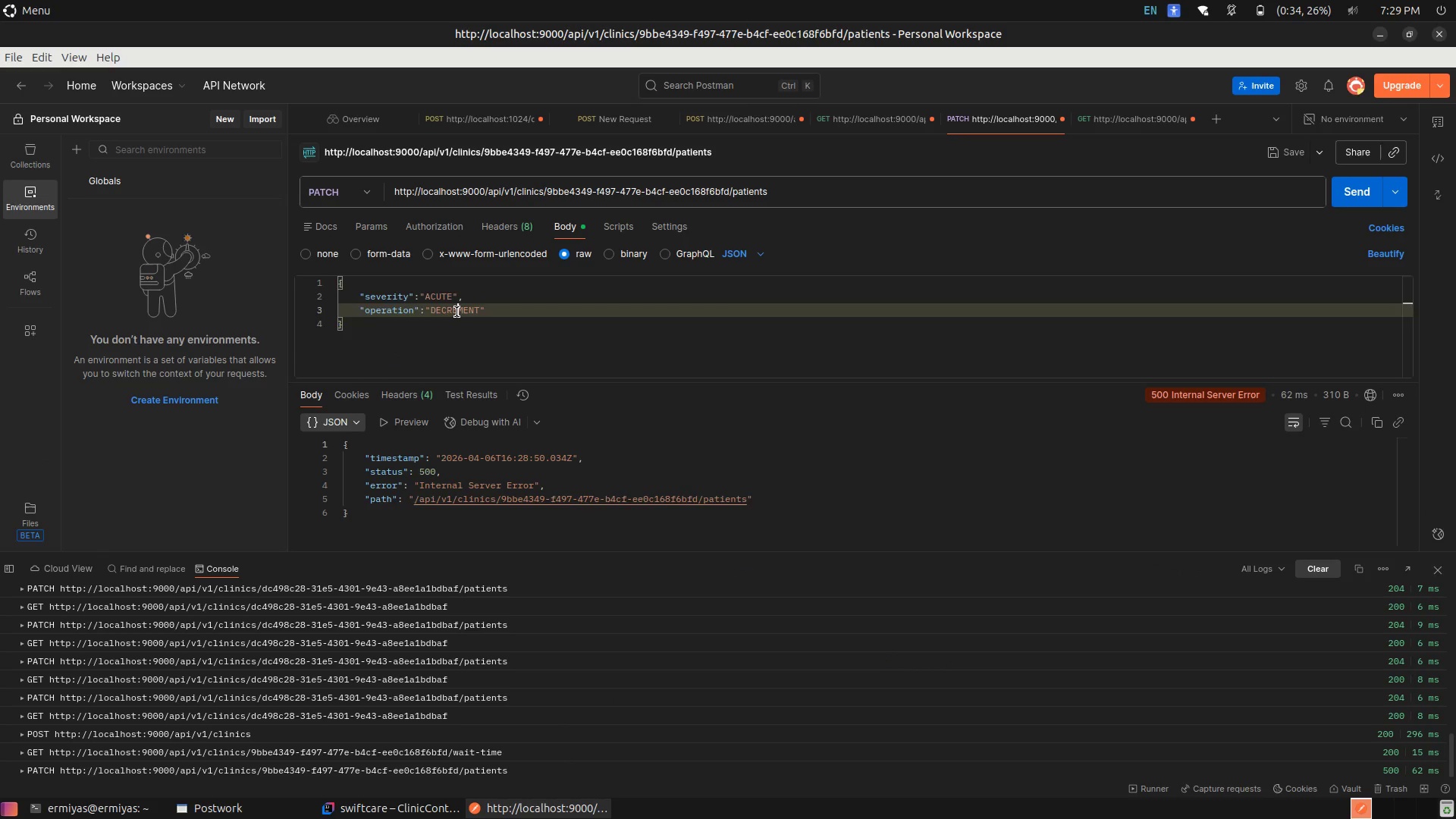 
left_click([457, 312])
 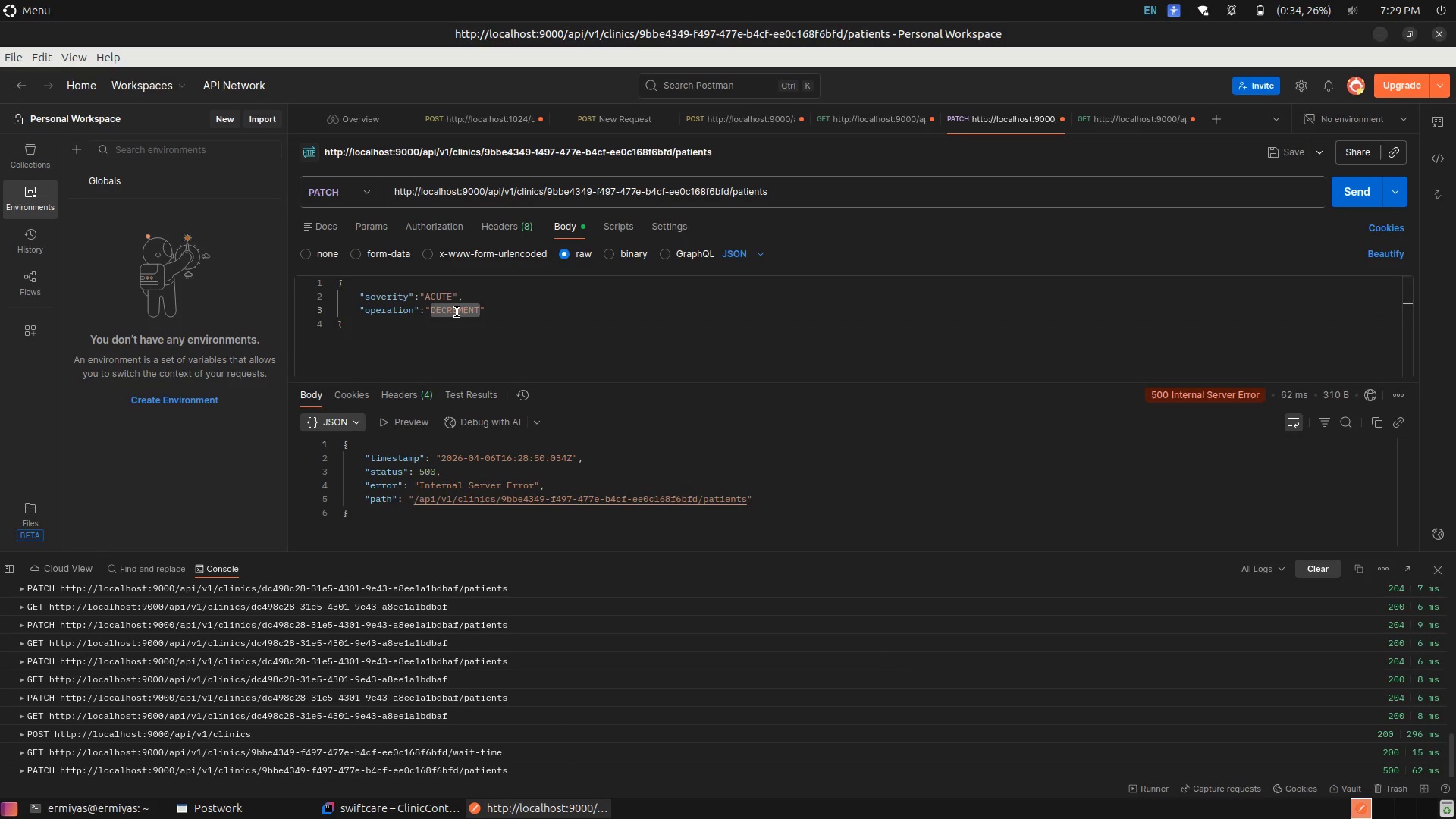 
key(Shift+I)
 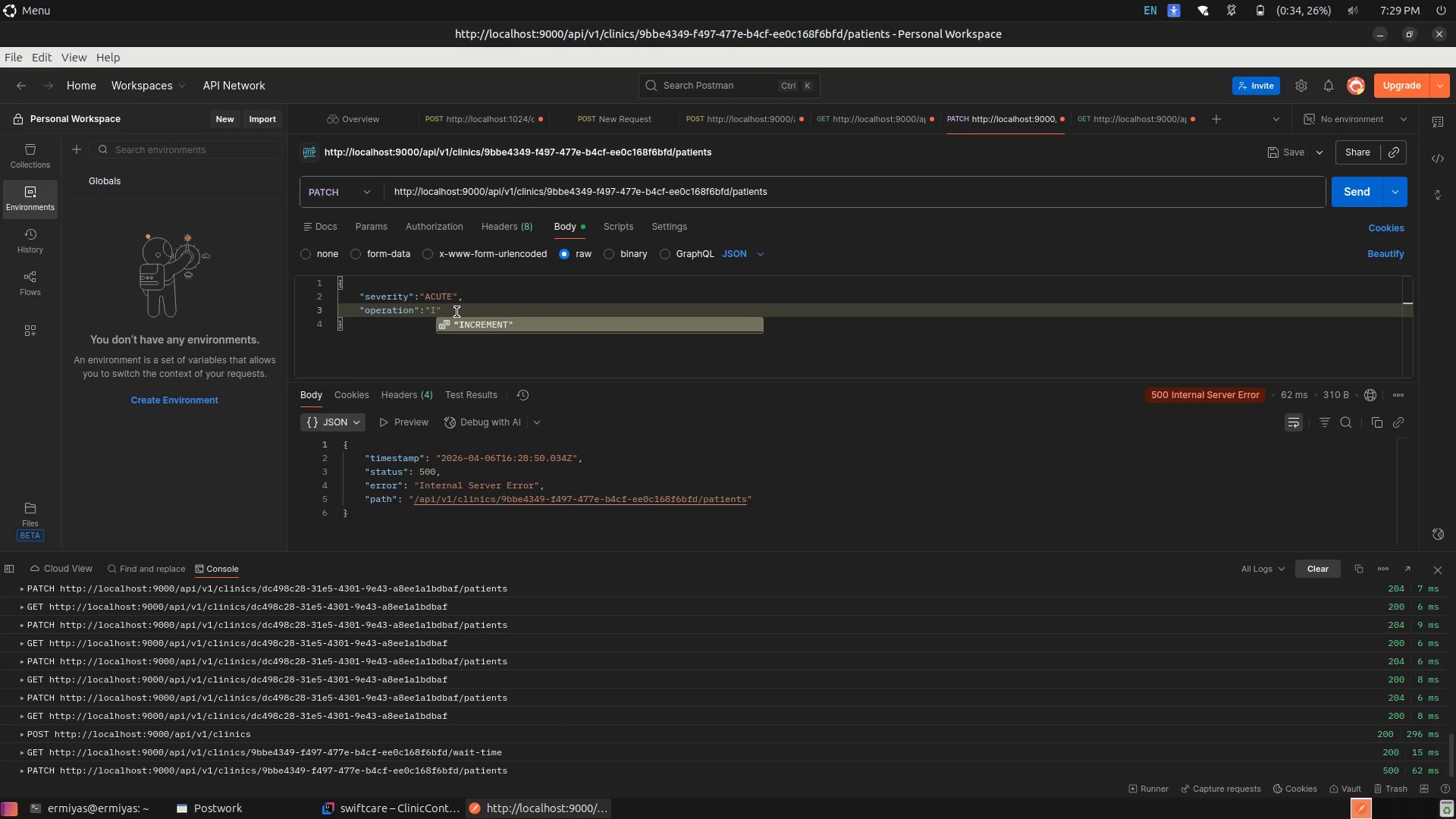 
key(Enter)
 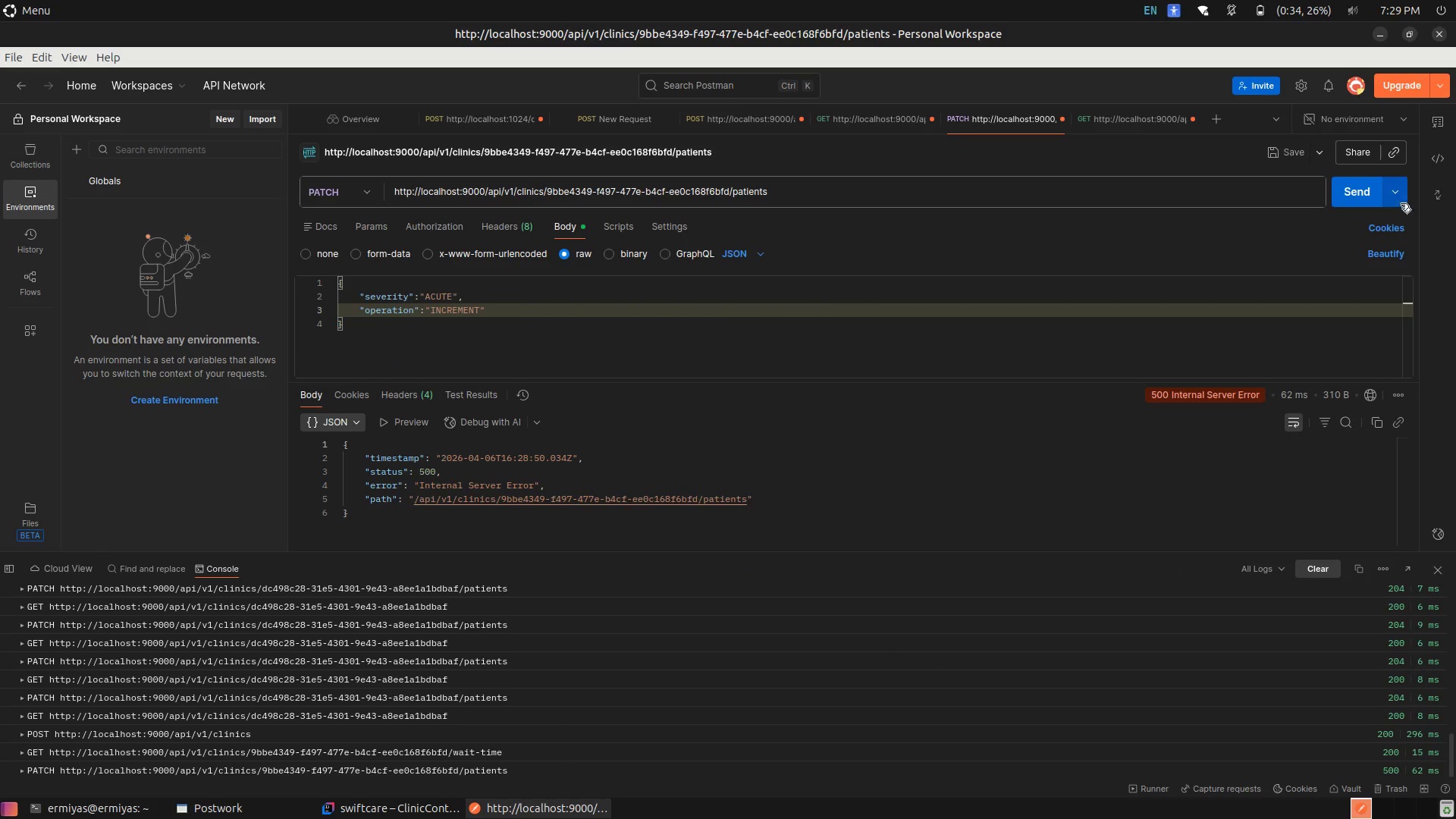 
left_click([1365, 196])
 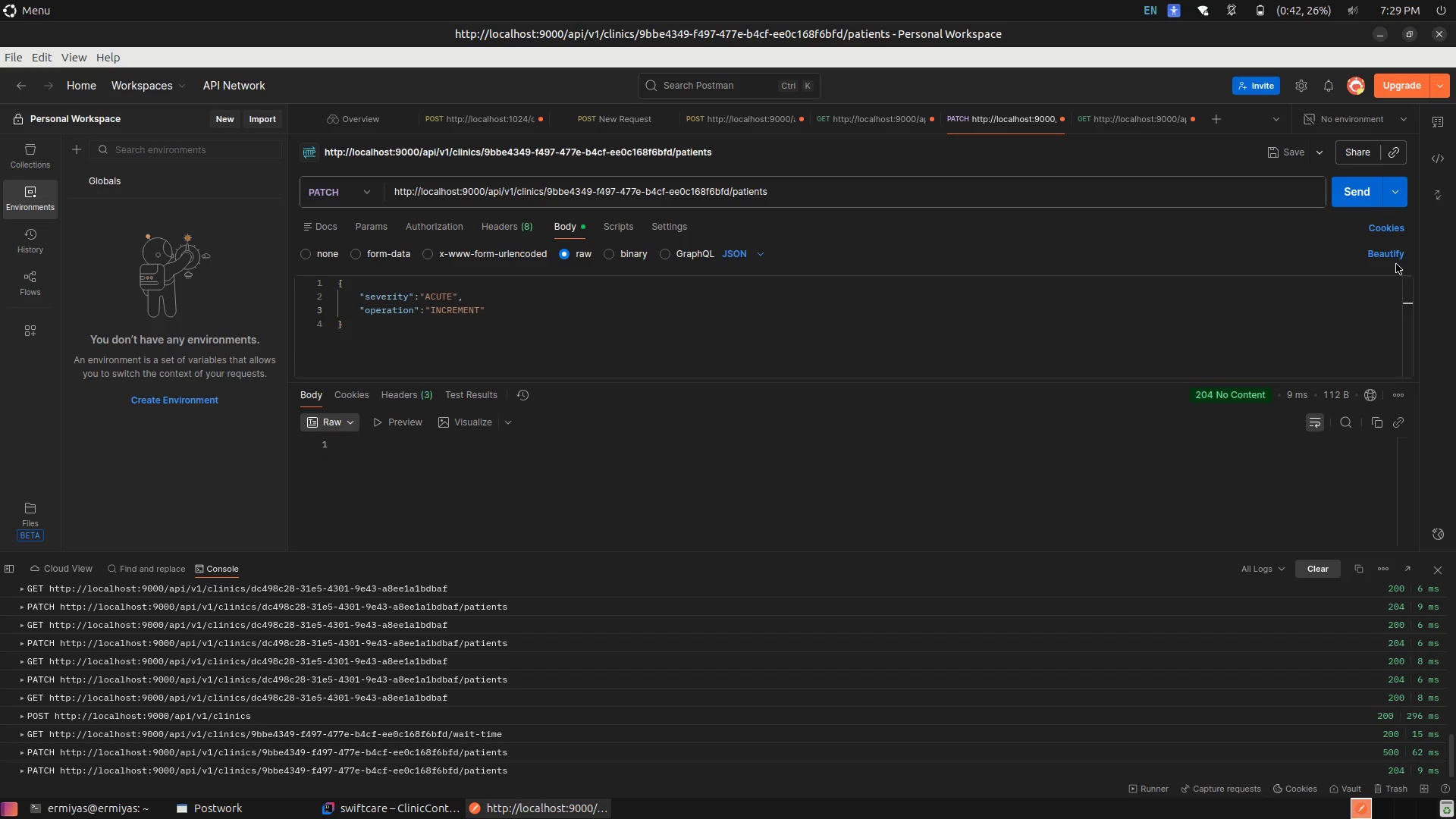 
left_click([1365, 198])
 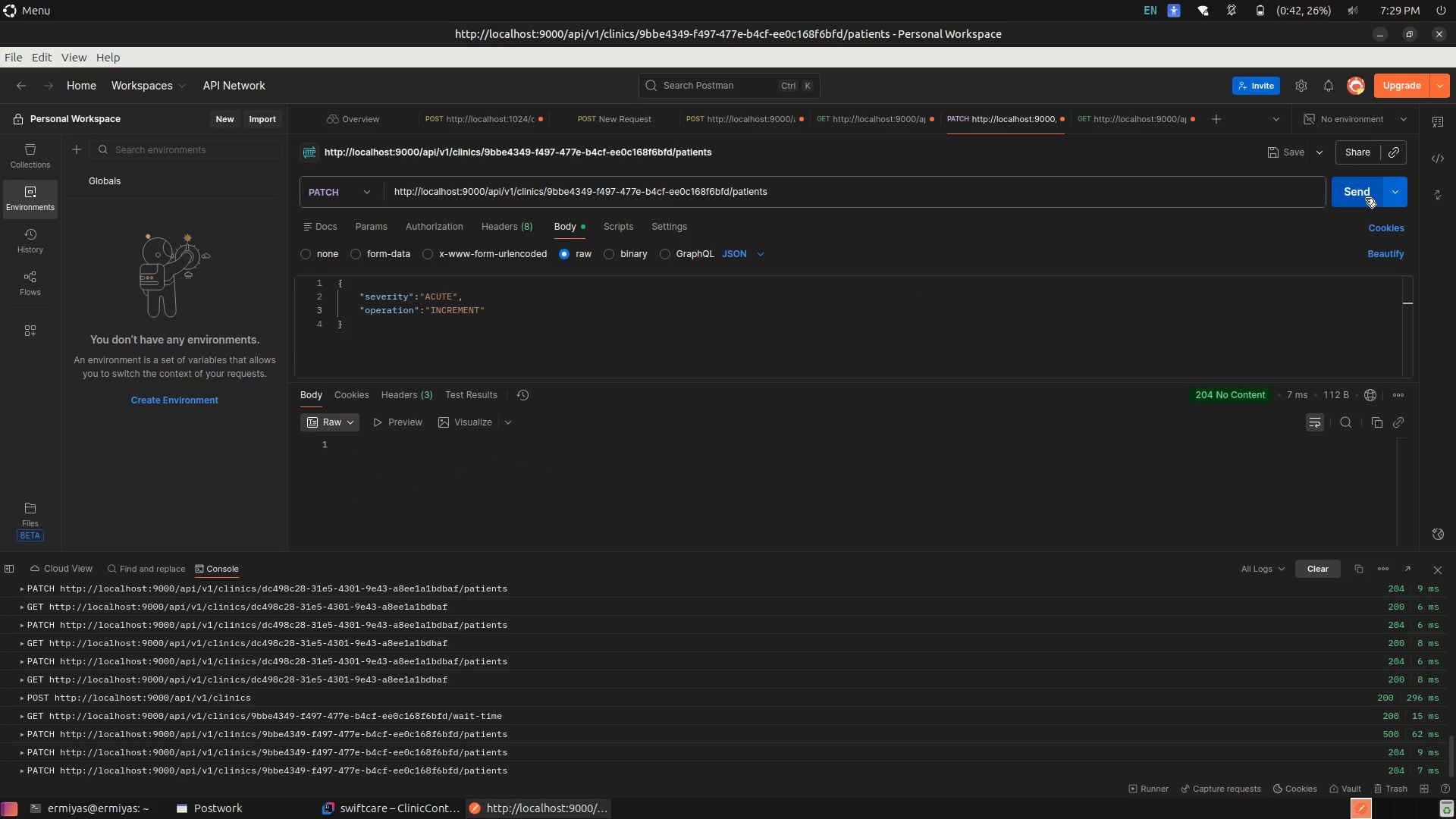 
left_click([1365, 198])
 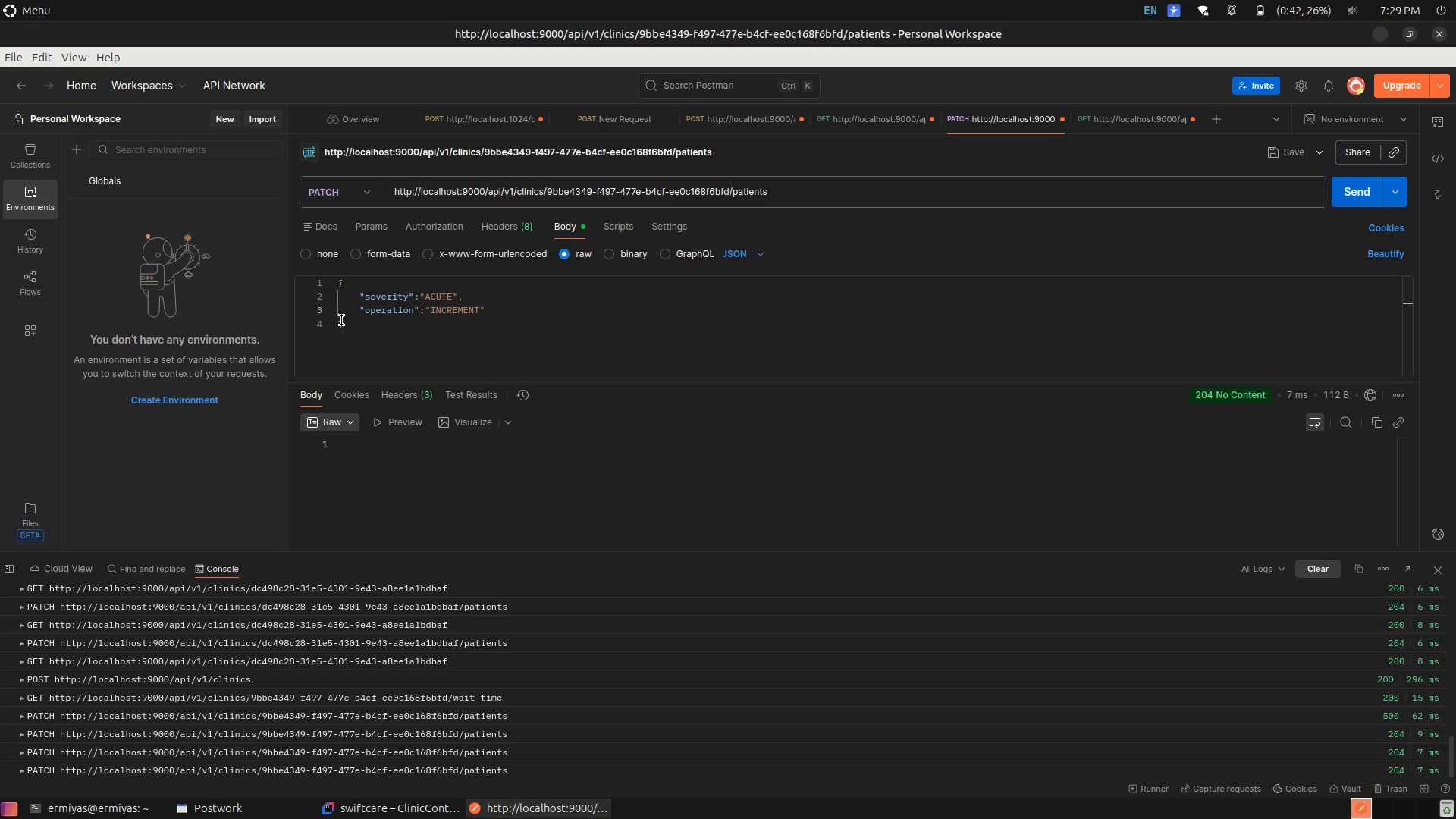 
left_click([432, 291])
 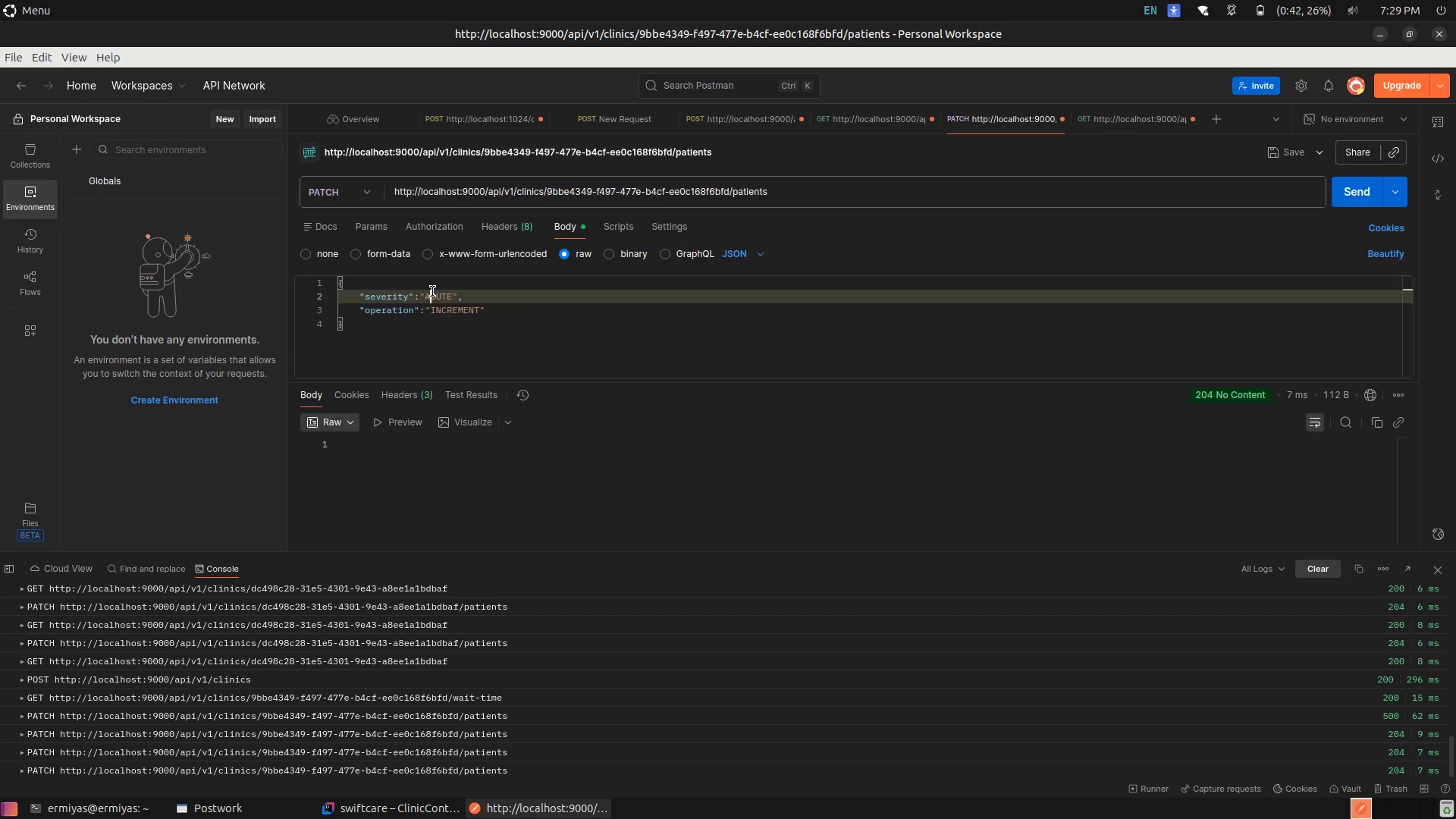 
left_click([432, 291])
 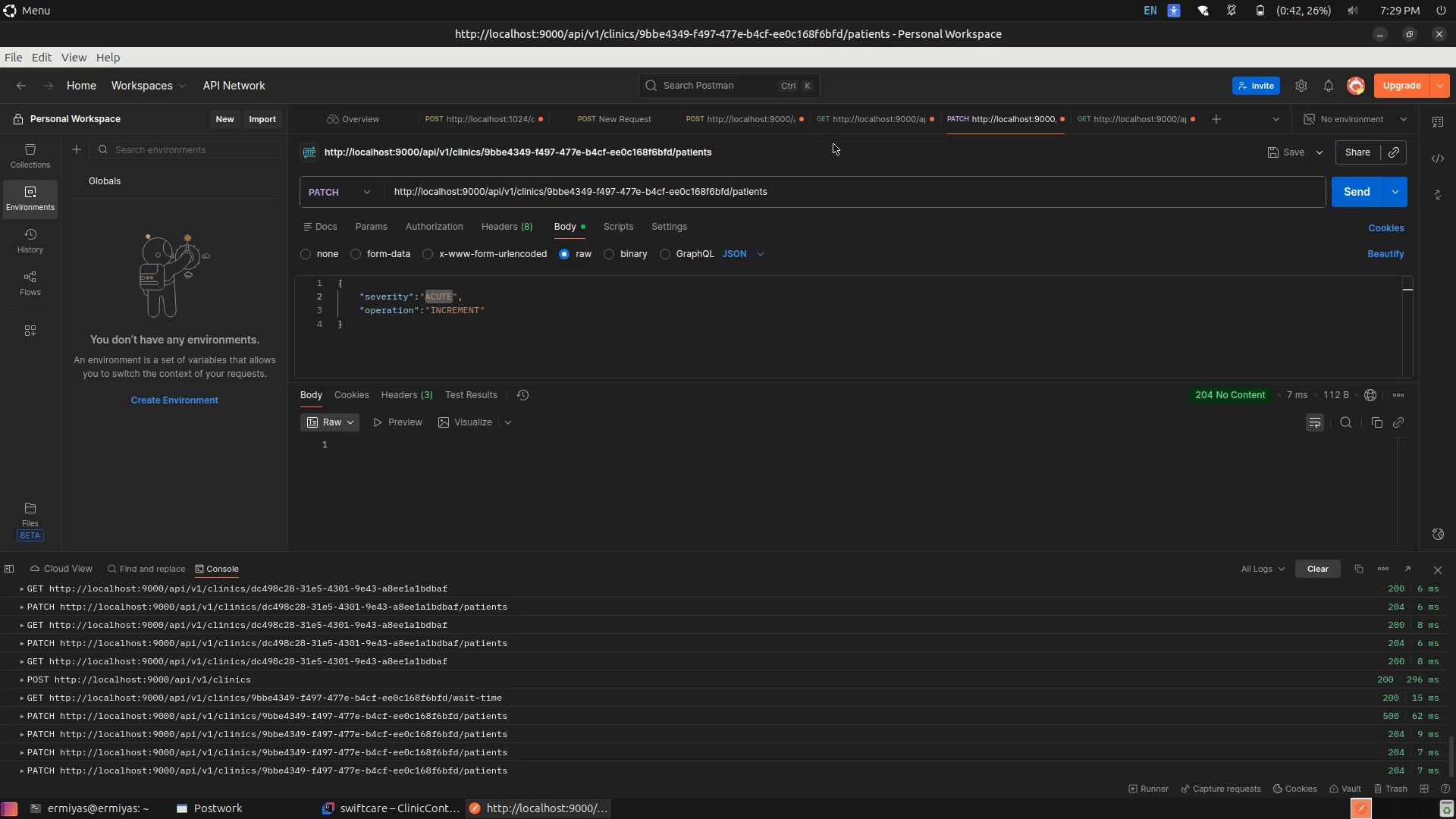 
left_click([852, 112])
 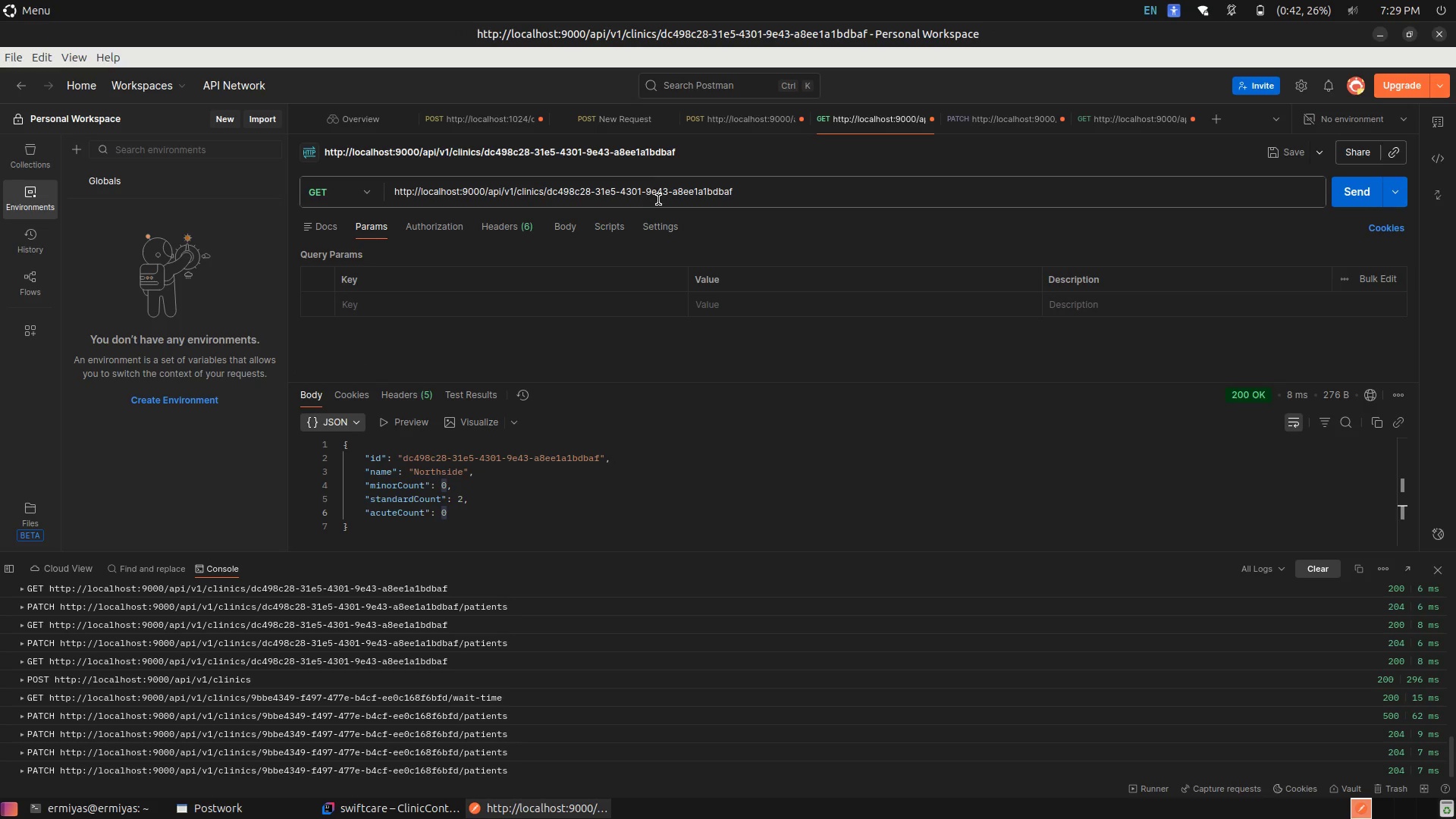 
left_click_drag(start_coordinate=[787, 193], to_coordinate=[778, 190])
 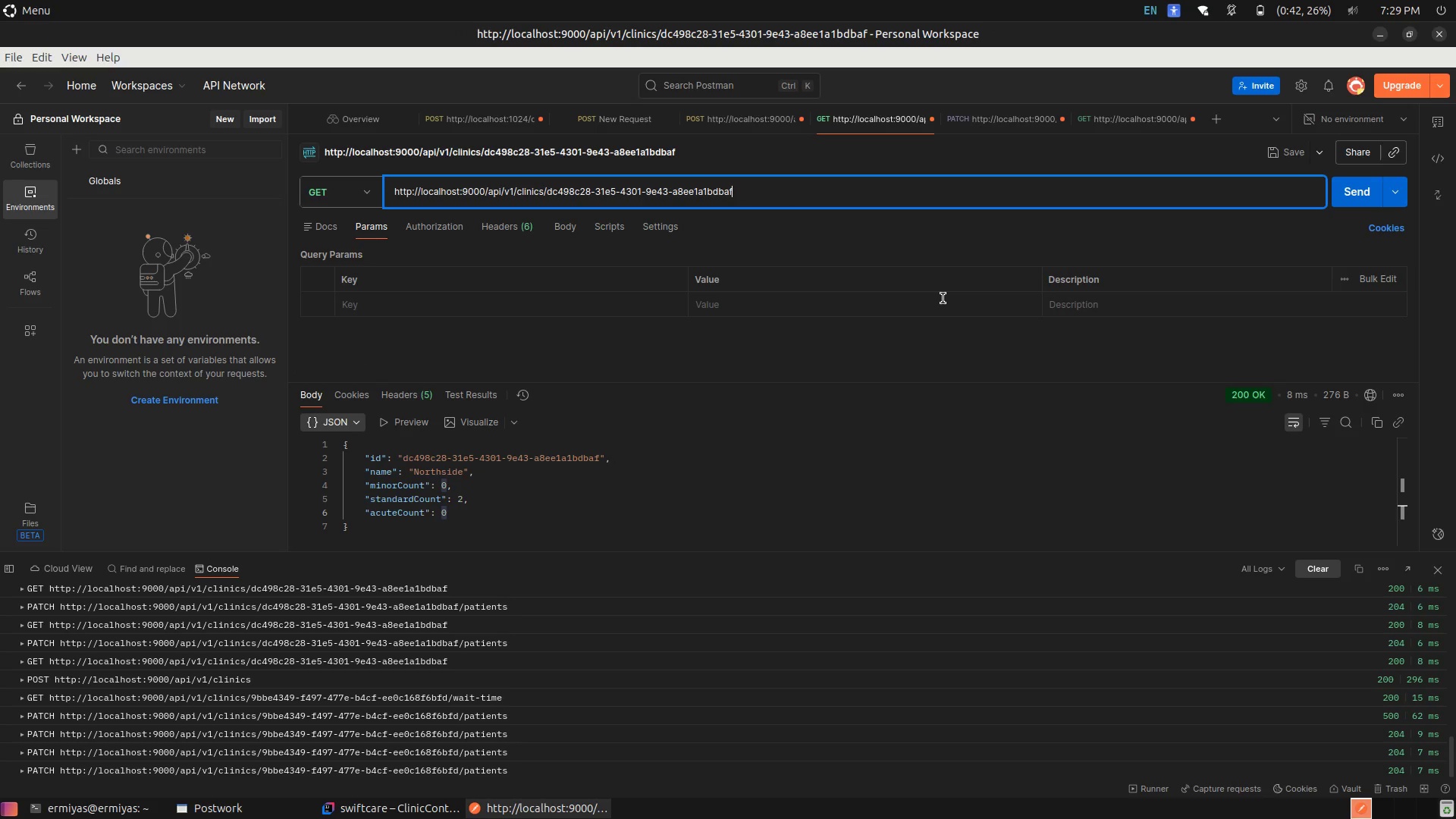 
key(Shift+ShiftRight)
 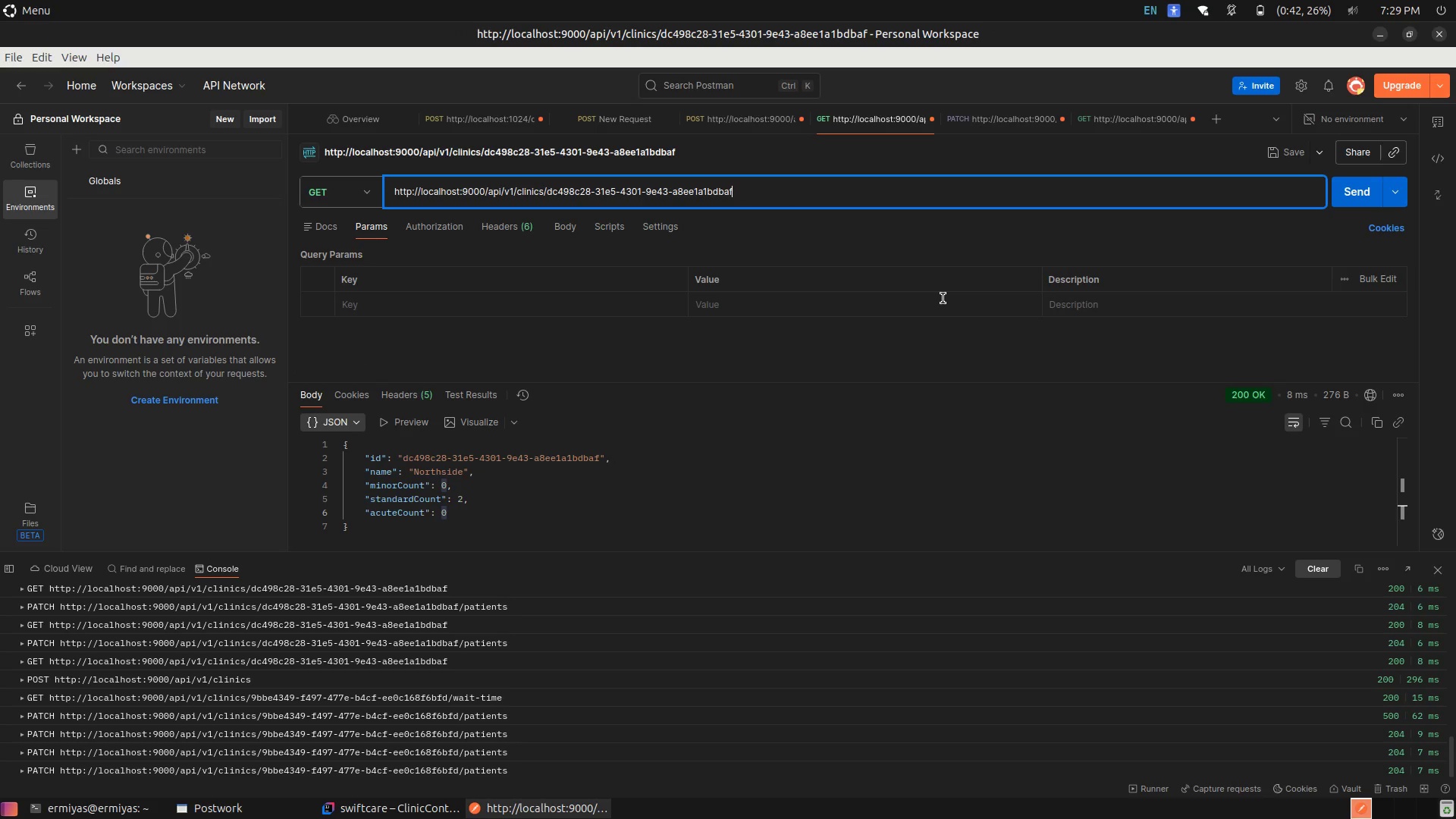 
hold_key(key=ArrowLeft, duration=0.88)
 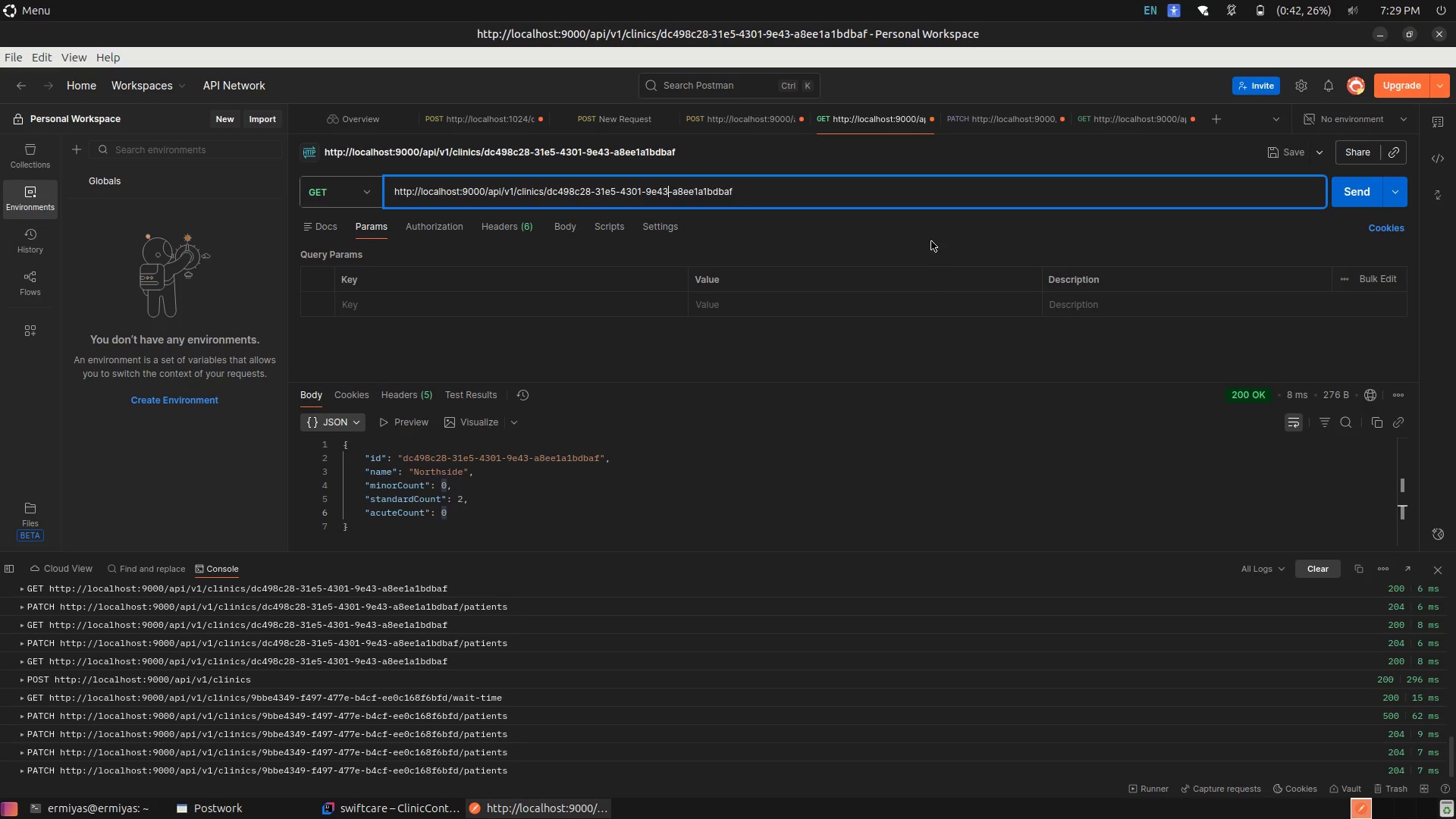 
left_click([937, 200])
 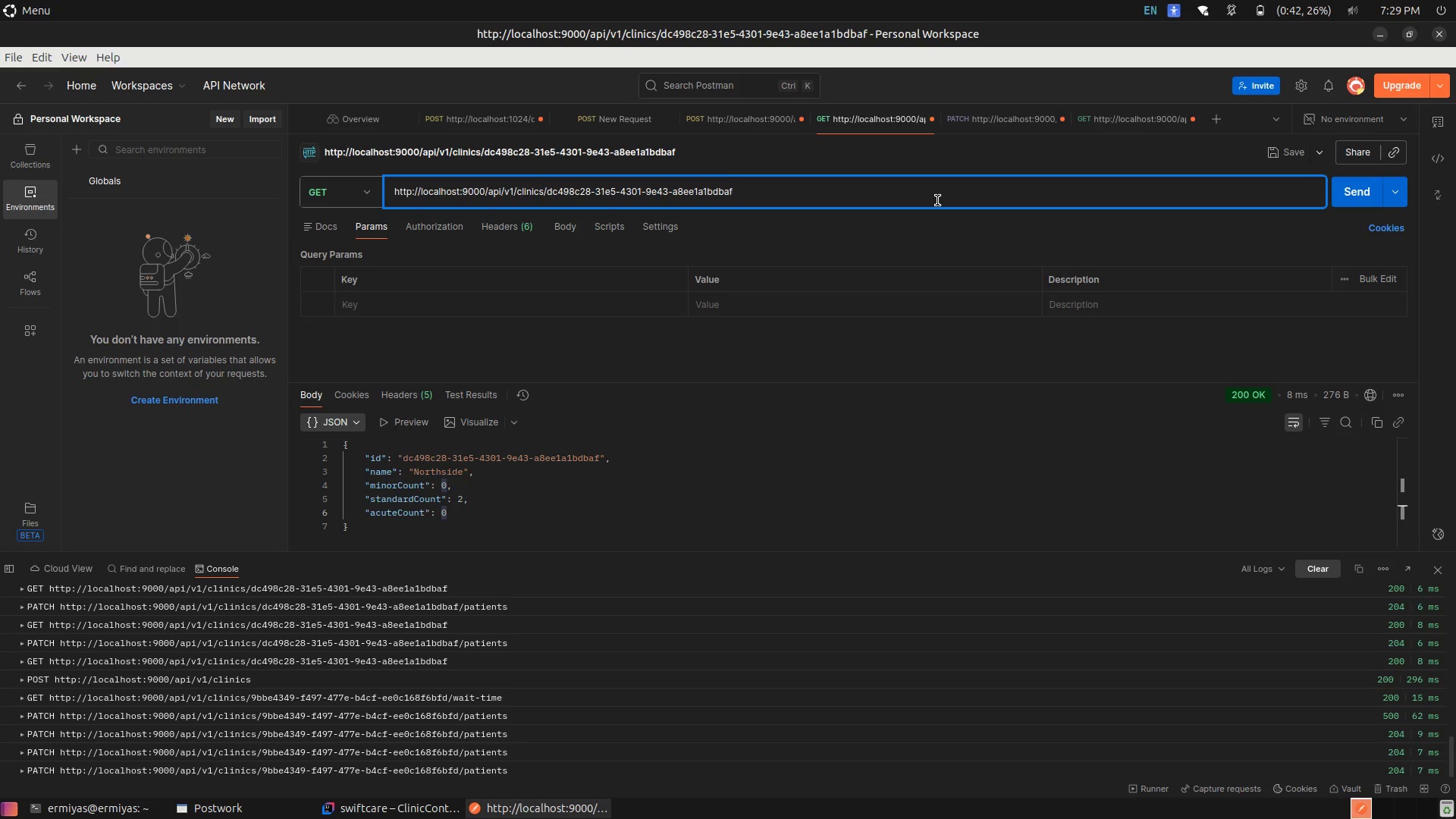 
hold_key(key=ArrowLeft, duration=0.91)
 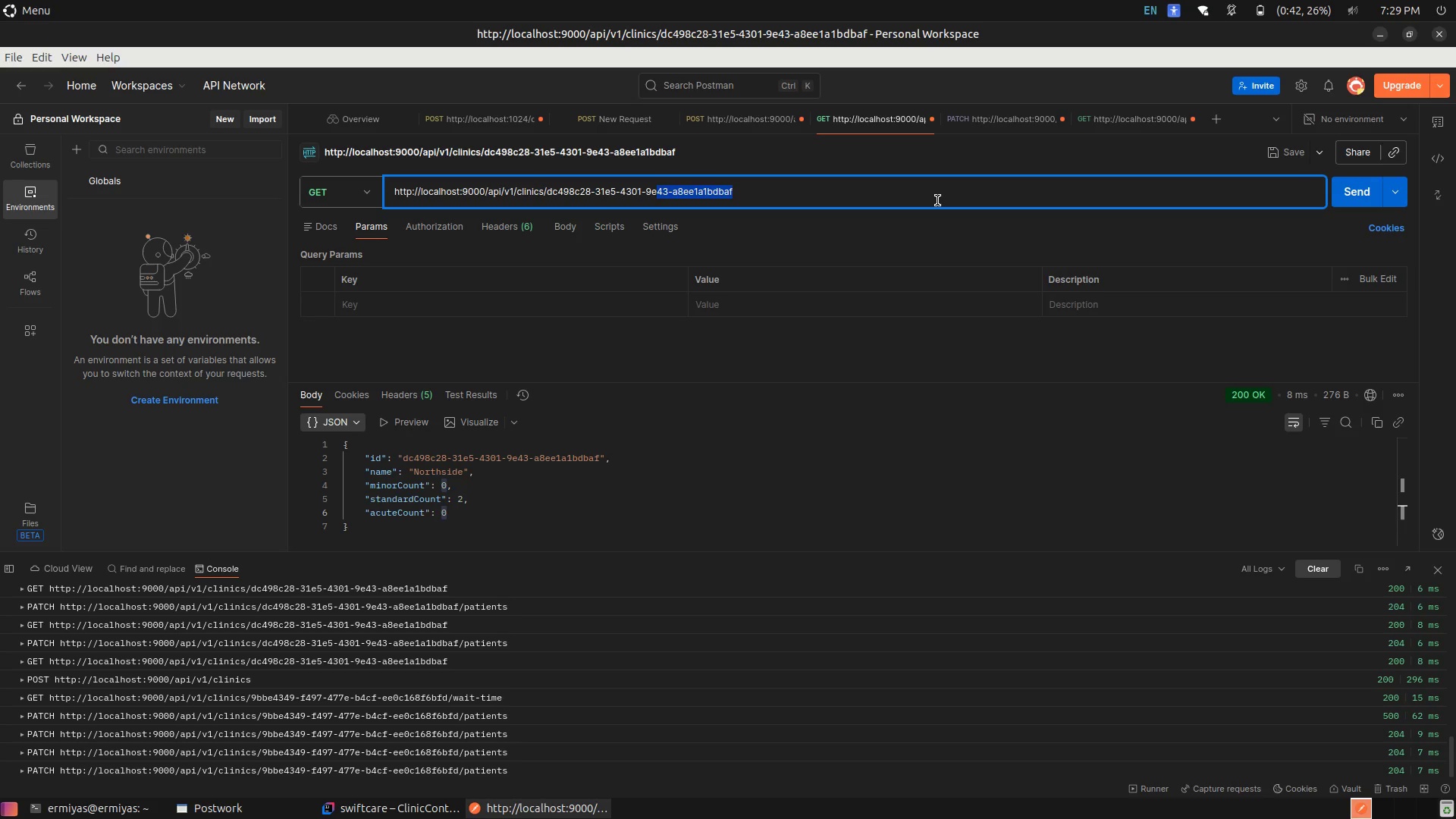 
key(Shift+ArrowLeft)
 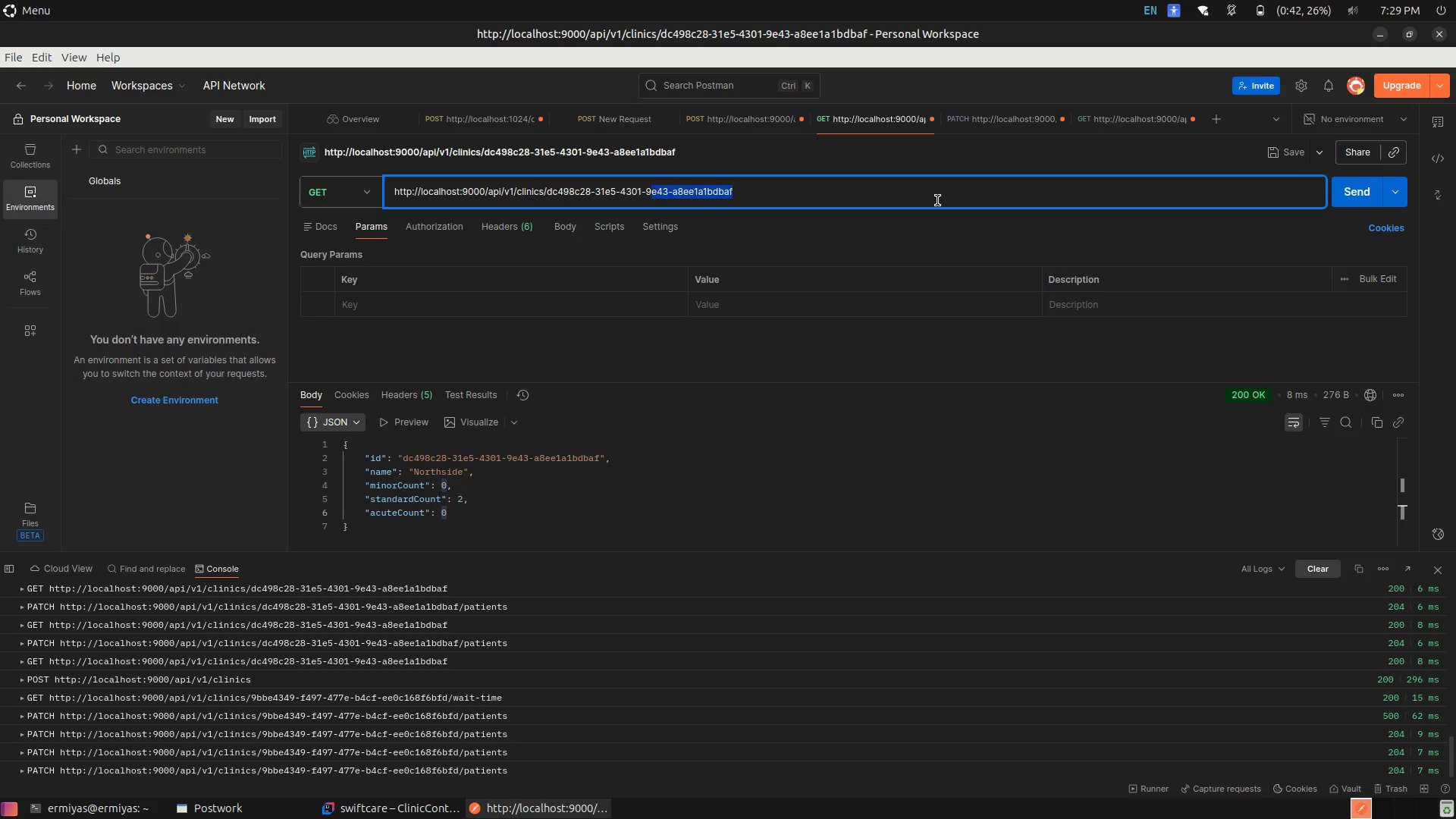 
key(Shift+ArrowLeft)
 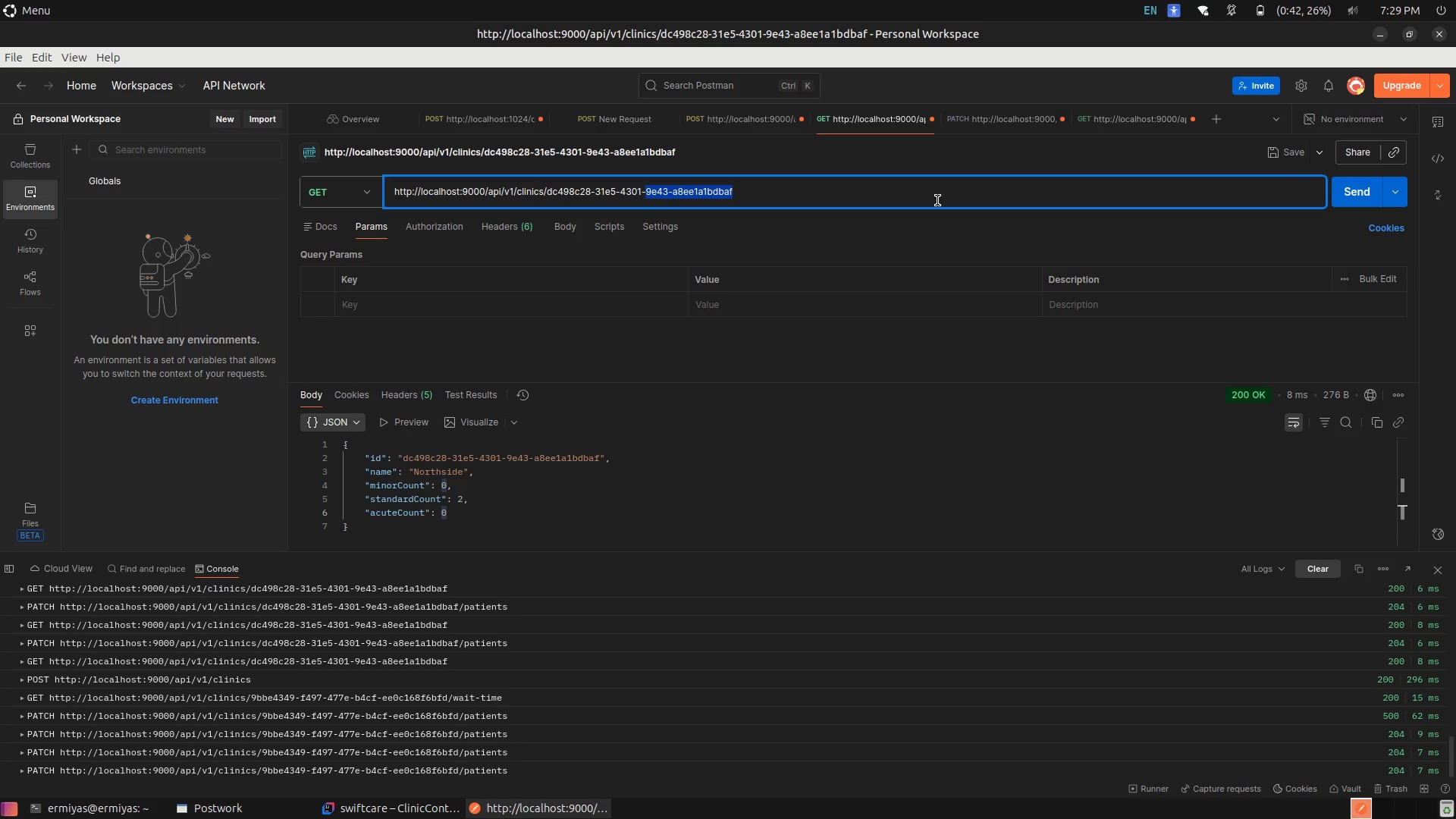 
hold_key(key=ArrowLeft, duration=0.9)
 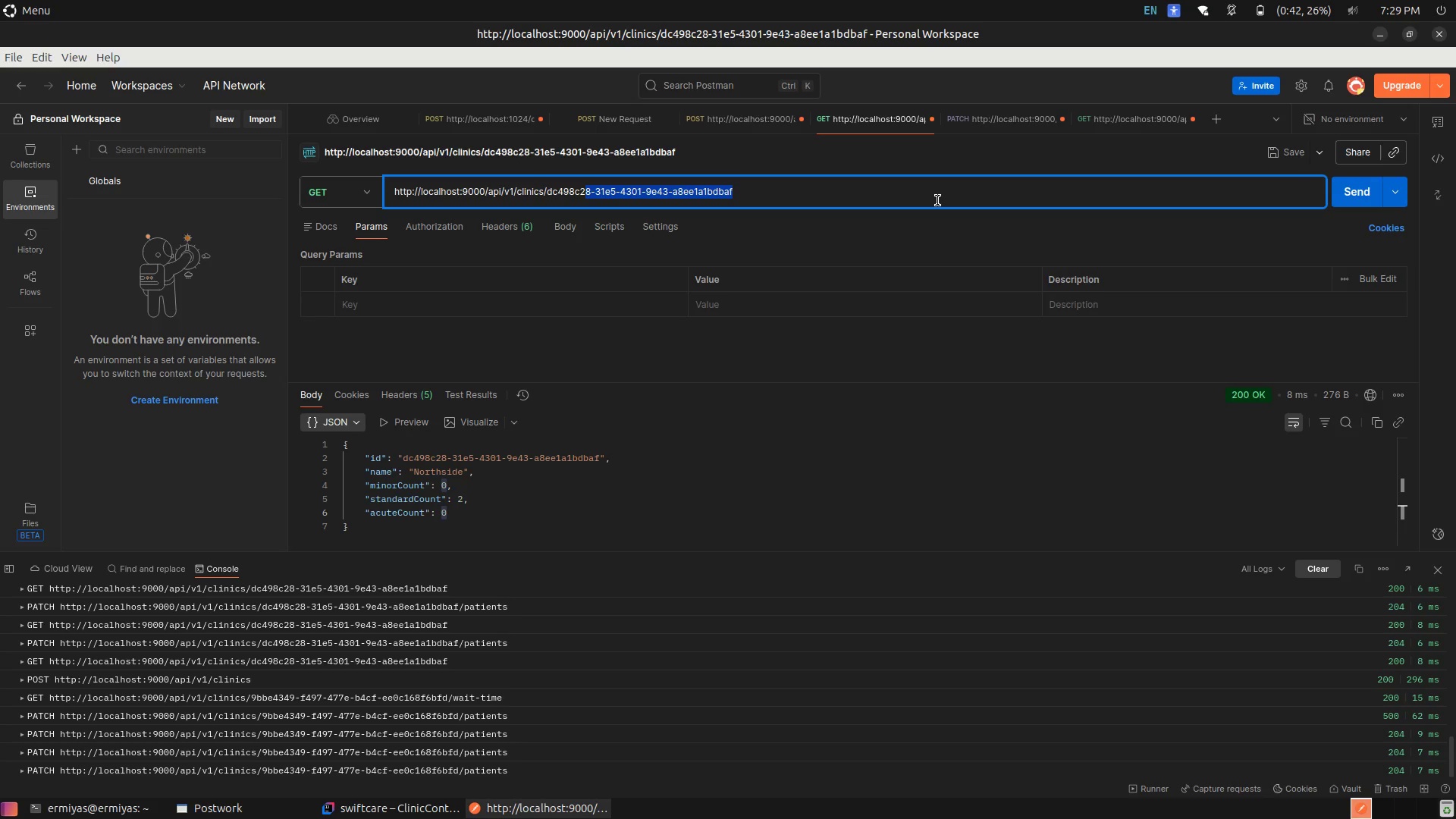 
key(Shift+ArrowLeft)
 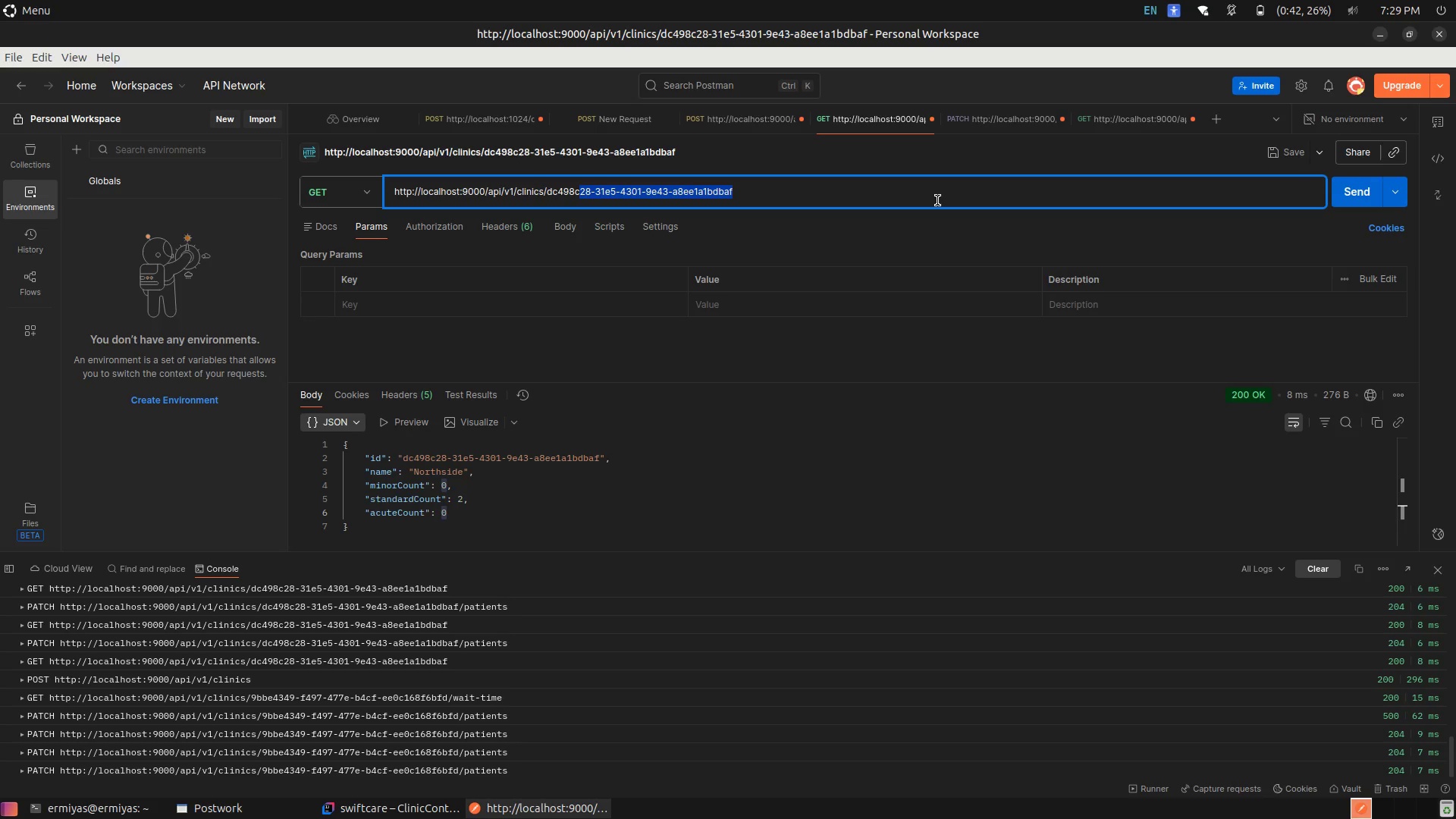 
key(Shift+ArrowLeft)
 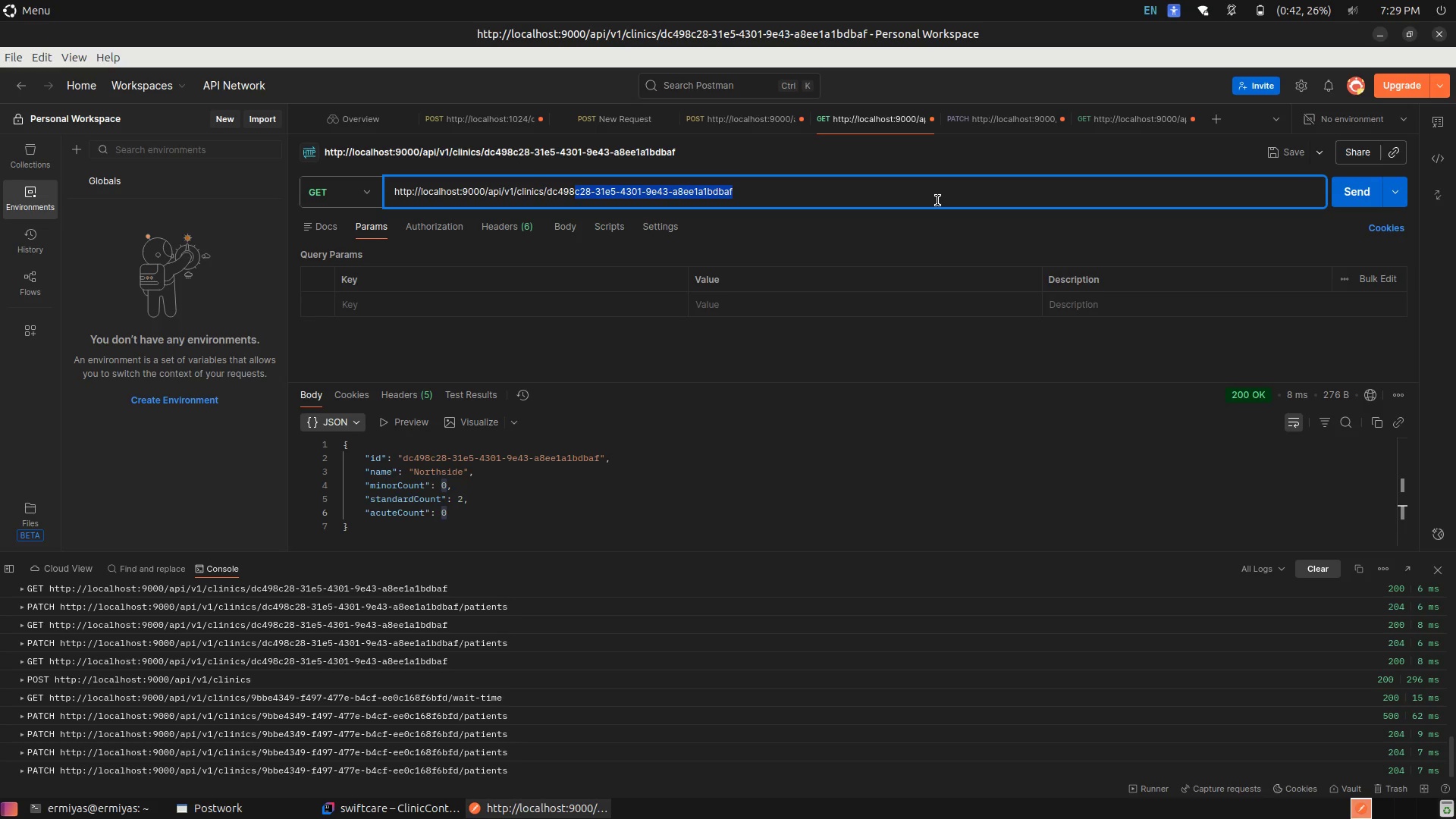 
key(Shift+ArrowLeft)
 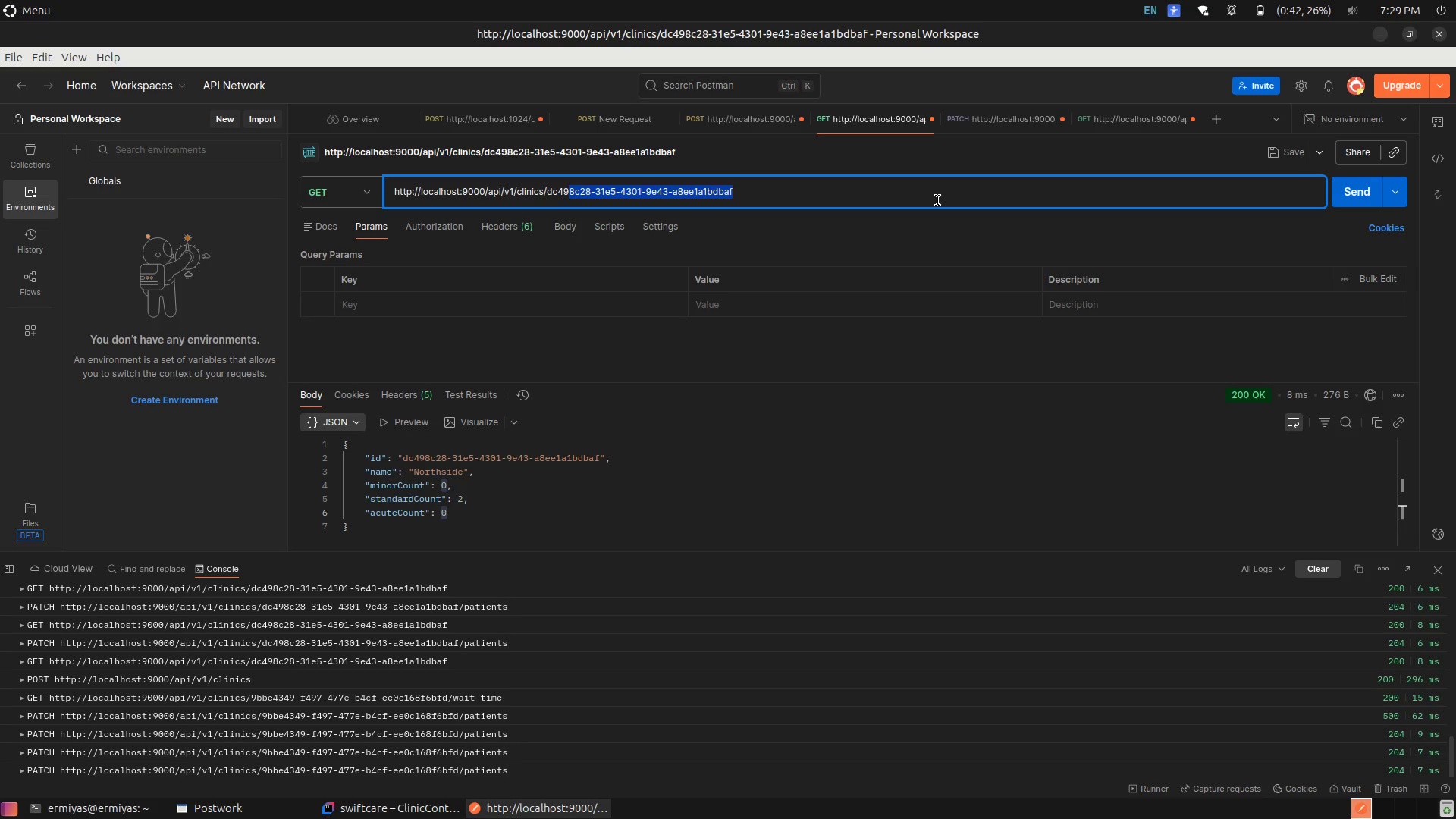 
key(Shift+ArrowLeft)
 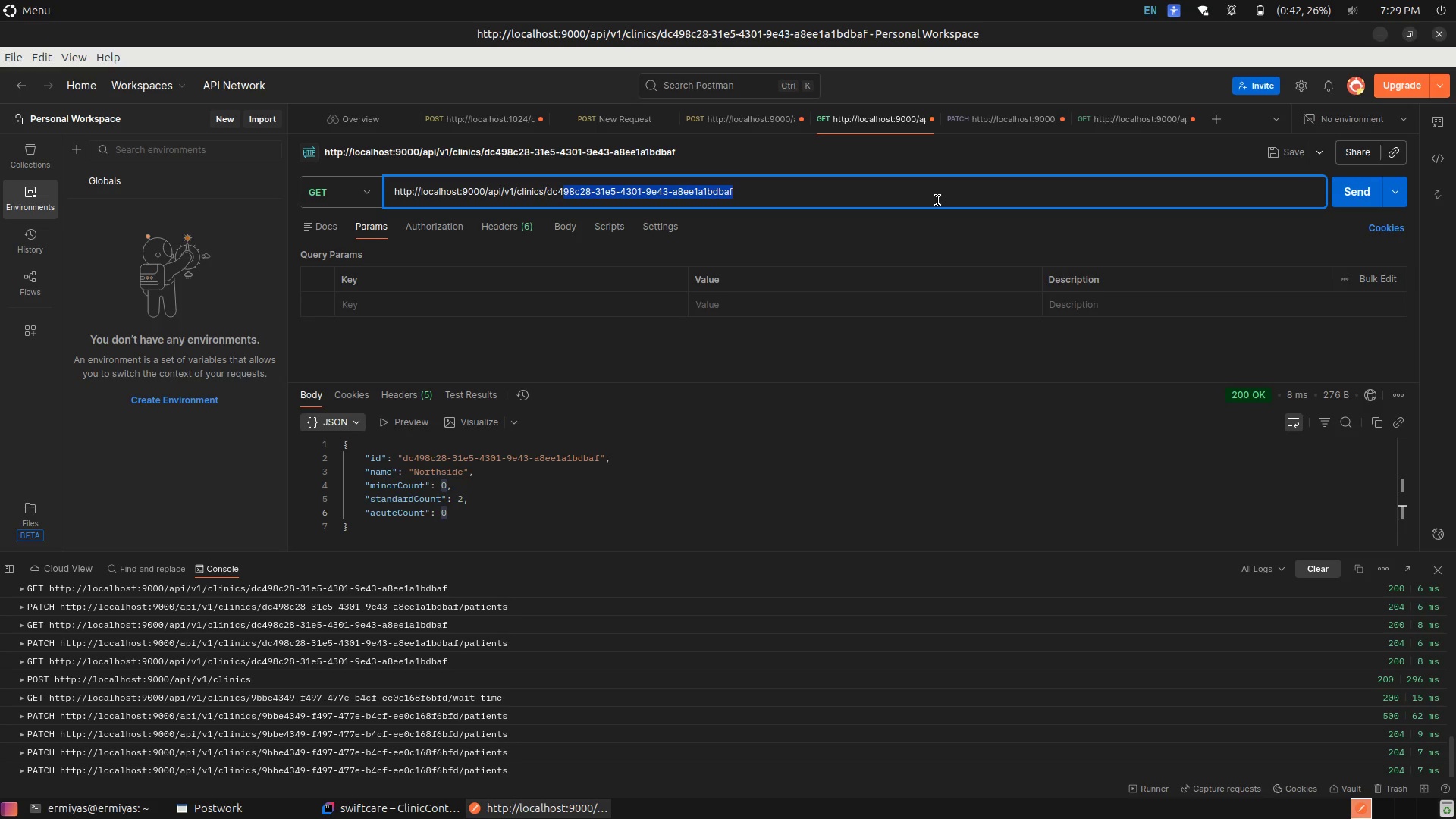 
key(Shift+ArrowLeft)
 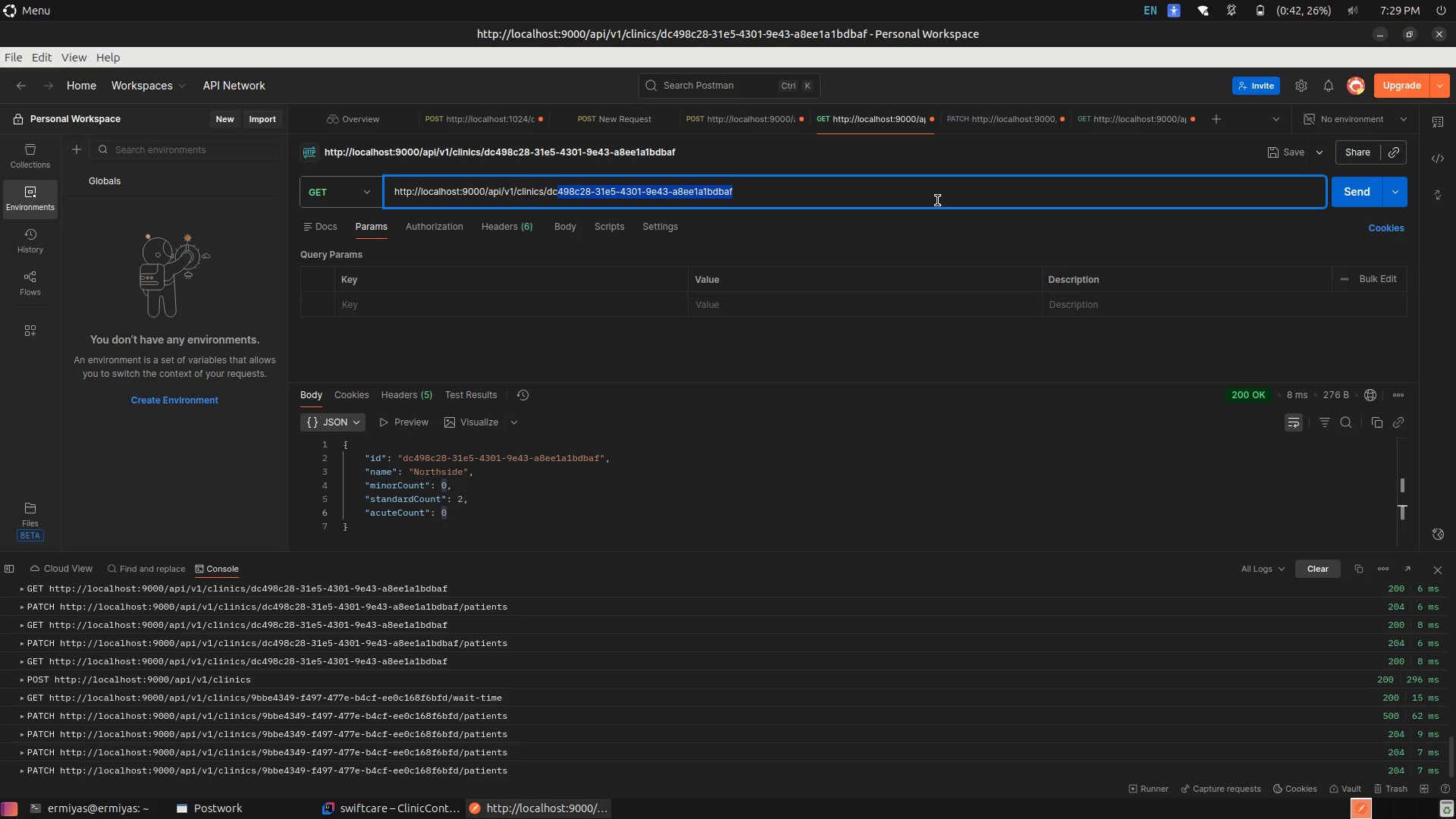 
key(Shift+ArrowLeft)
 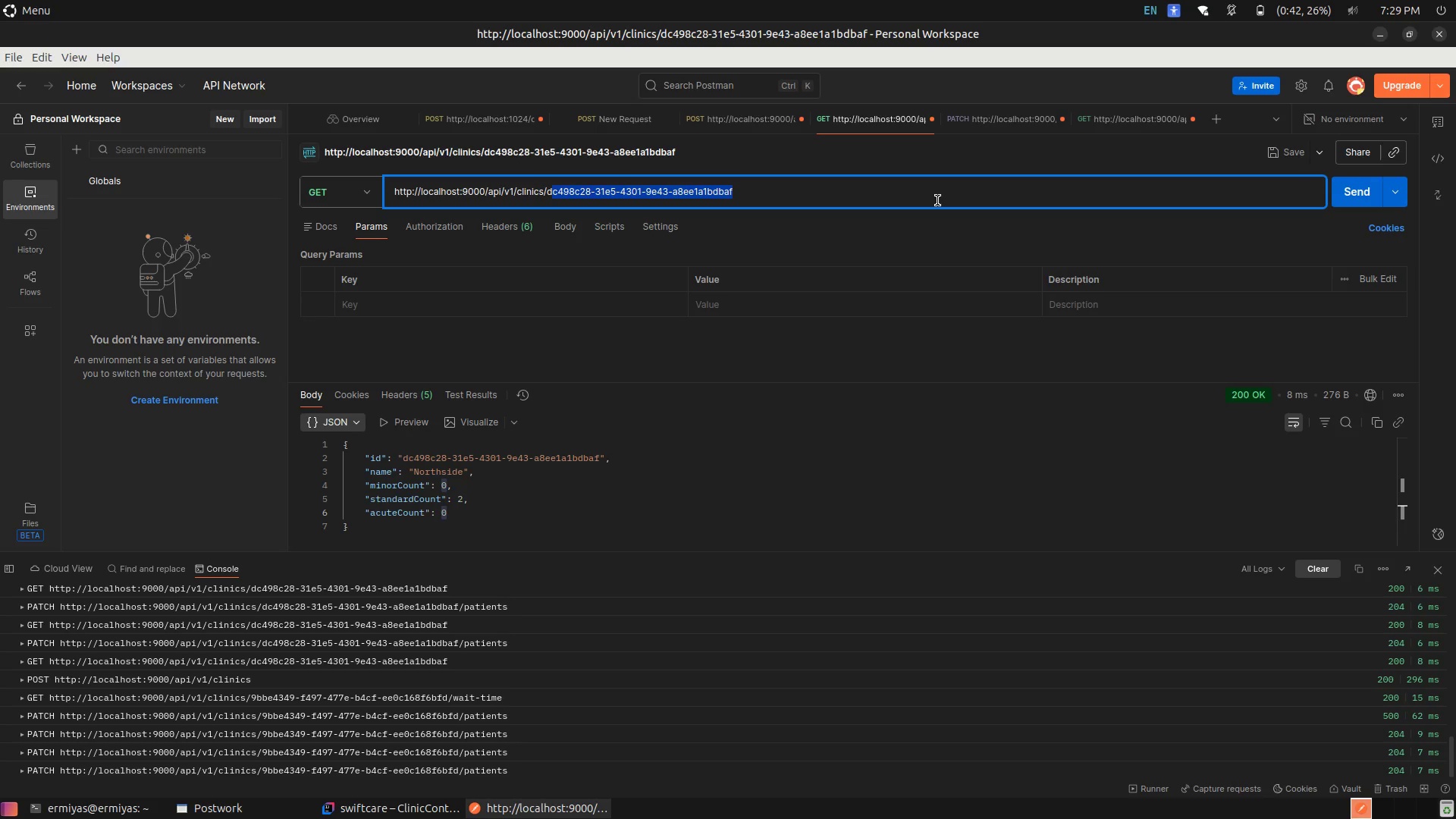 
key(Shift+ArrowLeft)
 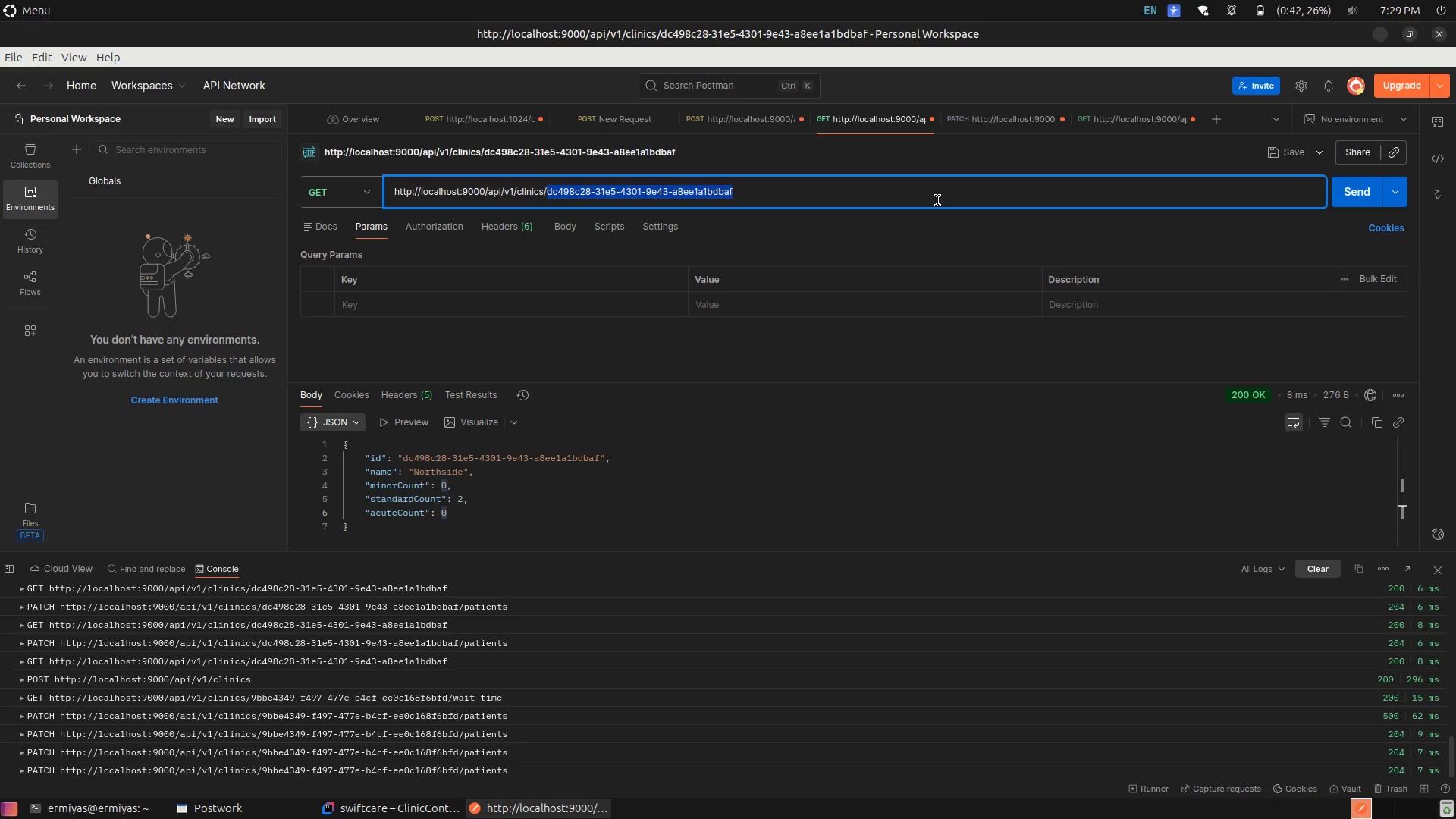 
key(Backspace)
 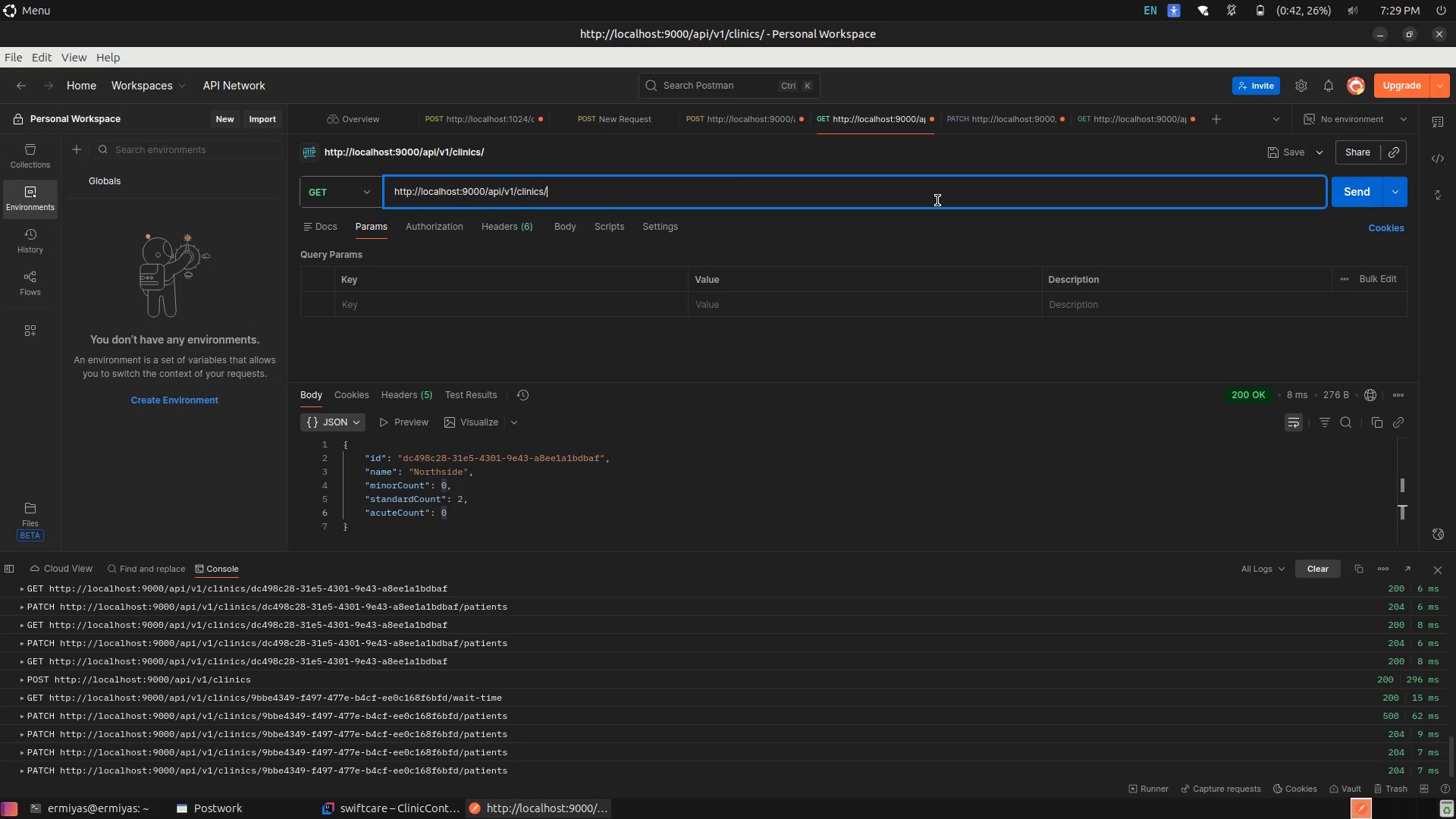 
key(Control+ControlLeft)
 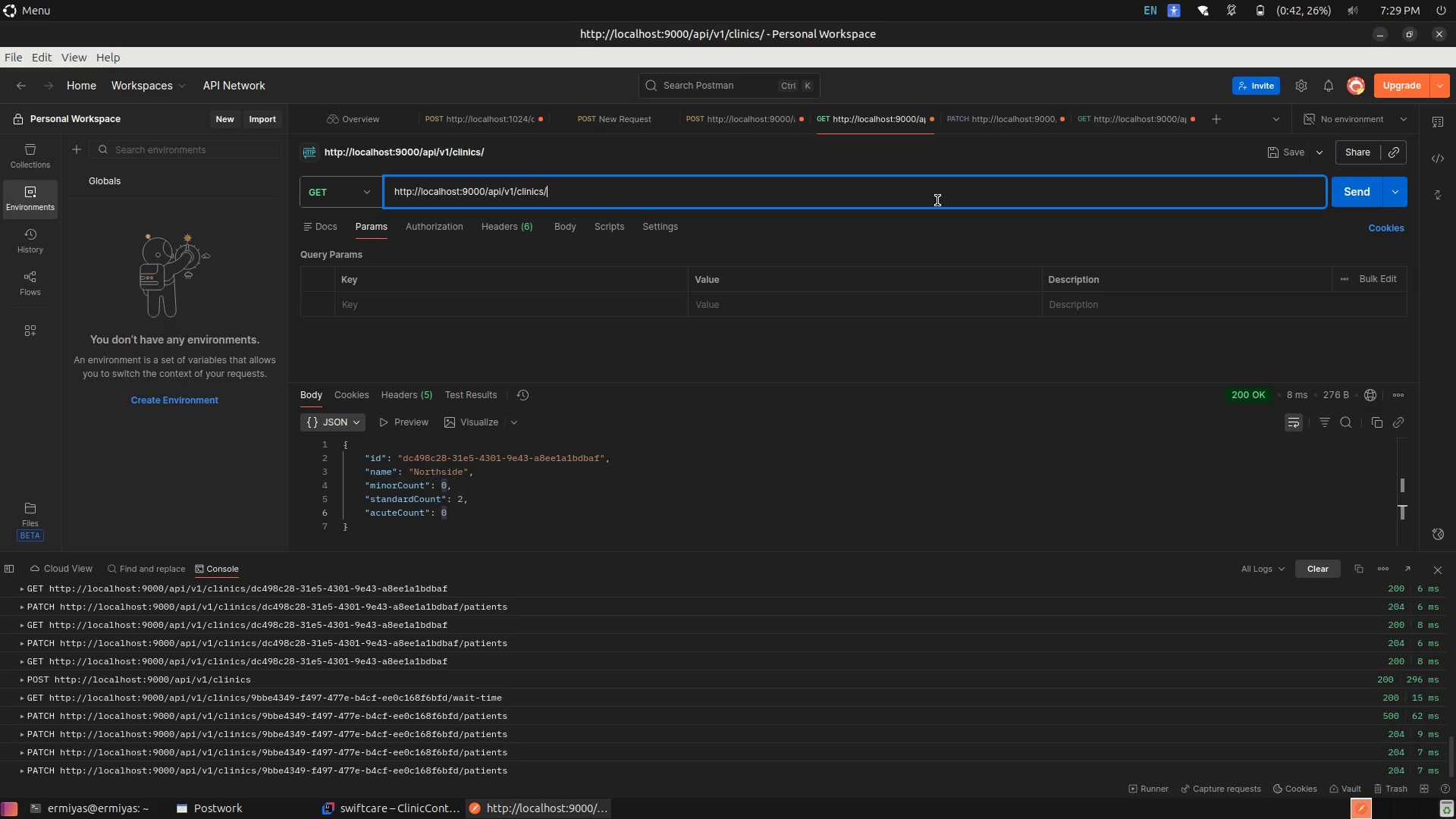 
key(Control+V)
 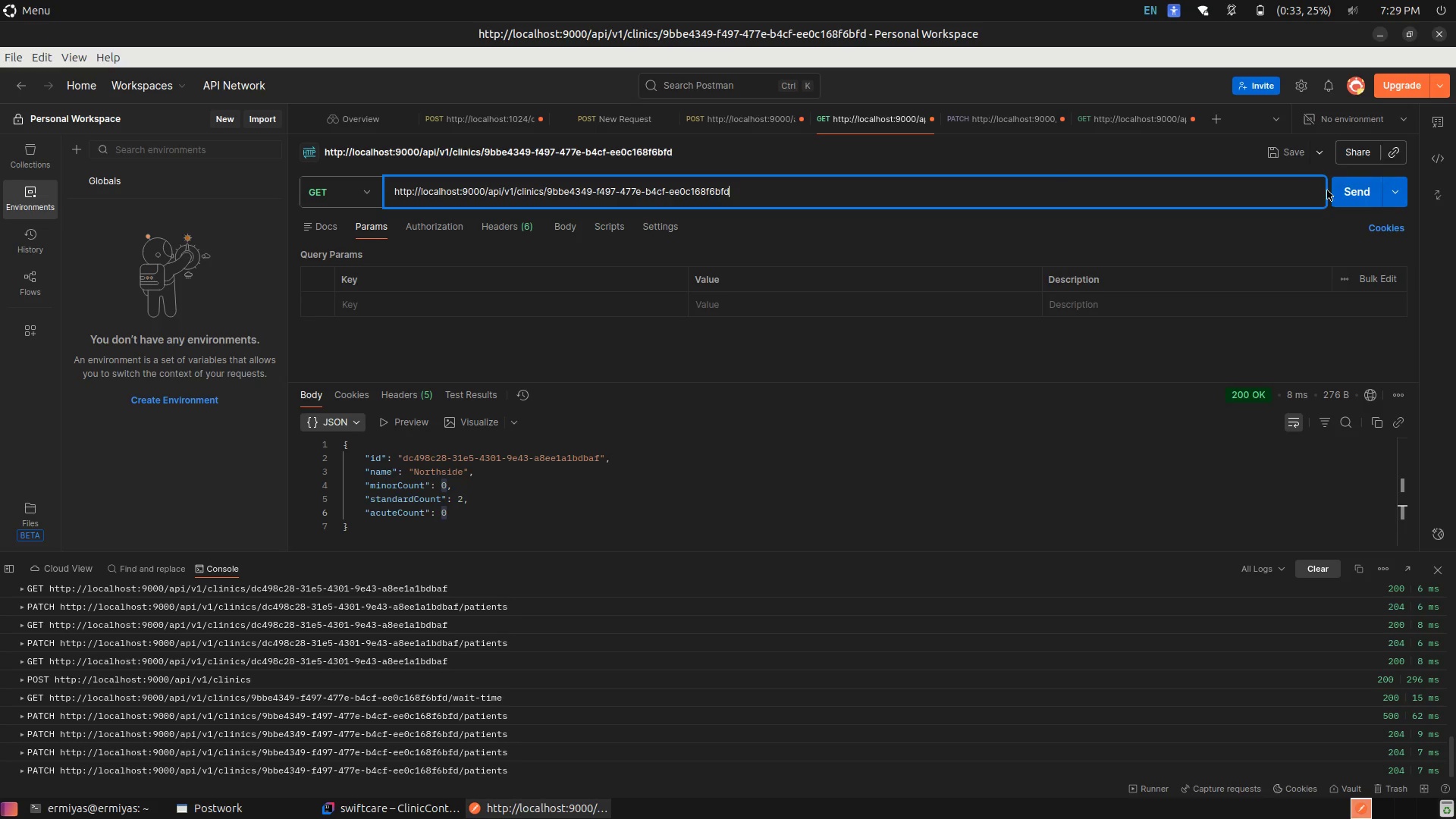 
left_click([1350, 184])
 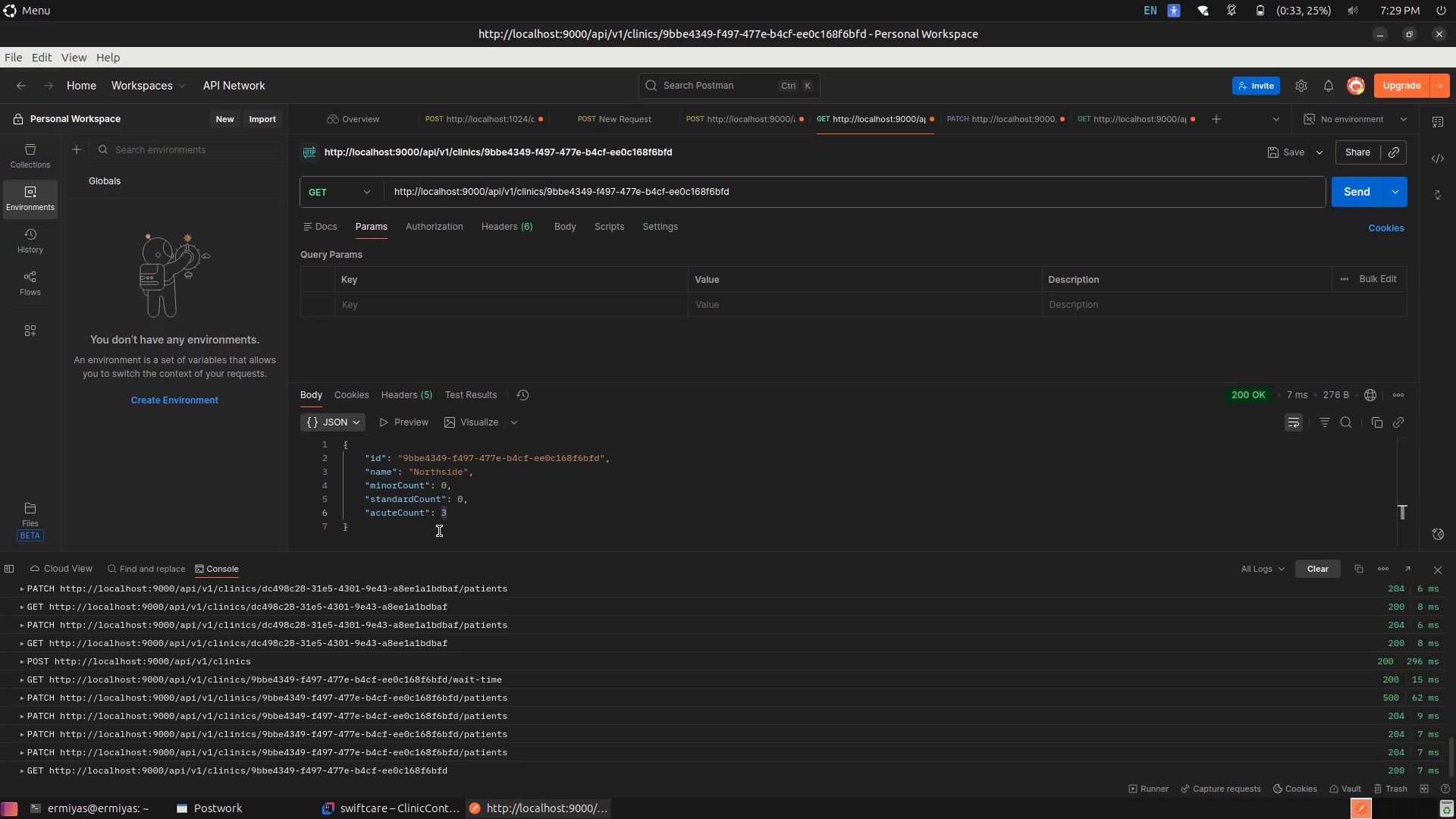 
left_click([476, 511])
 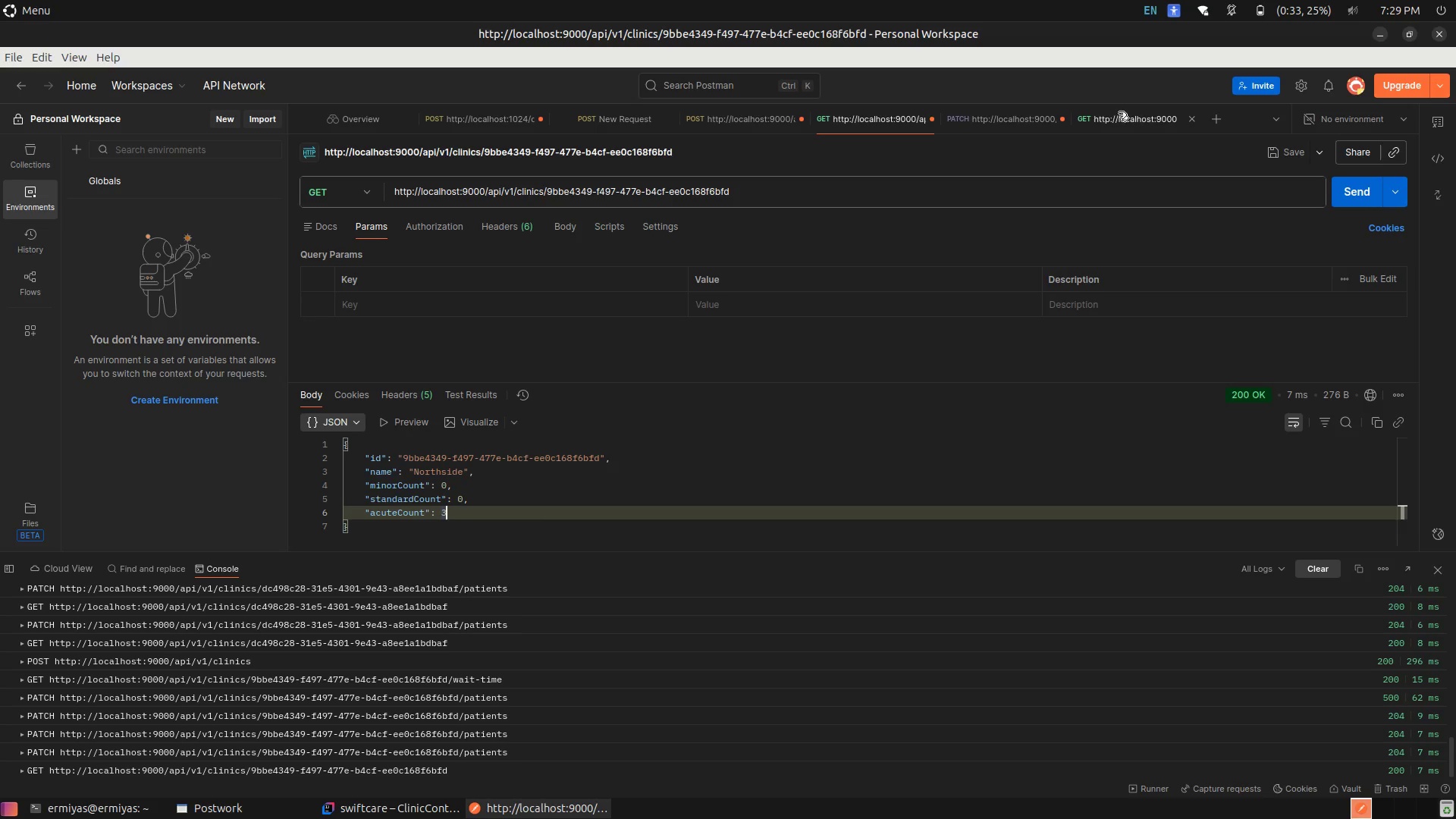 
mouse_move([710, 128])
 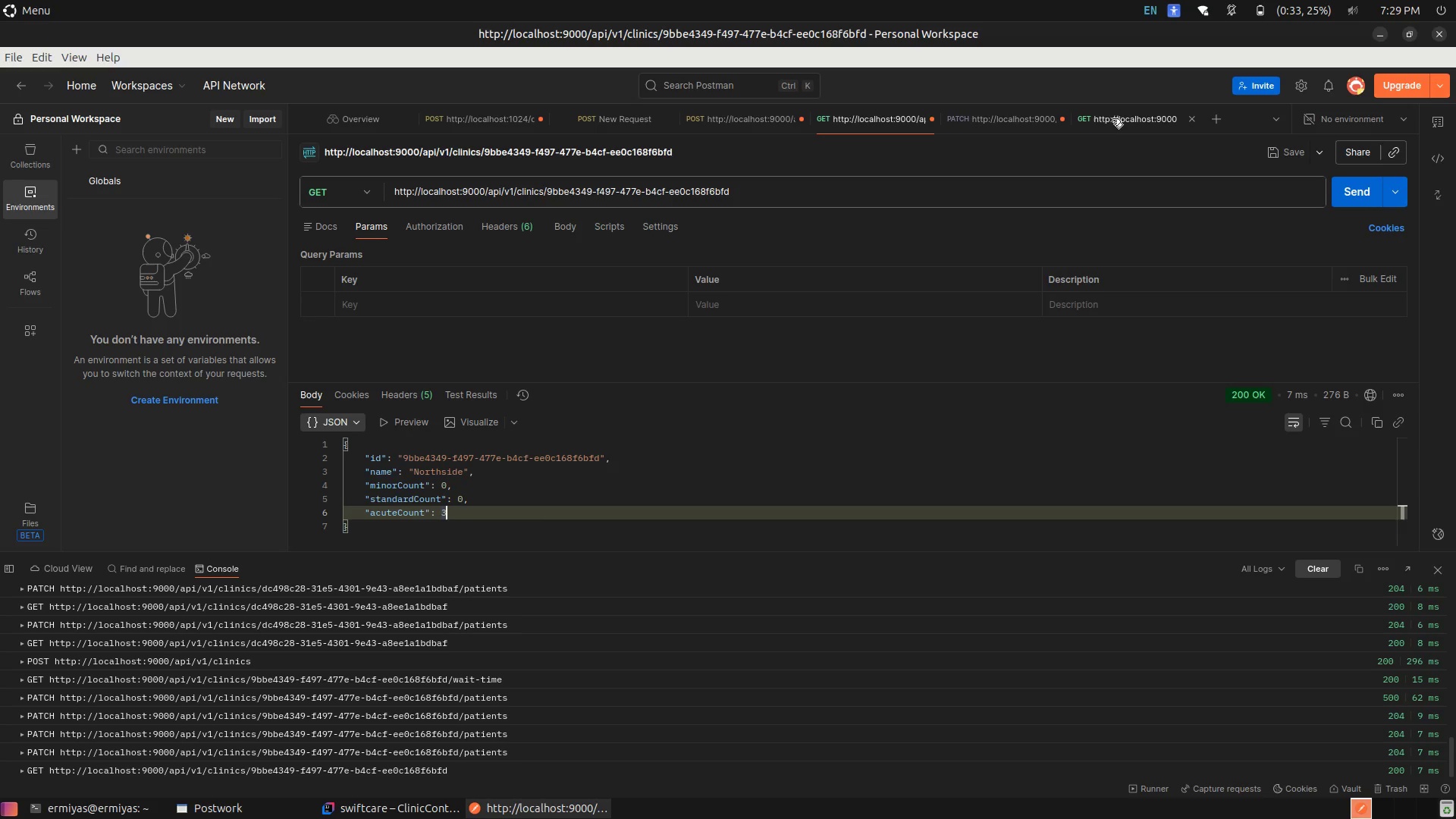 
left_click([1118, 118])
 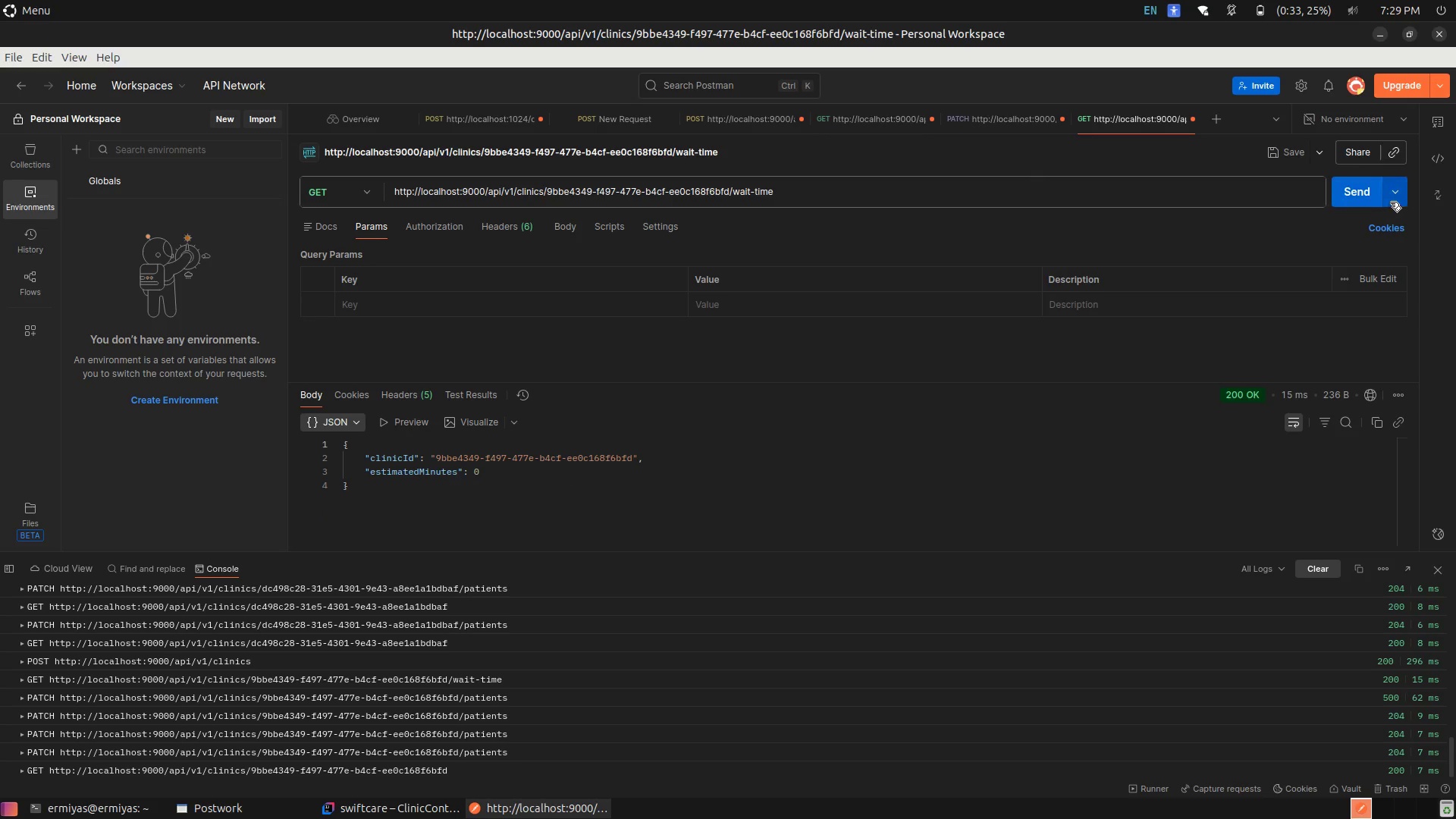 
left_click([1359, 188])
 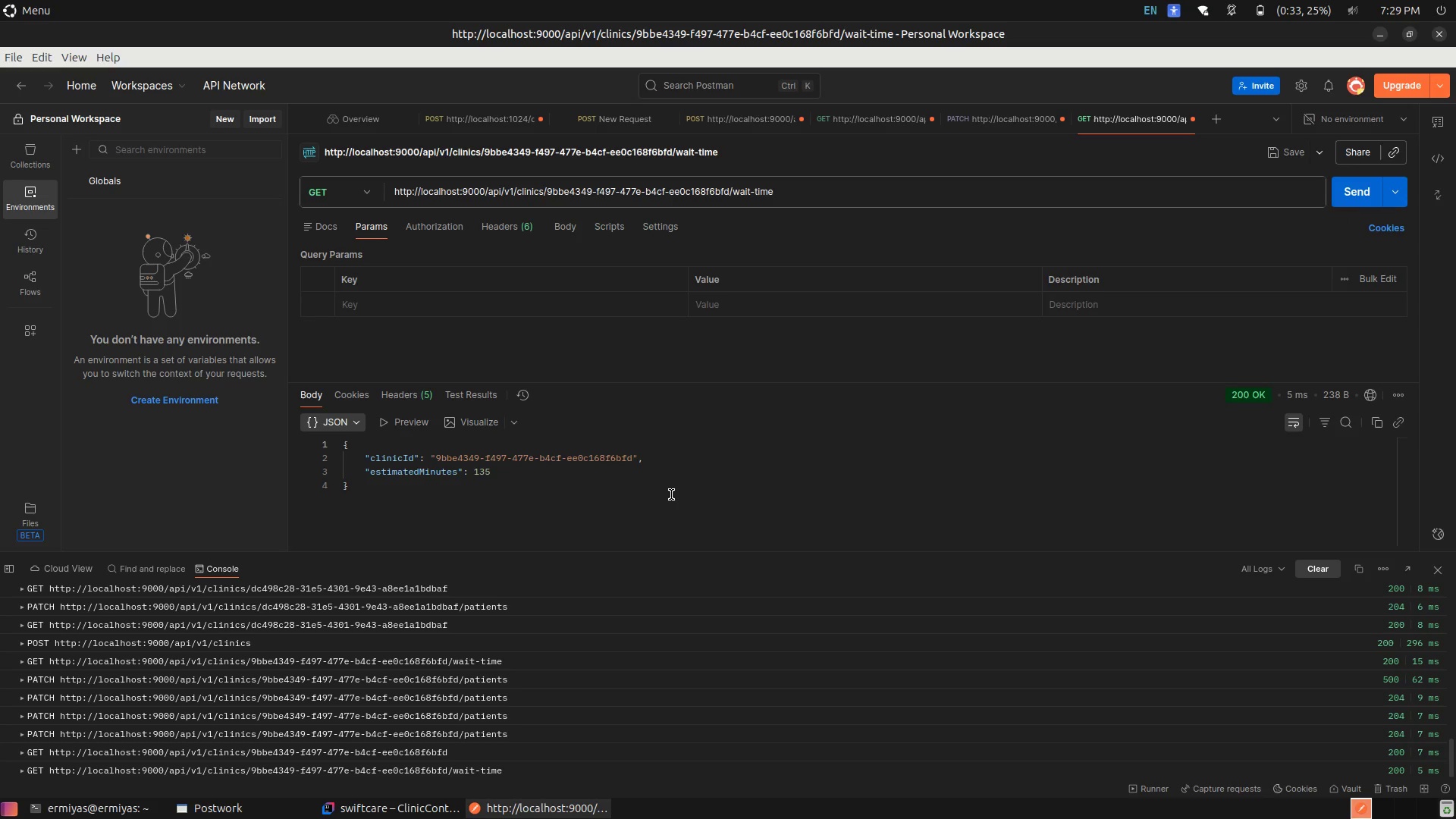 
wait(10.03)
 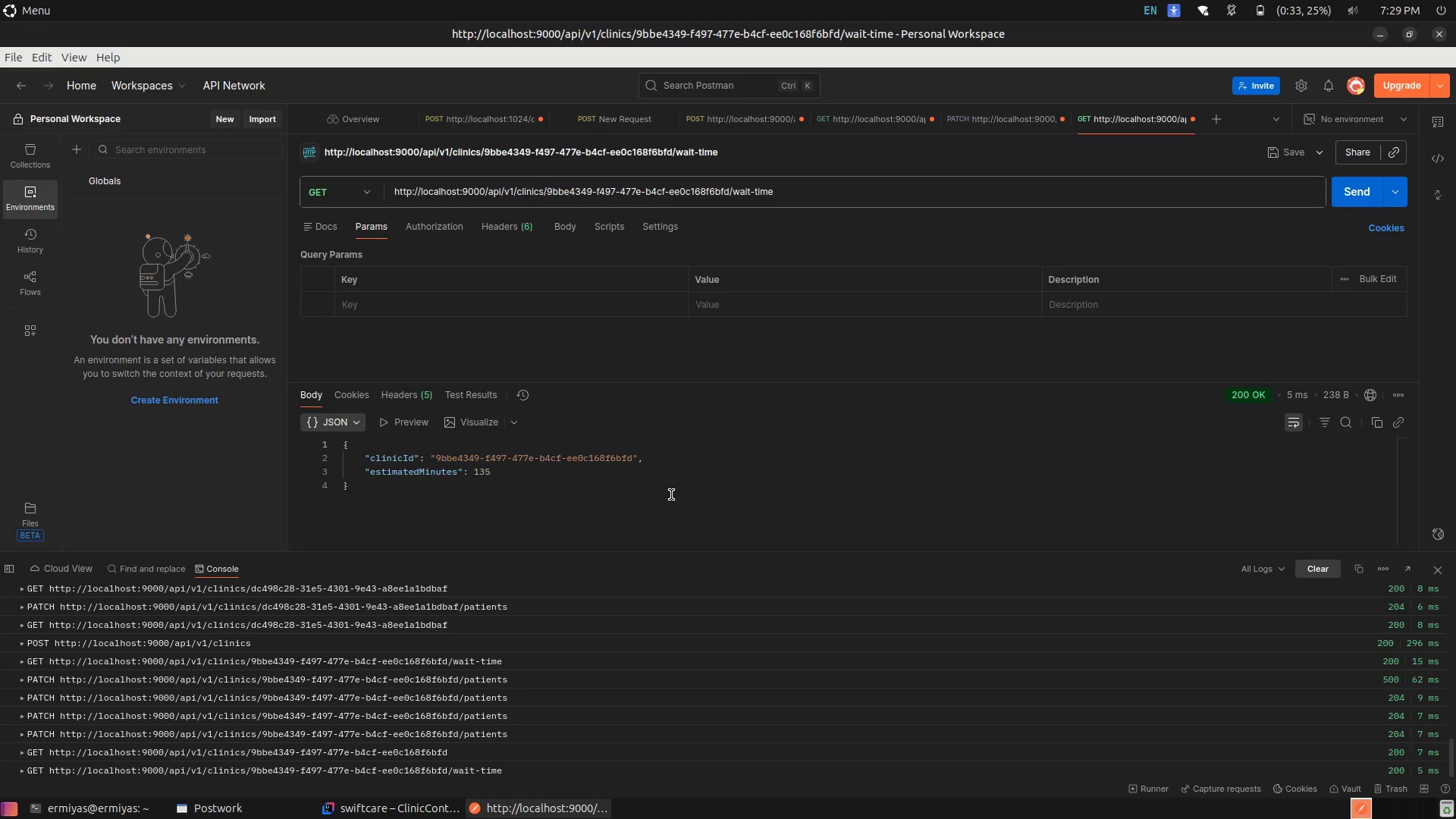 
left_click([961, 117])
 